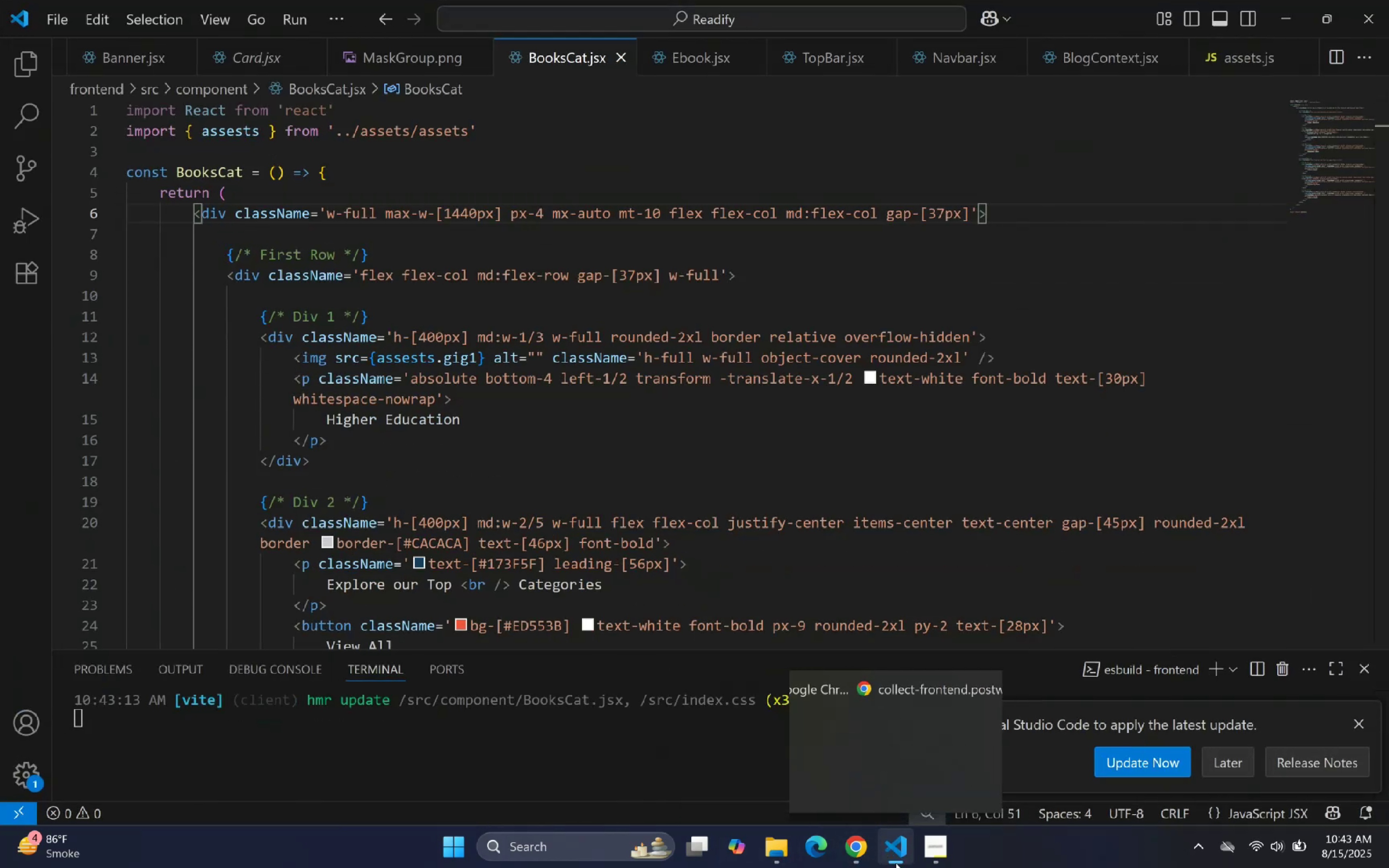 
left_click([904, 868])
 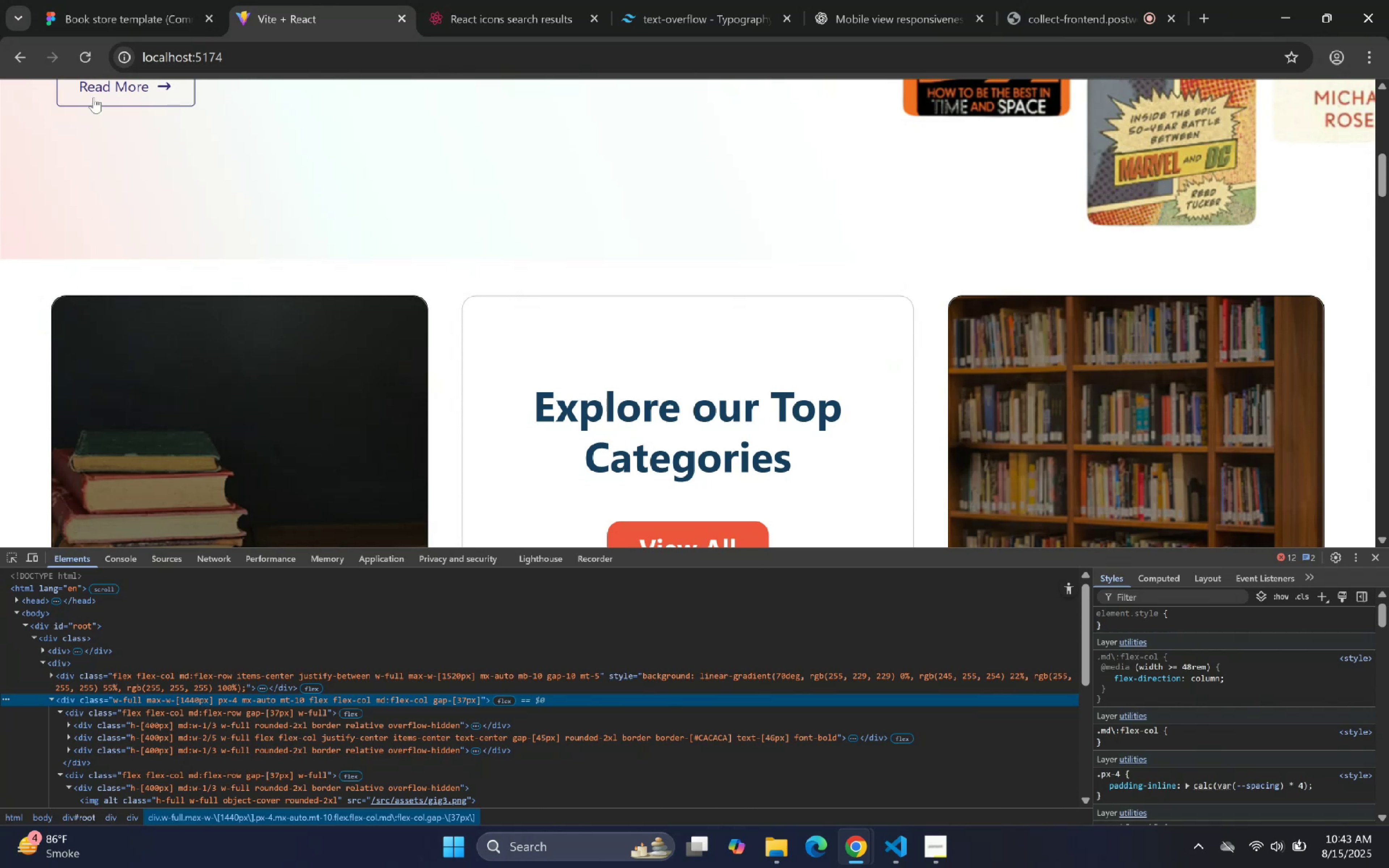 
wait(5.5)
 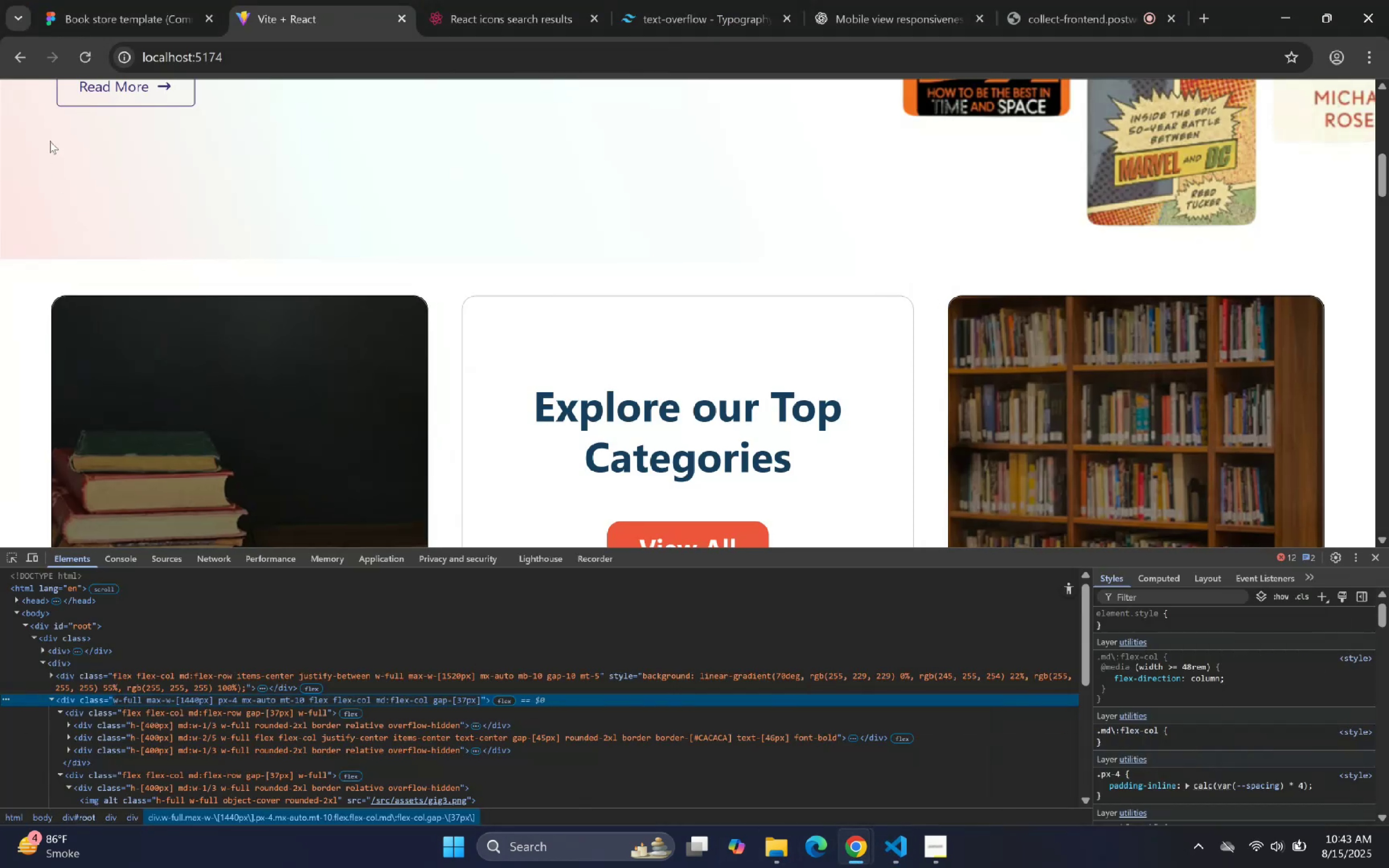 
left_click([1381, 557])
 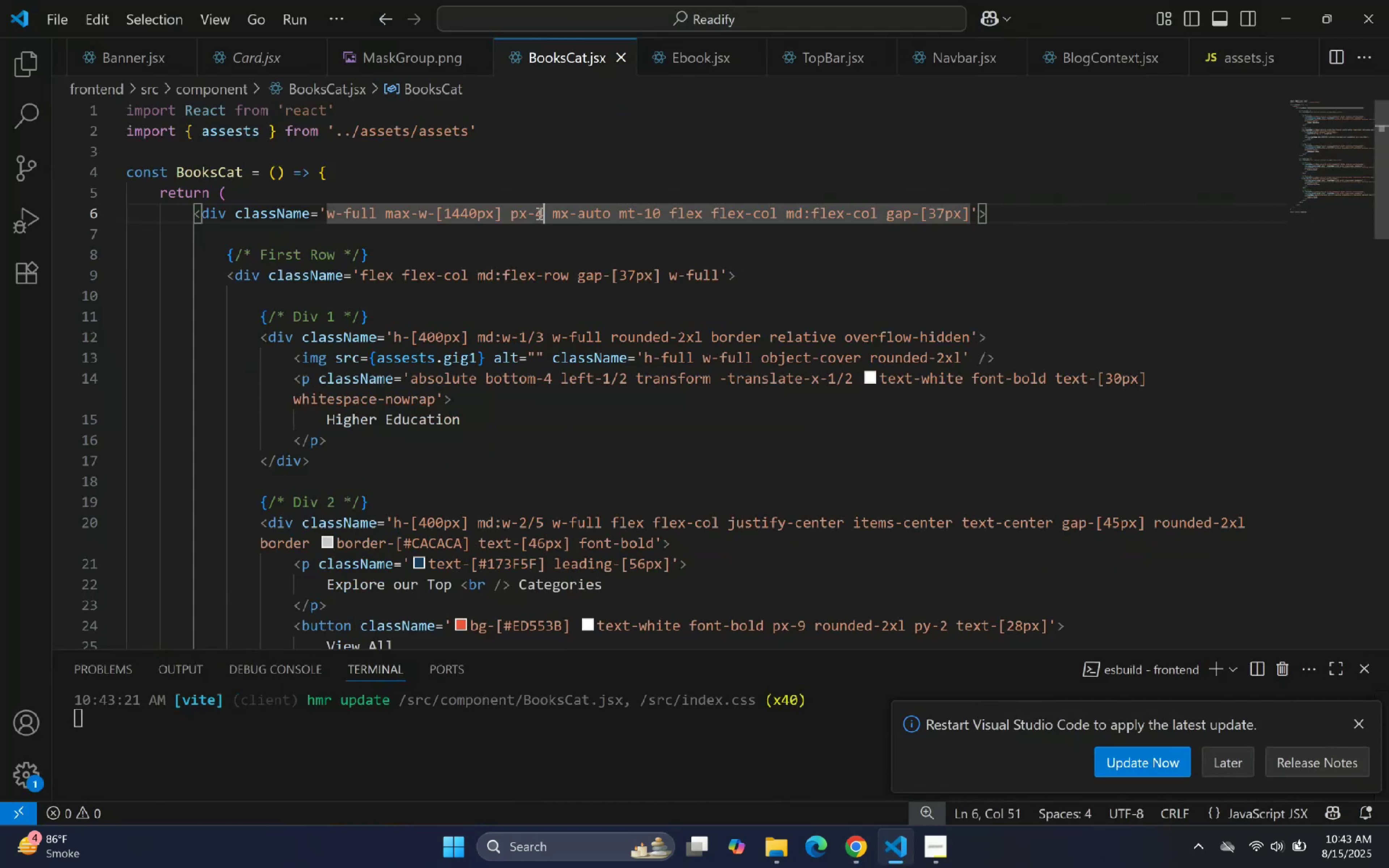 
key(Backspace)
 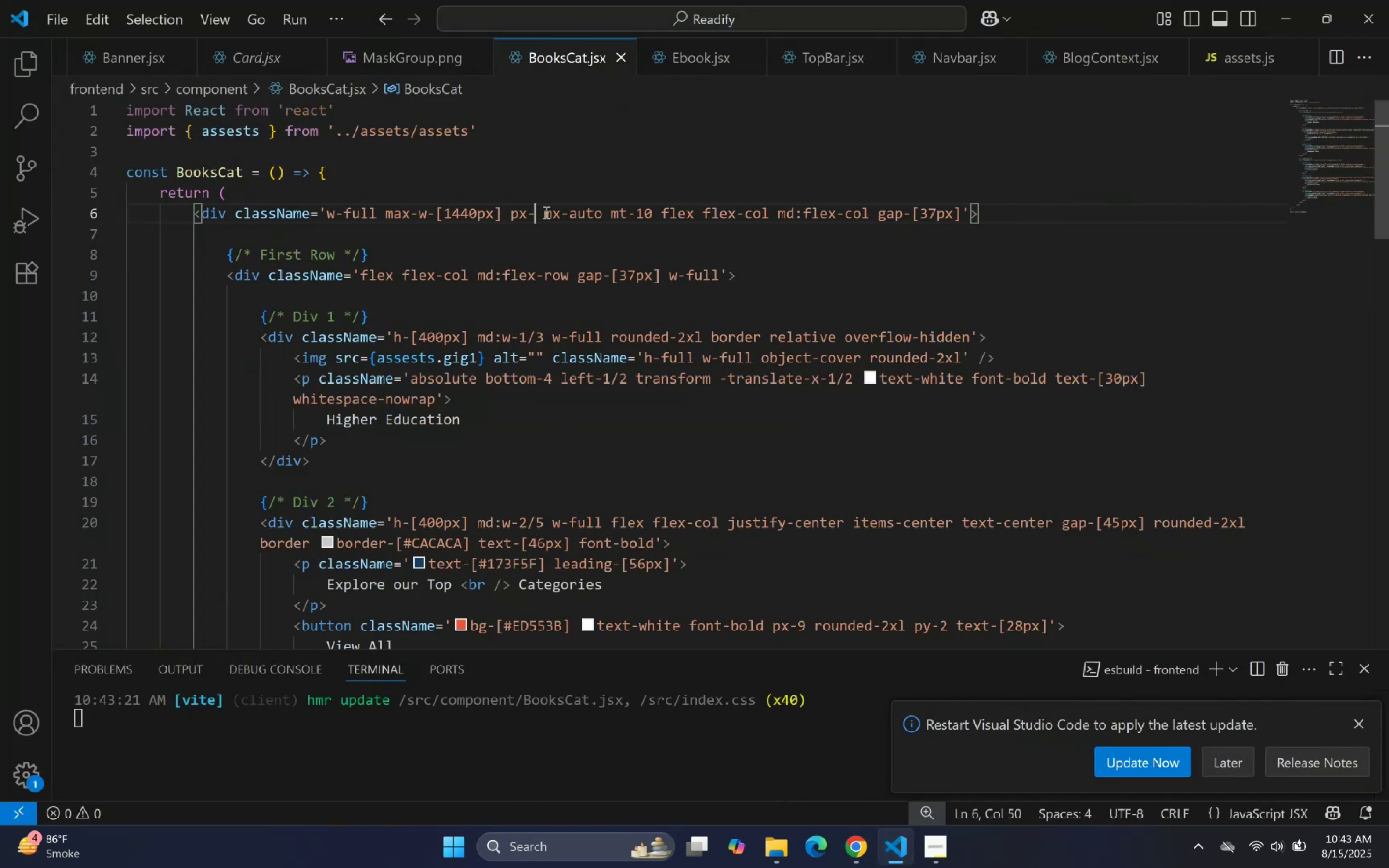 
key(5)
 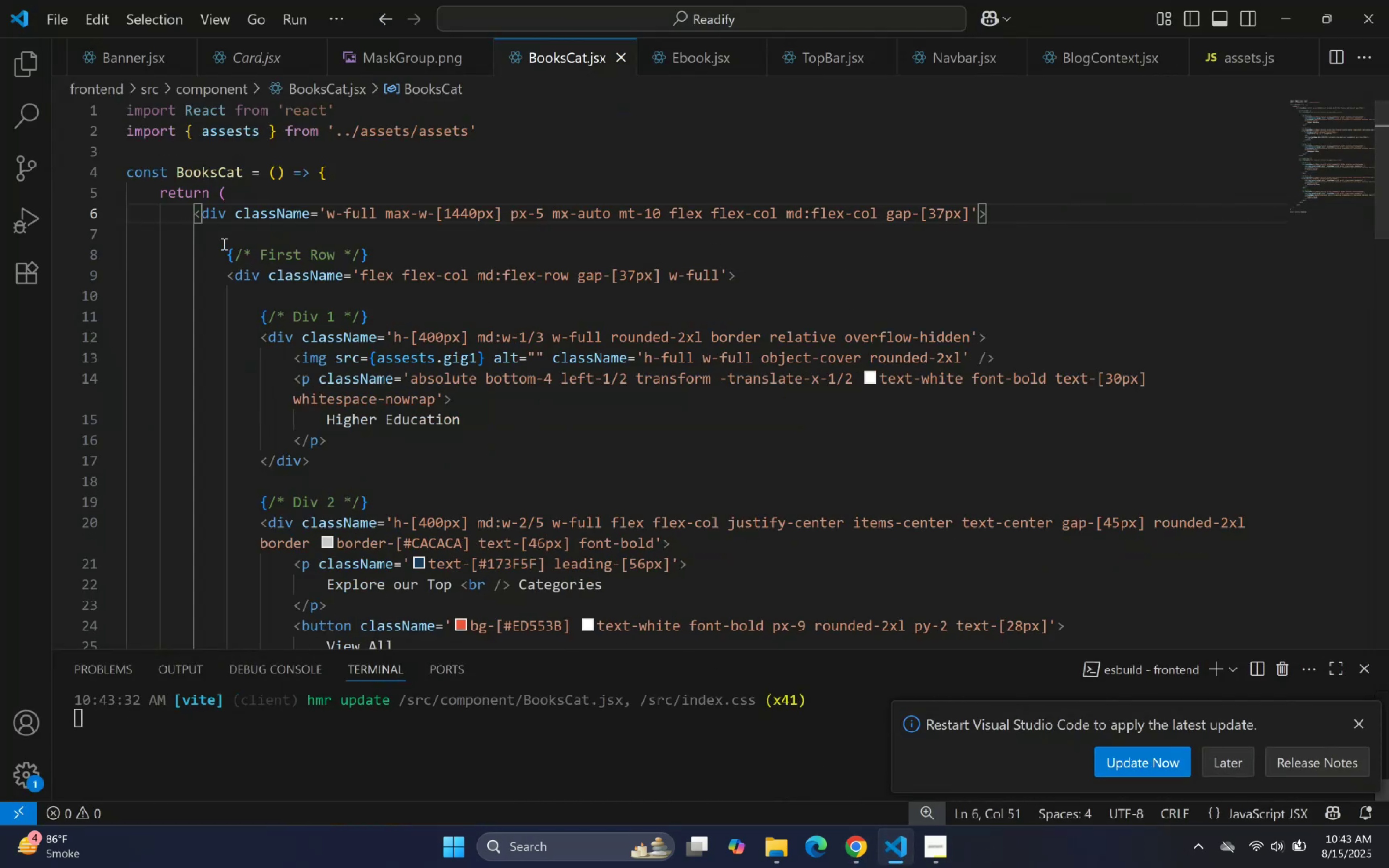 
left_click([38, 67])
 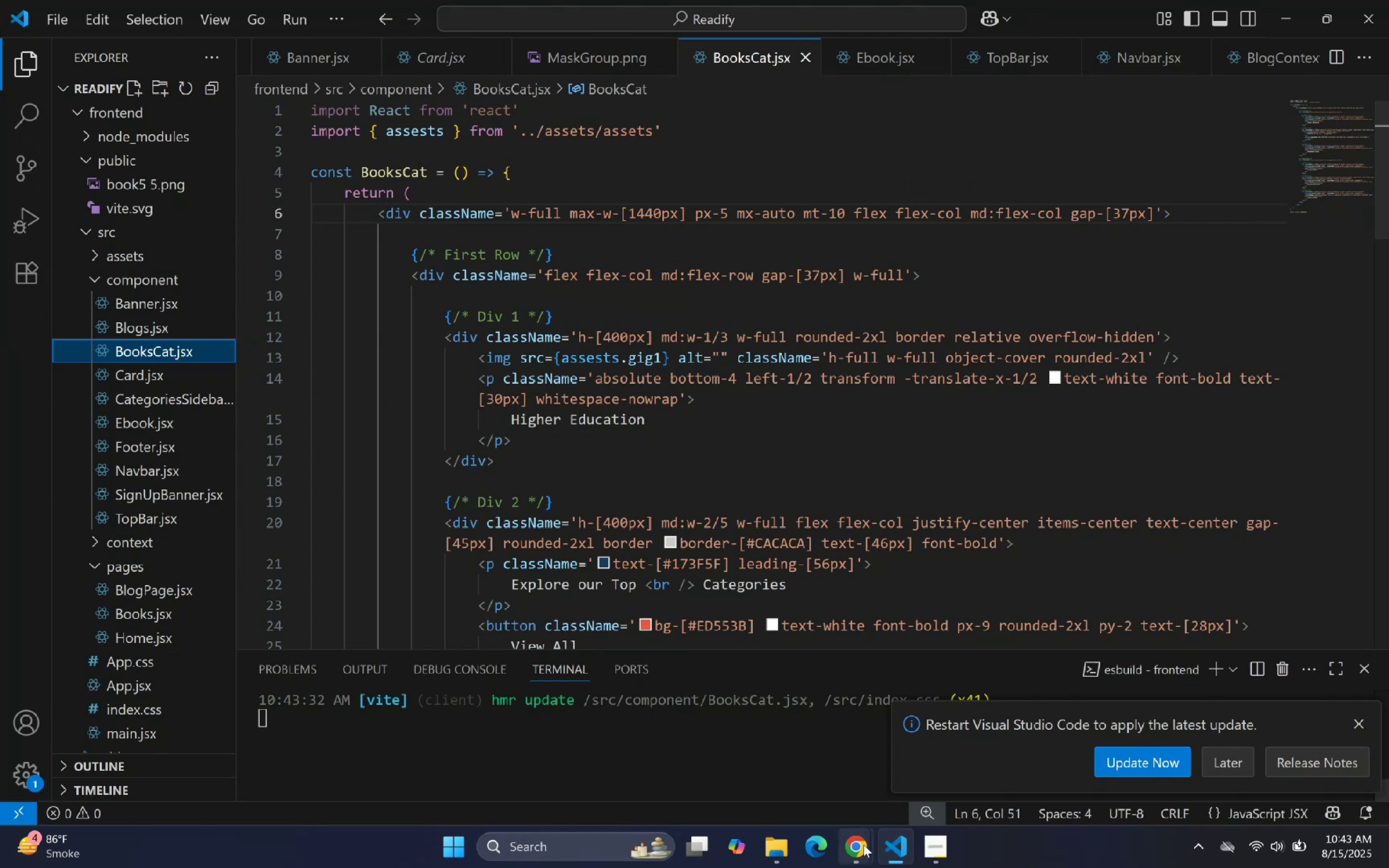 
scroll: coordinate [820, 469], scroll_direction: down, amount: 7.0
 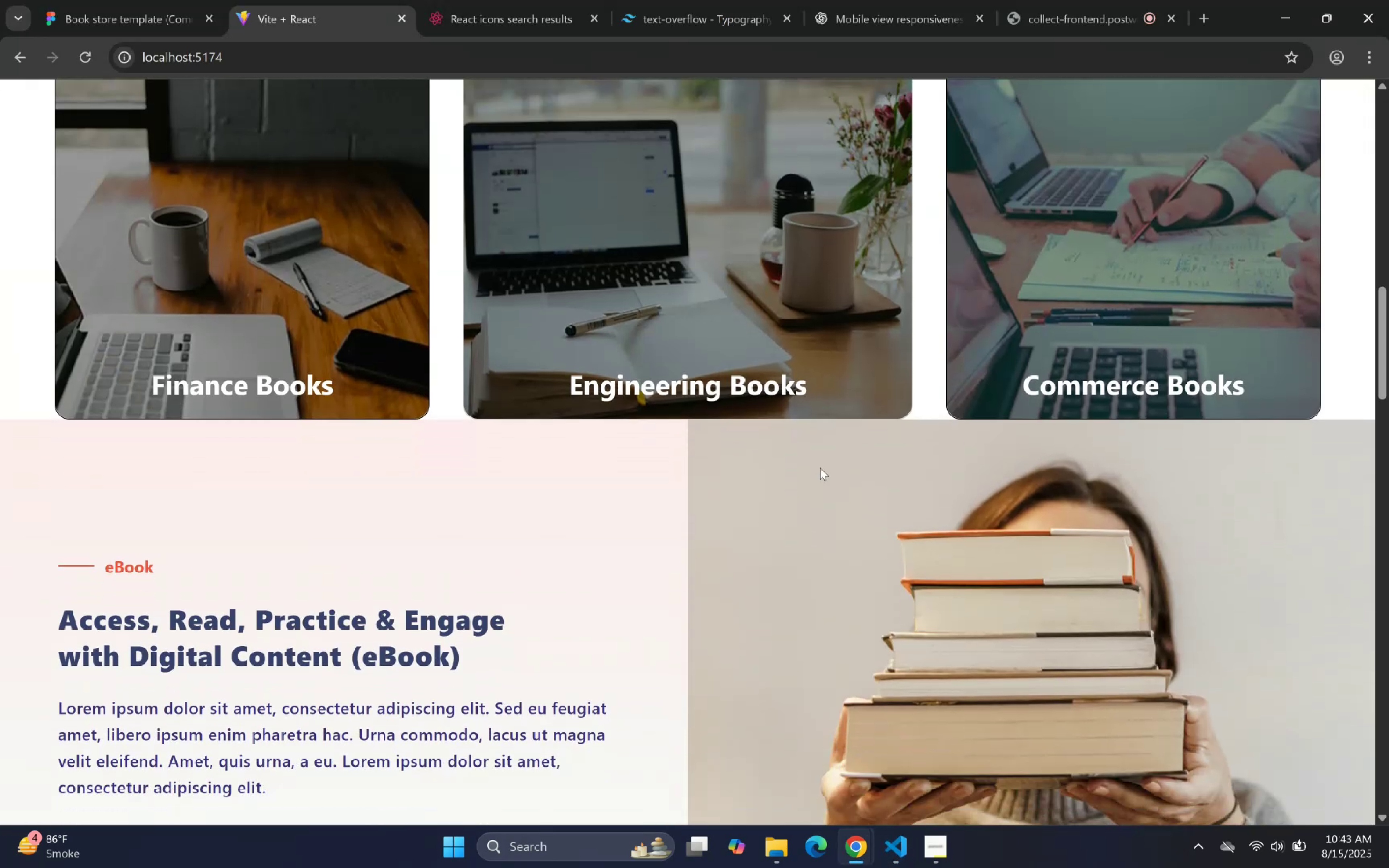 
scroll: coordinate [820, 462], scroll_direction: up, amount: 3.0
 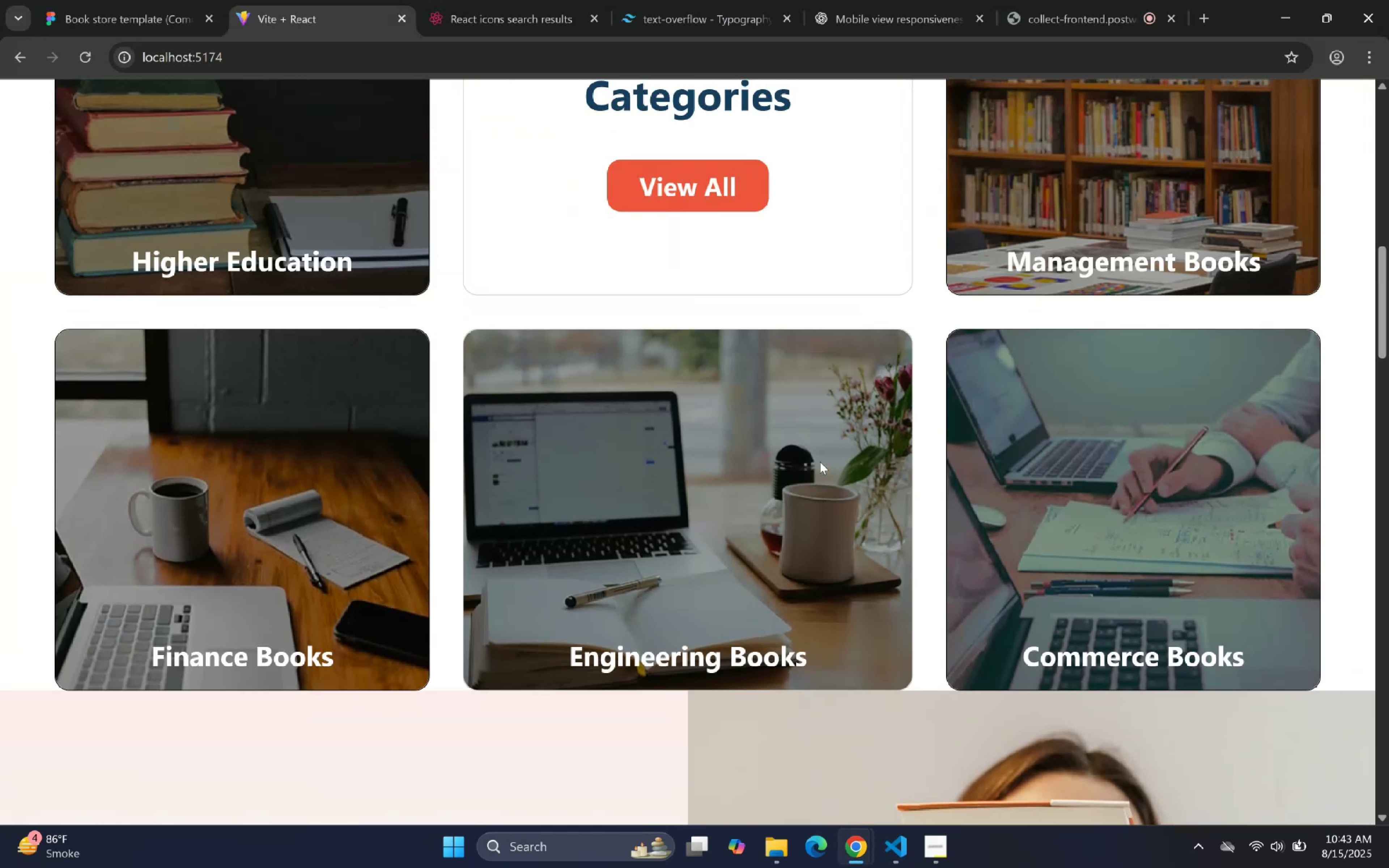 
scroll: coordinate [819, 461], scroll_direction: down, amount: 4.0
 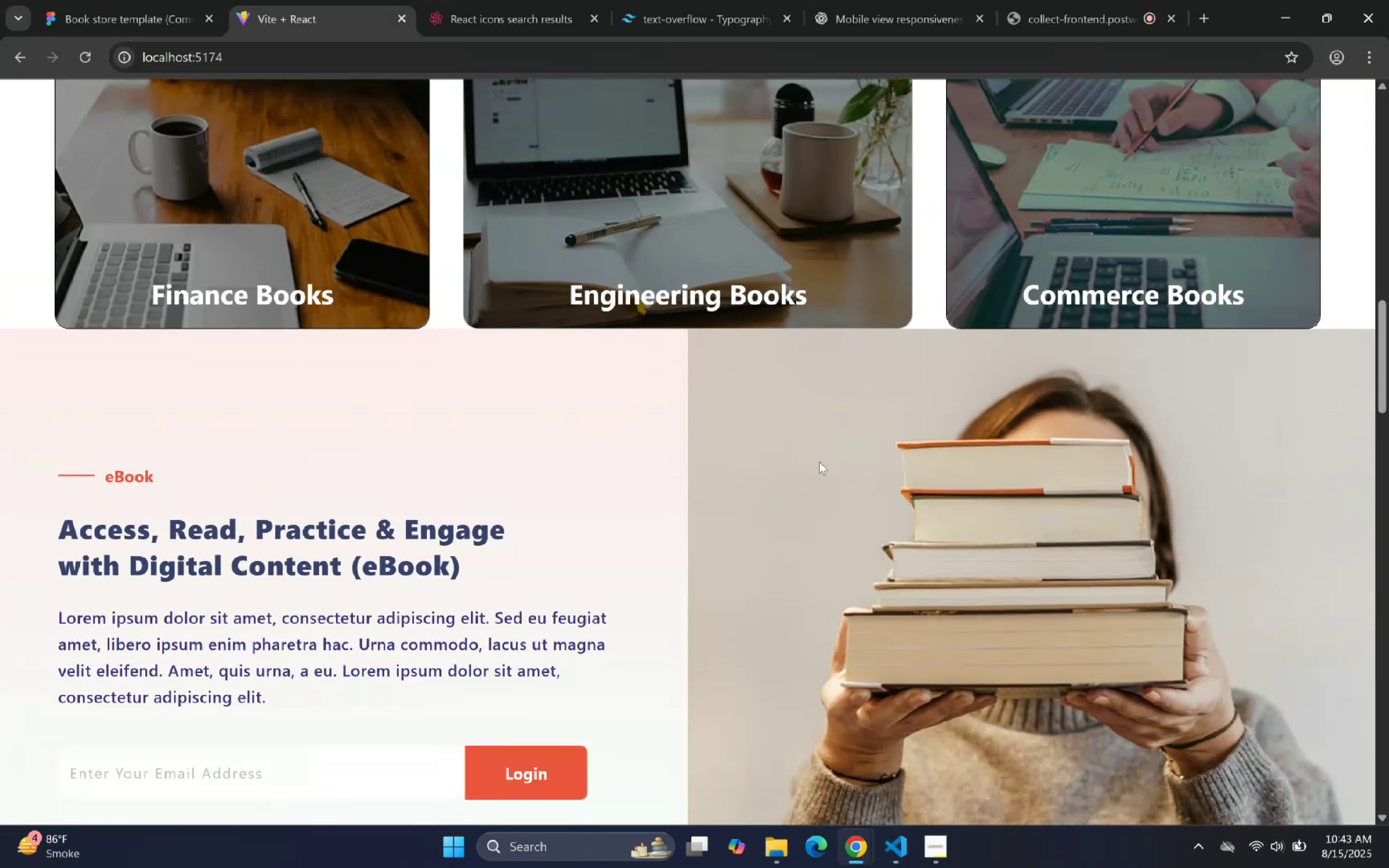 
scroll: coordinate [819, 461], scroll_direction: up, amount: 10.0
 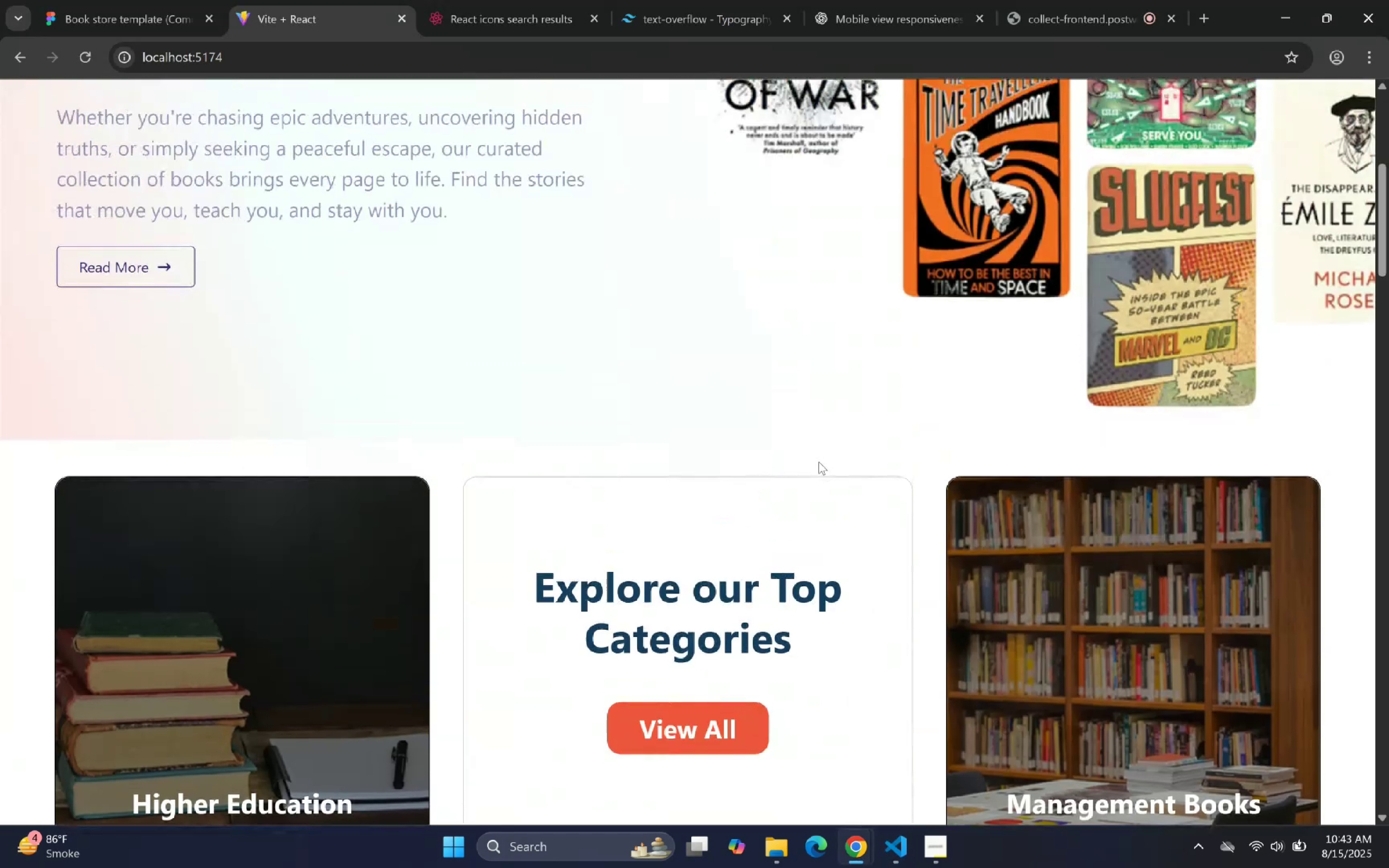 
scroll: coordinate [819, 461], scroll_direction: none, amount: 0.0
 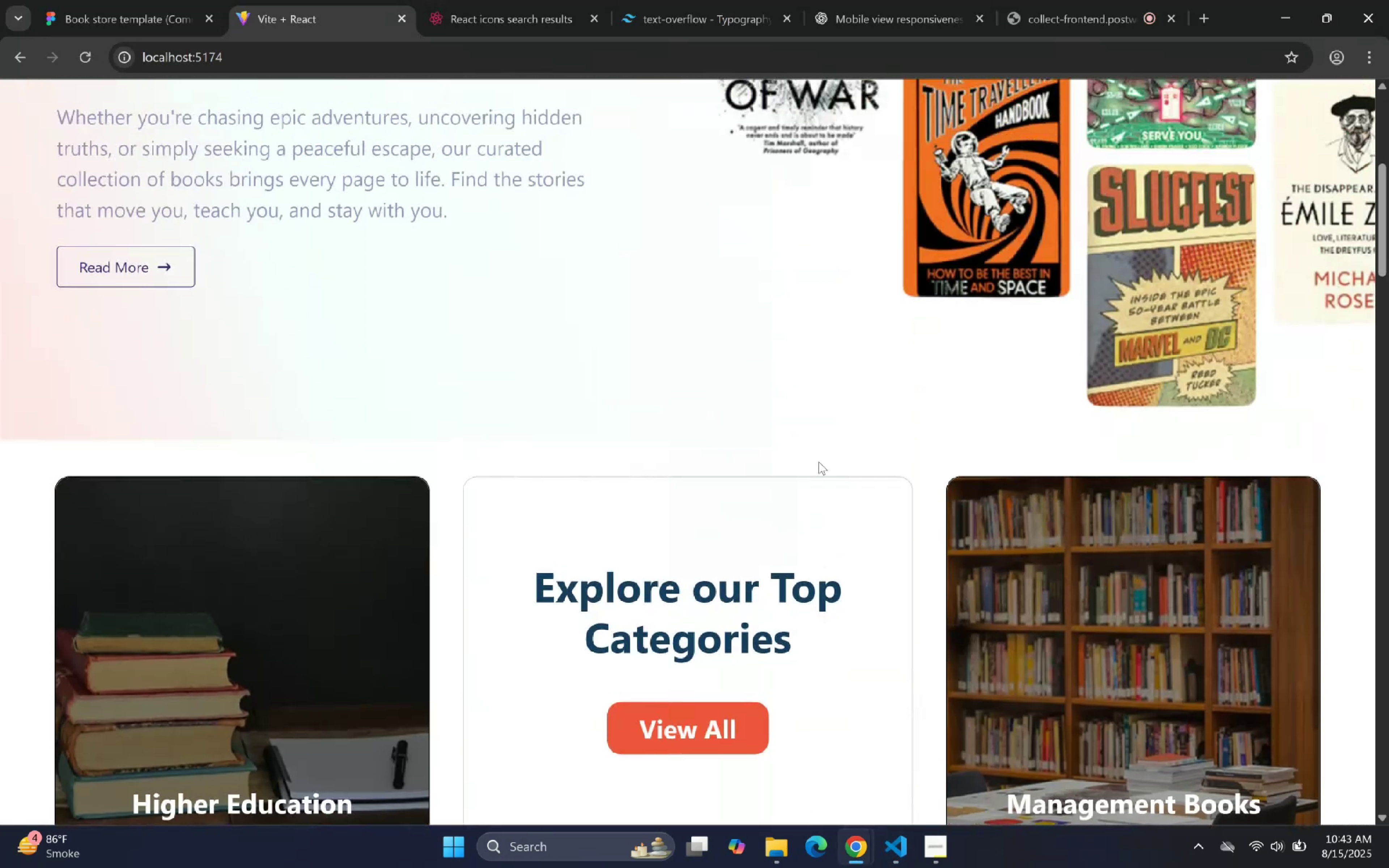 
scroll: coordinate [819, 461], scroll_direction: up, amount: 11.0
 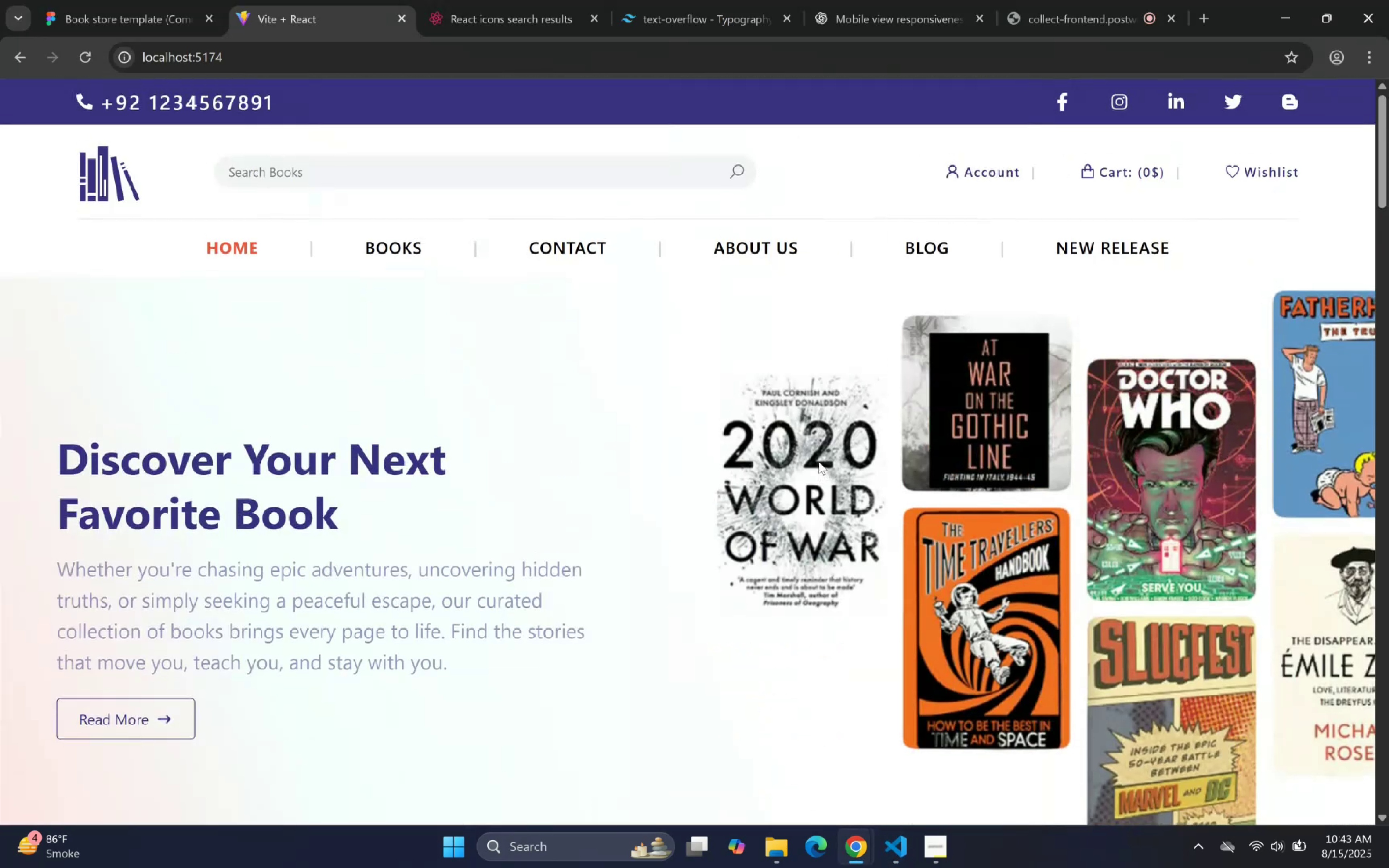 
scroll: coordinate [812, 459], scroll_direction: down, amount: 18.0
 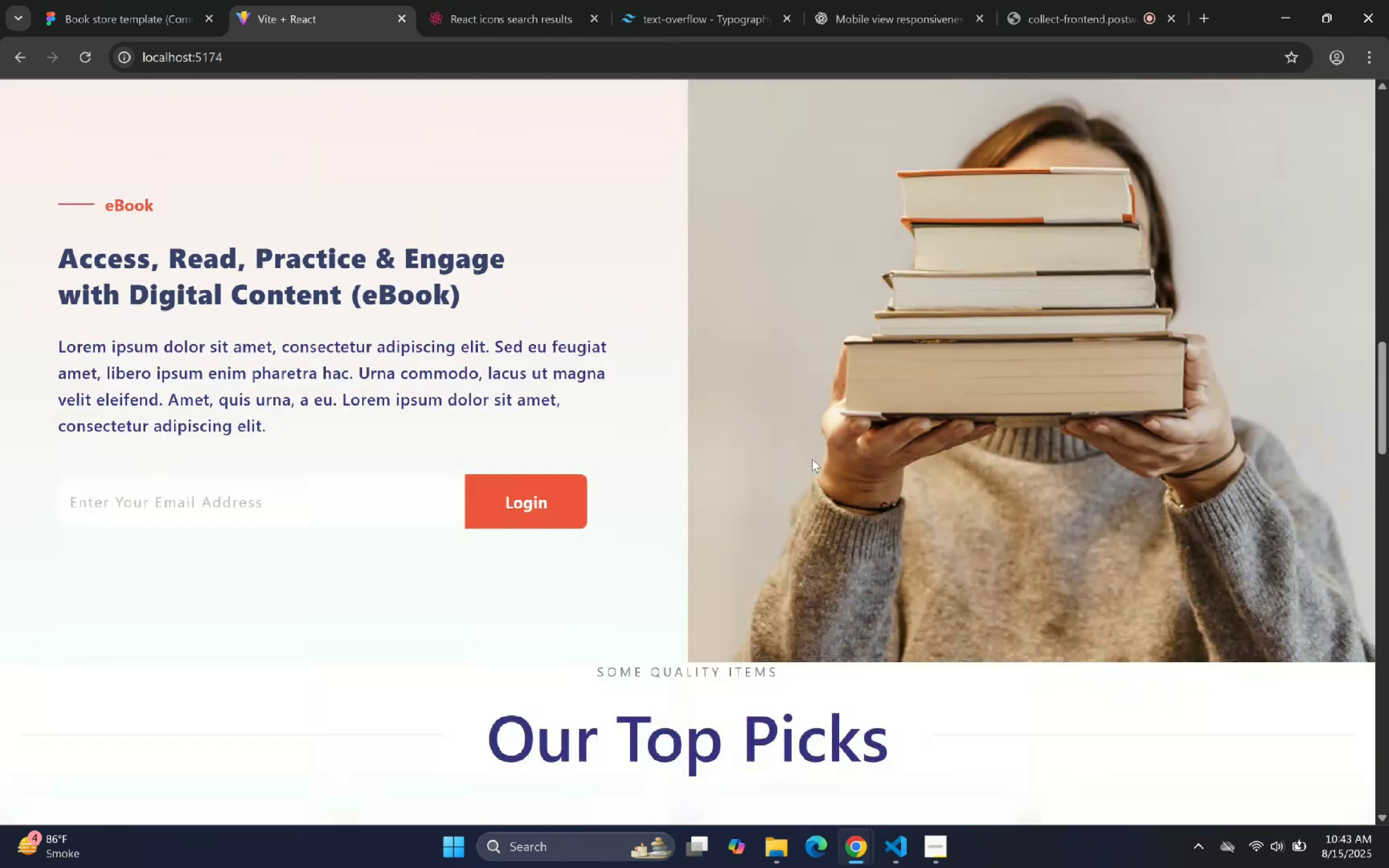 
scroll: coordinate [812, 459], scroll_direction: up, amount: 1.0
 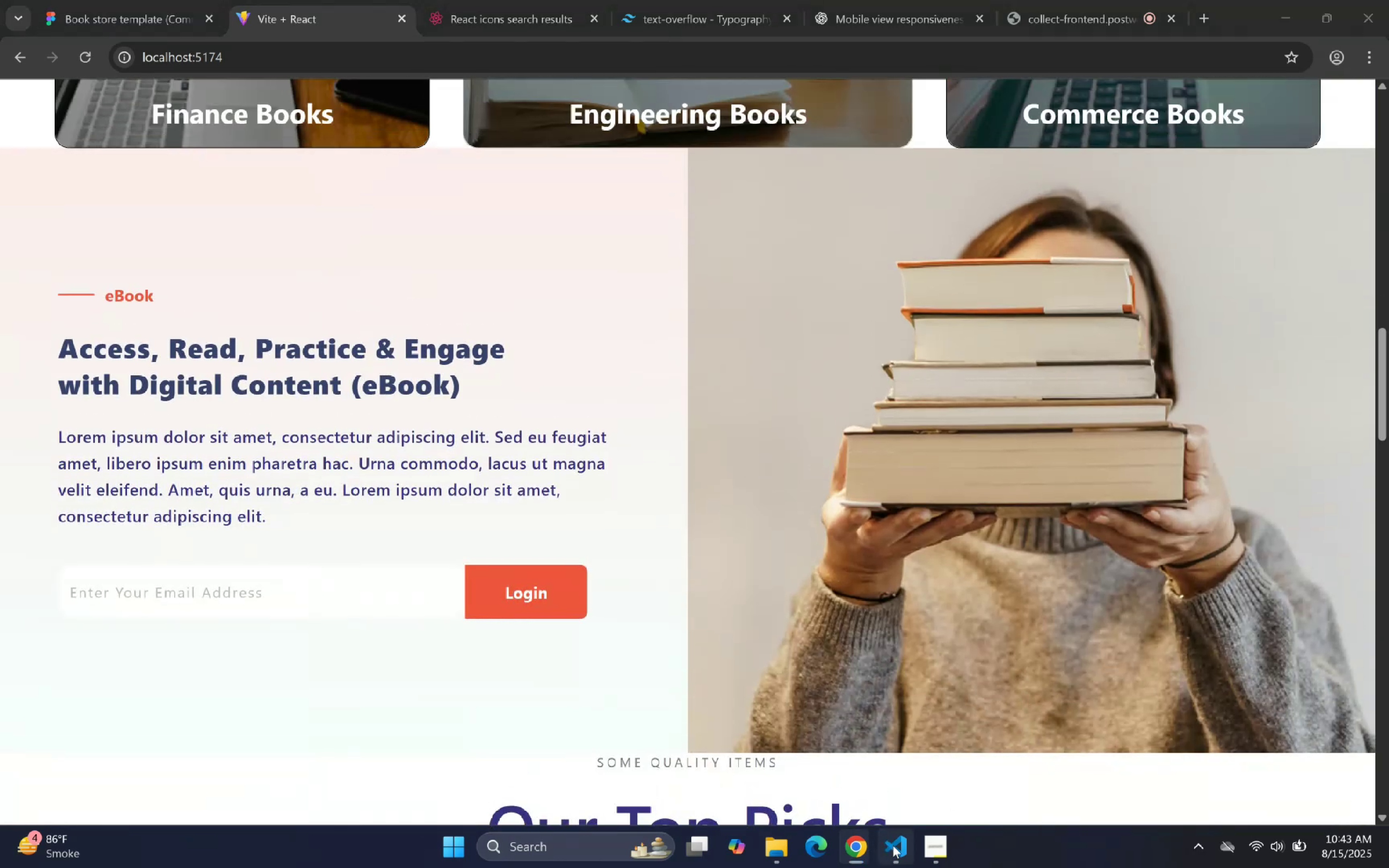 
scroll: coordinate [137, 568], scroll_direction: down, amount: 4.0
 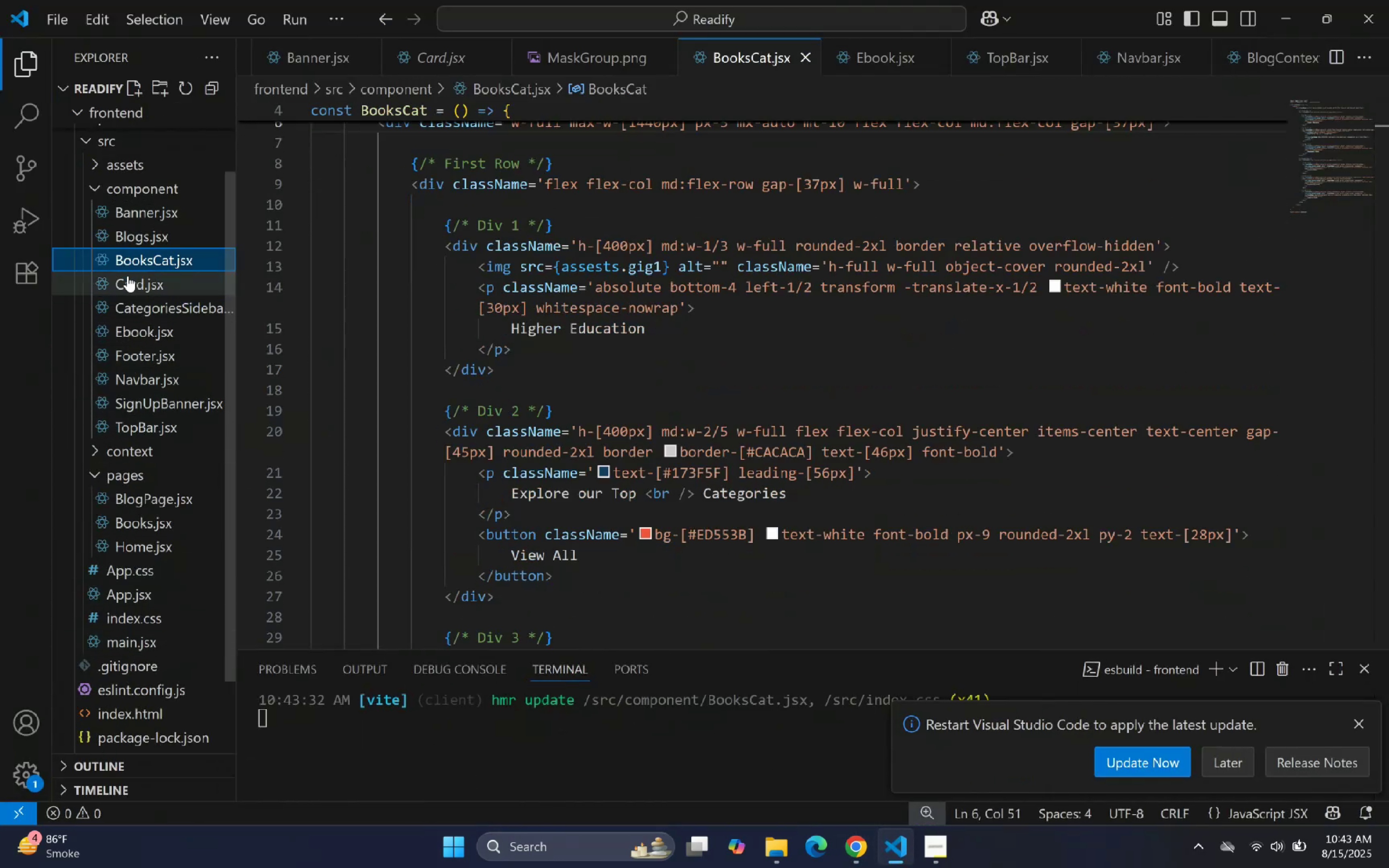 
left_click([143, 330])
 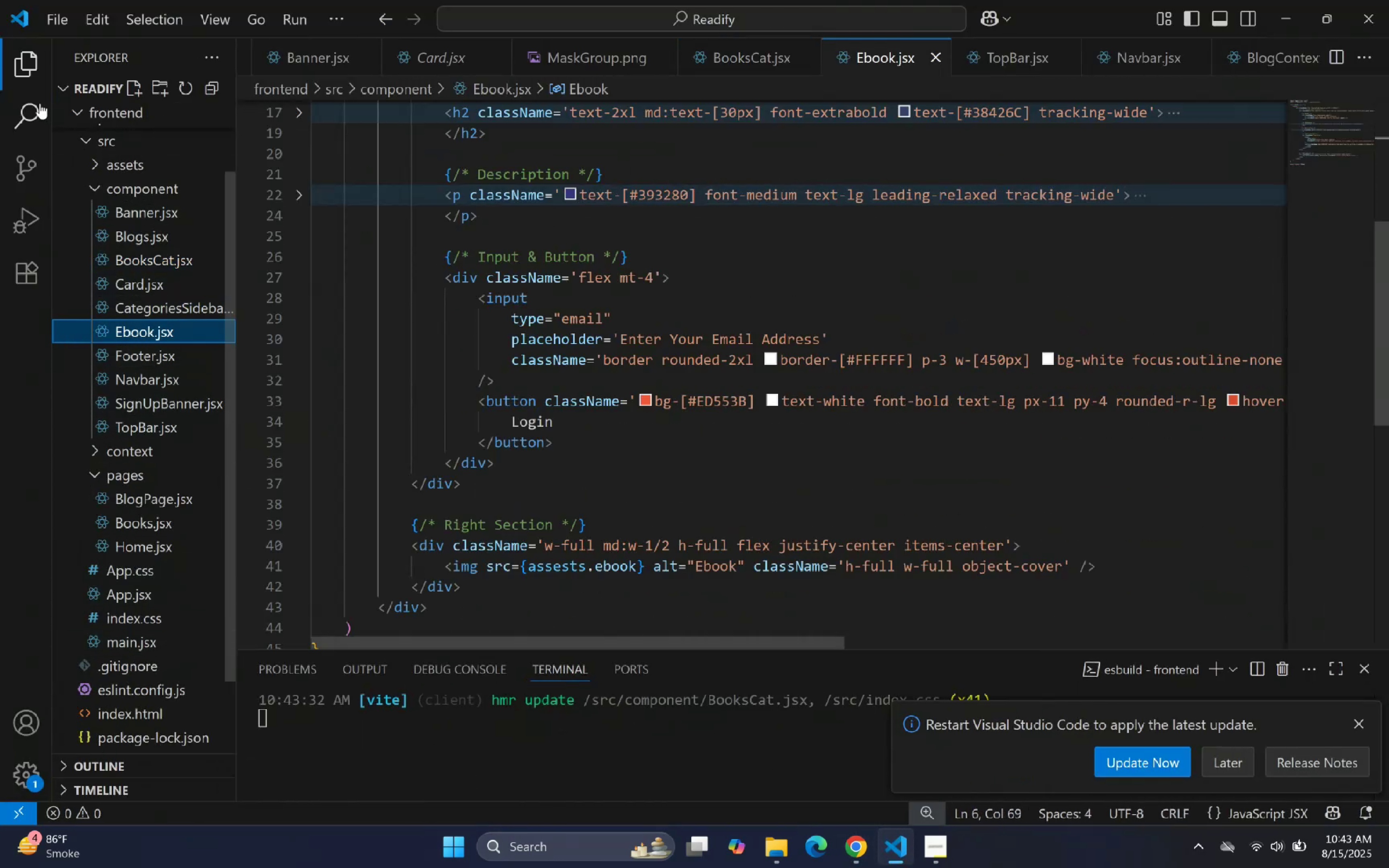 
left_click([30, 68])
 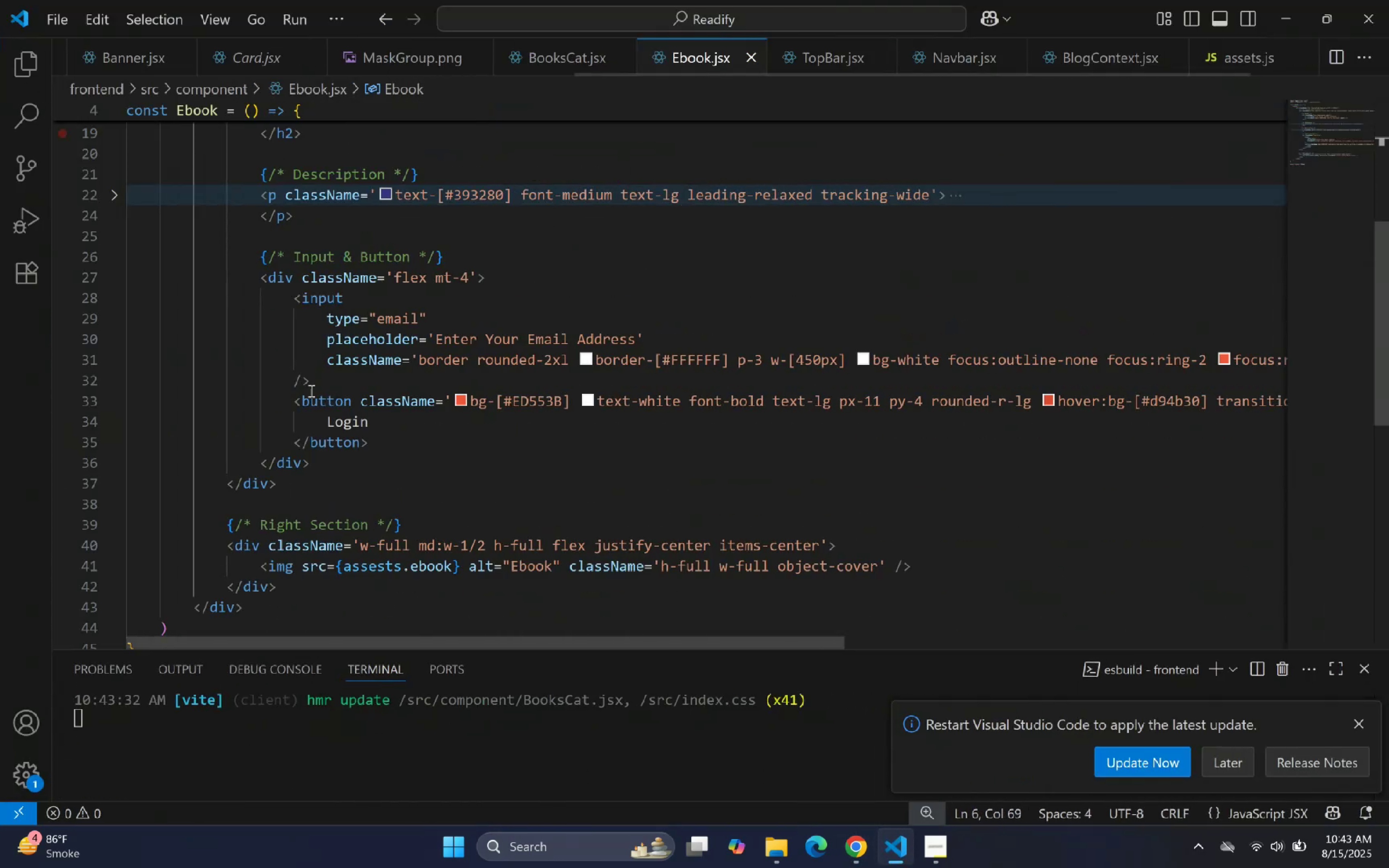 
scroll: coordinate [506, 352], scroll_direction: up, amount: 11.0
 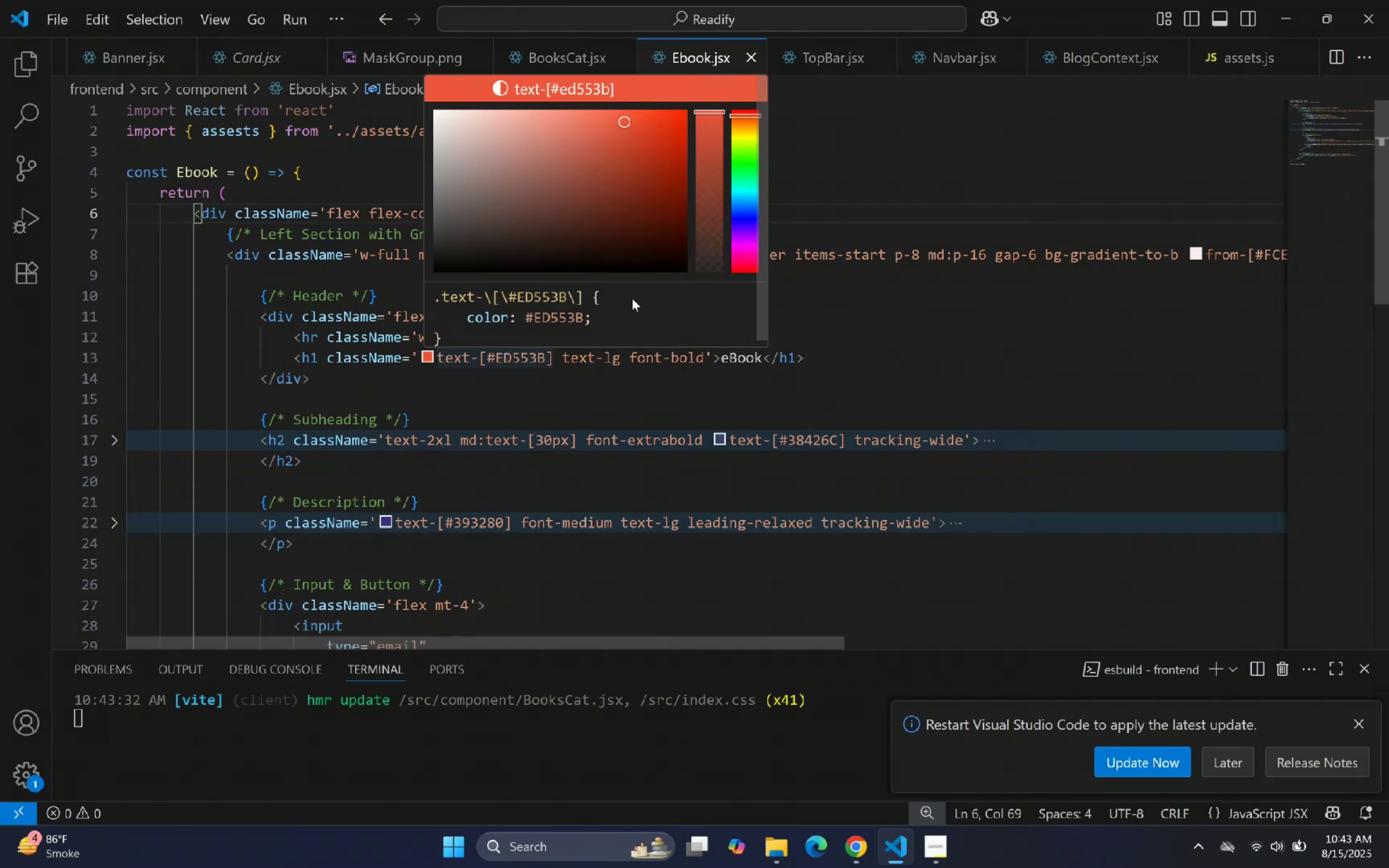 
left_click([714, 501])
 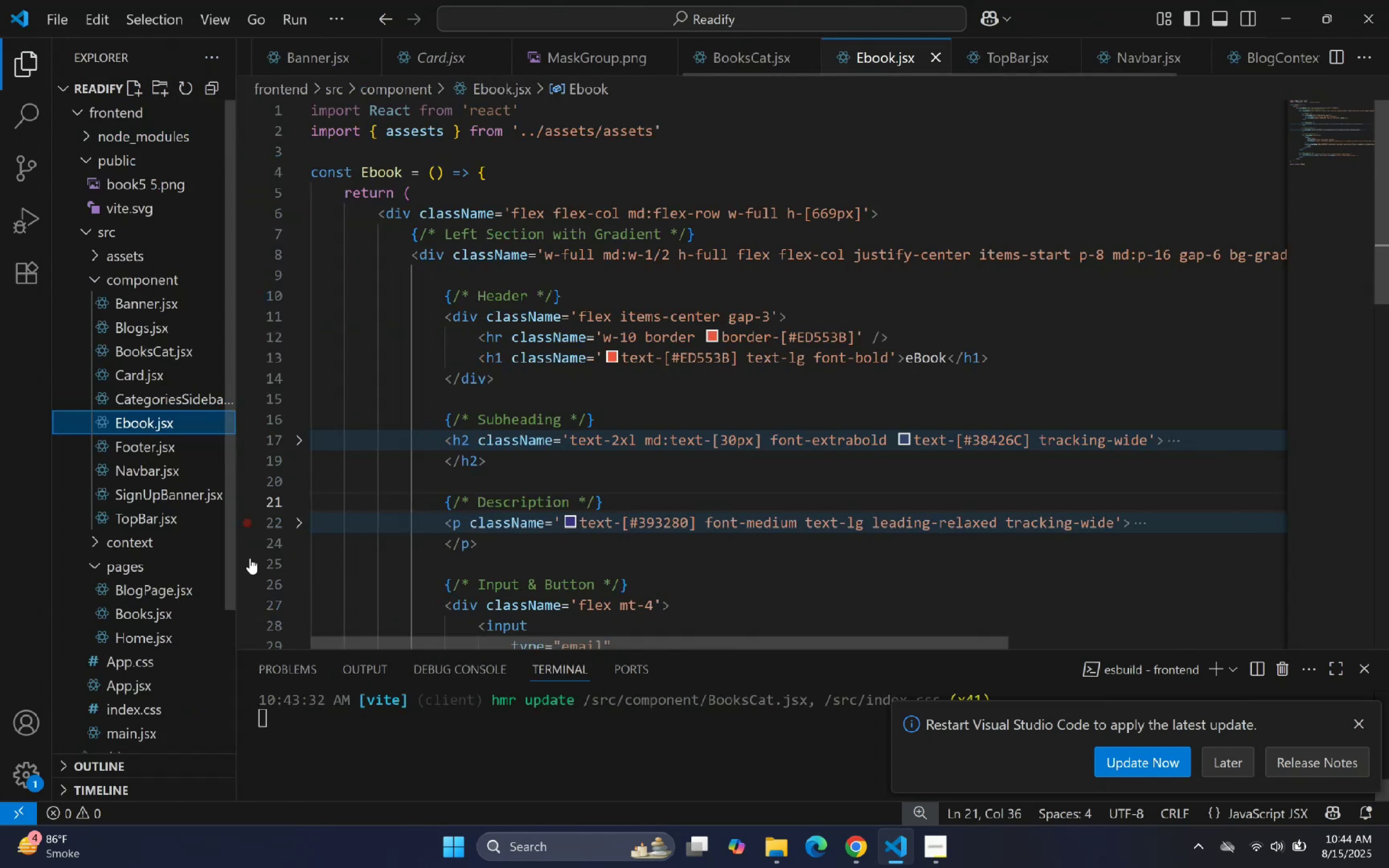 
wait(21.5)
 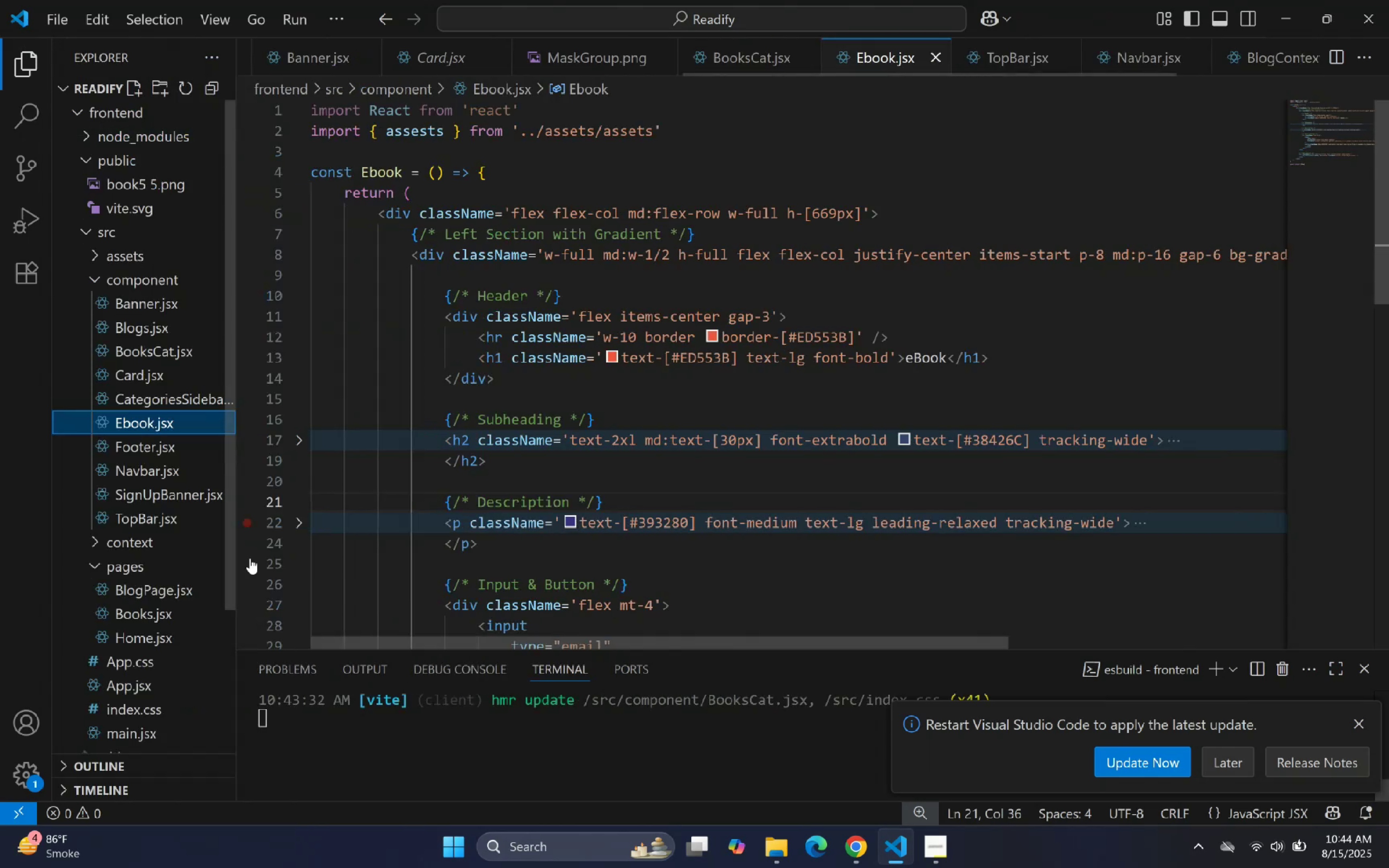 
scroll: coordinate [393, 393], scroll_direction: up, amount: 3.0
 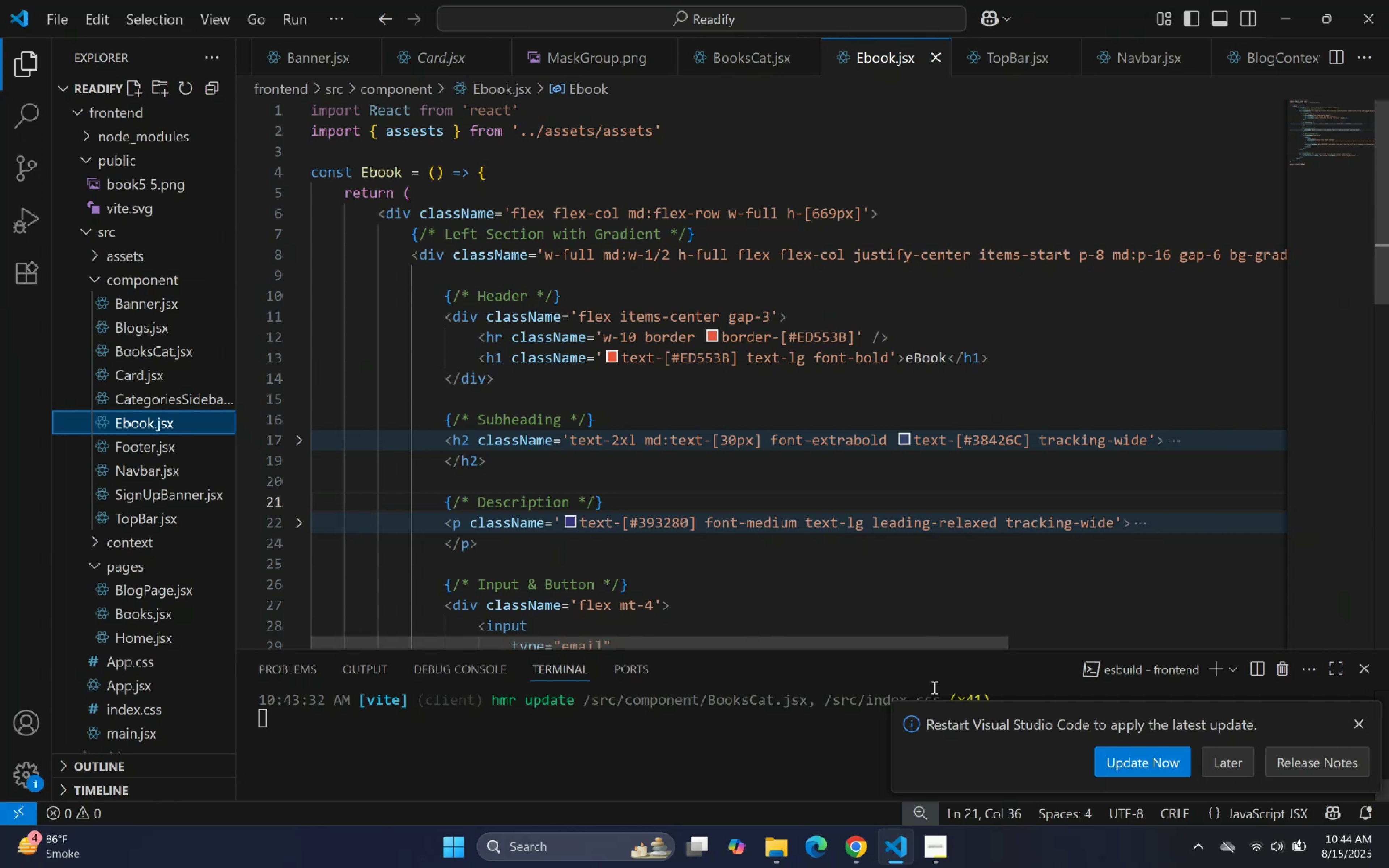 
left_click([897, 852])
 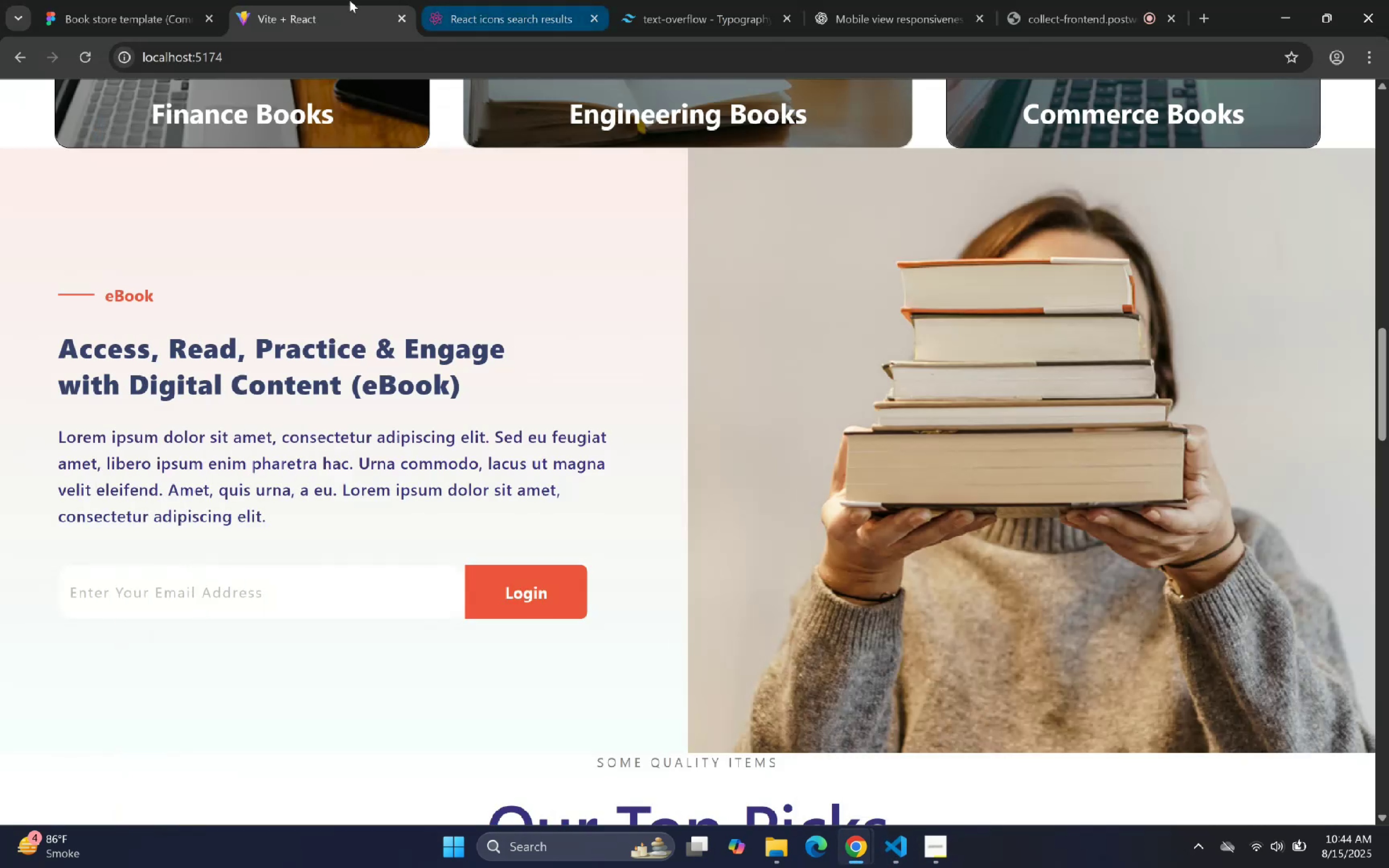 
left_click([127, 0])
 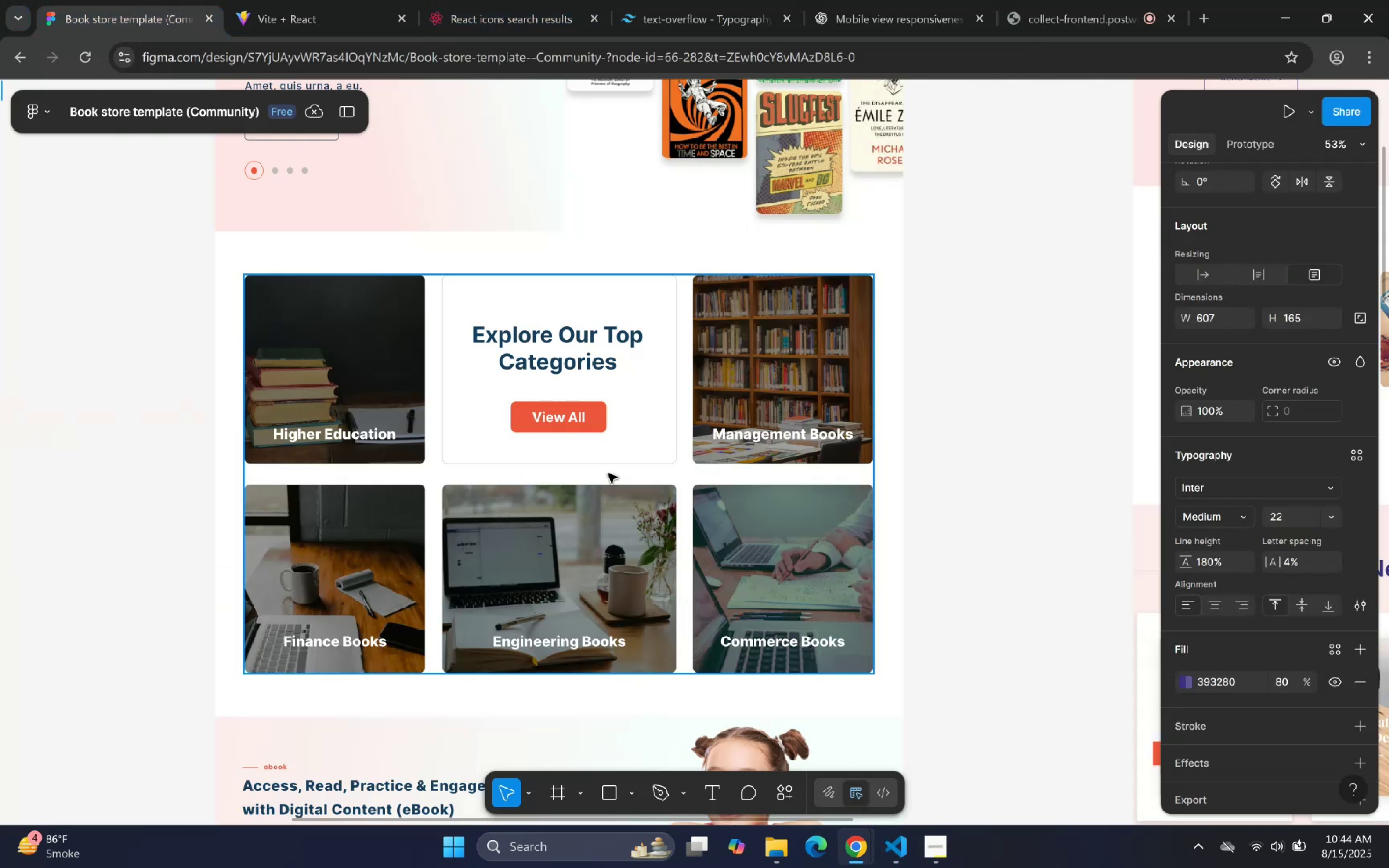 
scroll: coordinate [909, 520], scroll_direction: down, amount: 41.0
 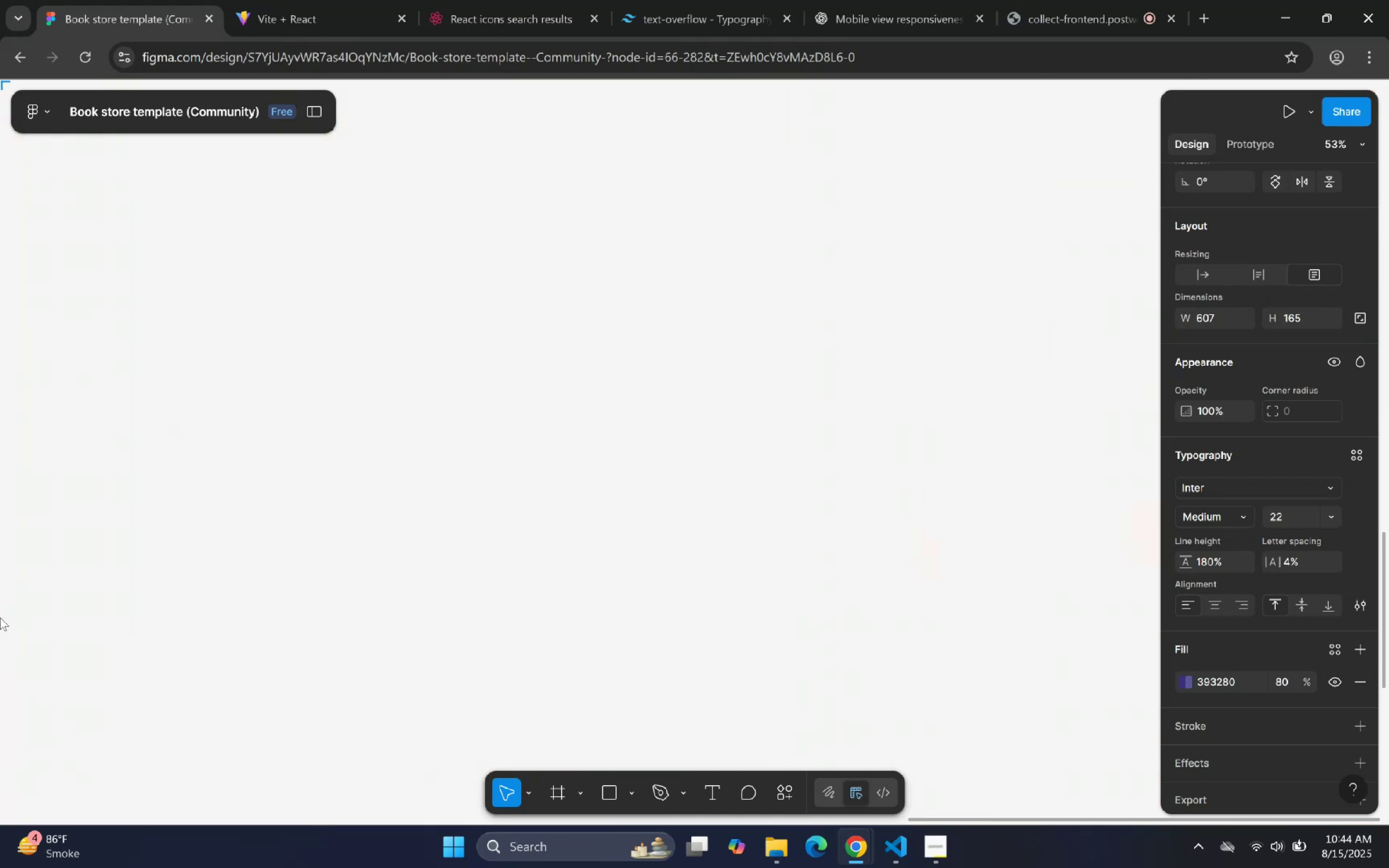 
hold_key(key=ControlLeft, duration=1.07)
scroll: coordinate [254, 499], scroll_direction: down, amount: 10.0
 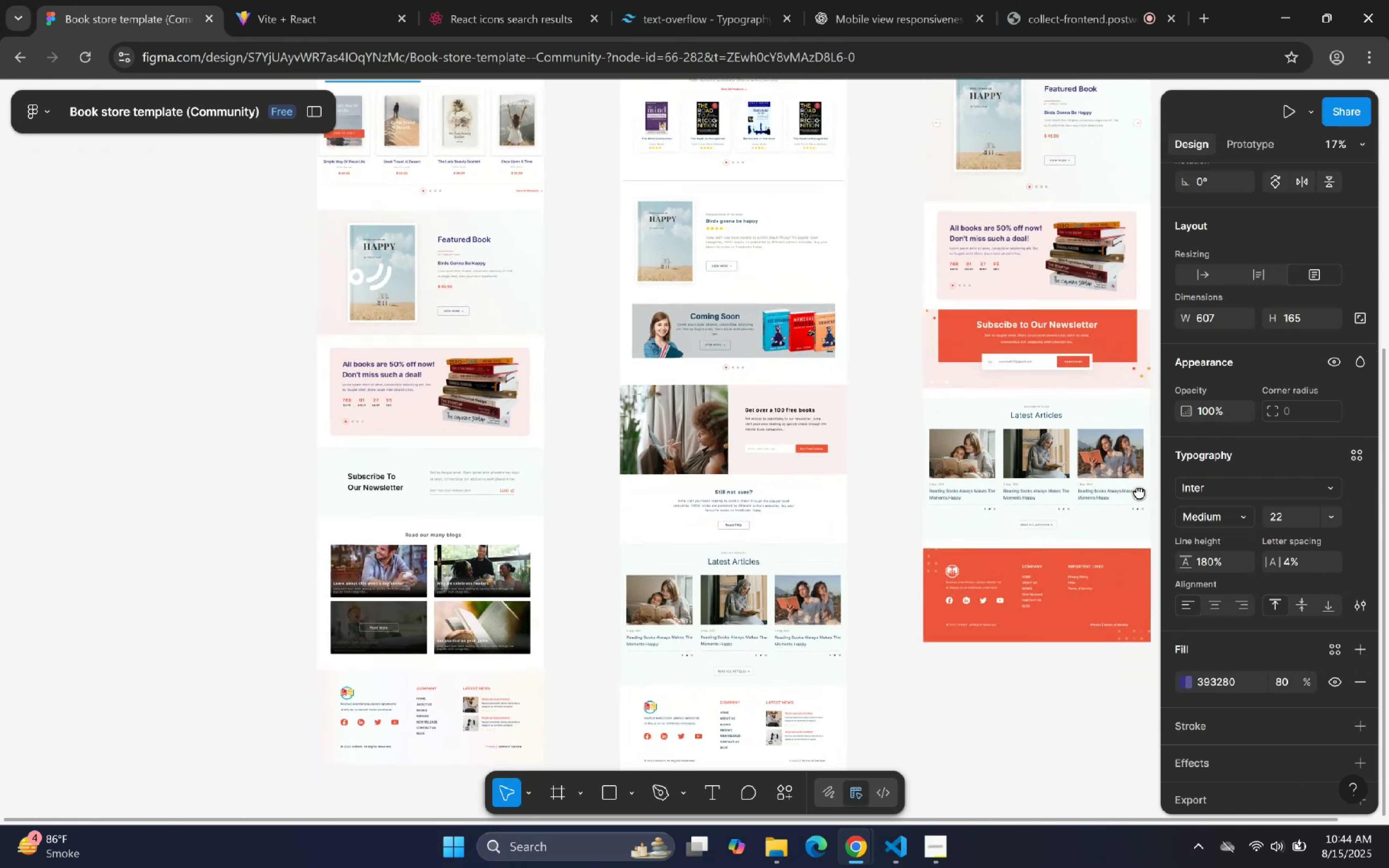 
hold_key(key=ControlLeft, duration=0.52)
scroll: coordinate [507, 374], scroll_direction: up, amount: 5.0
 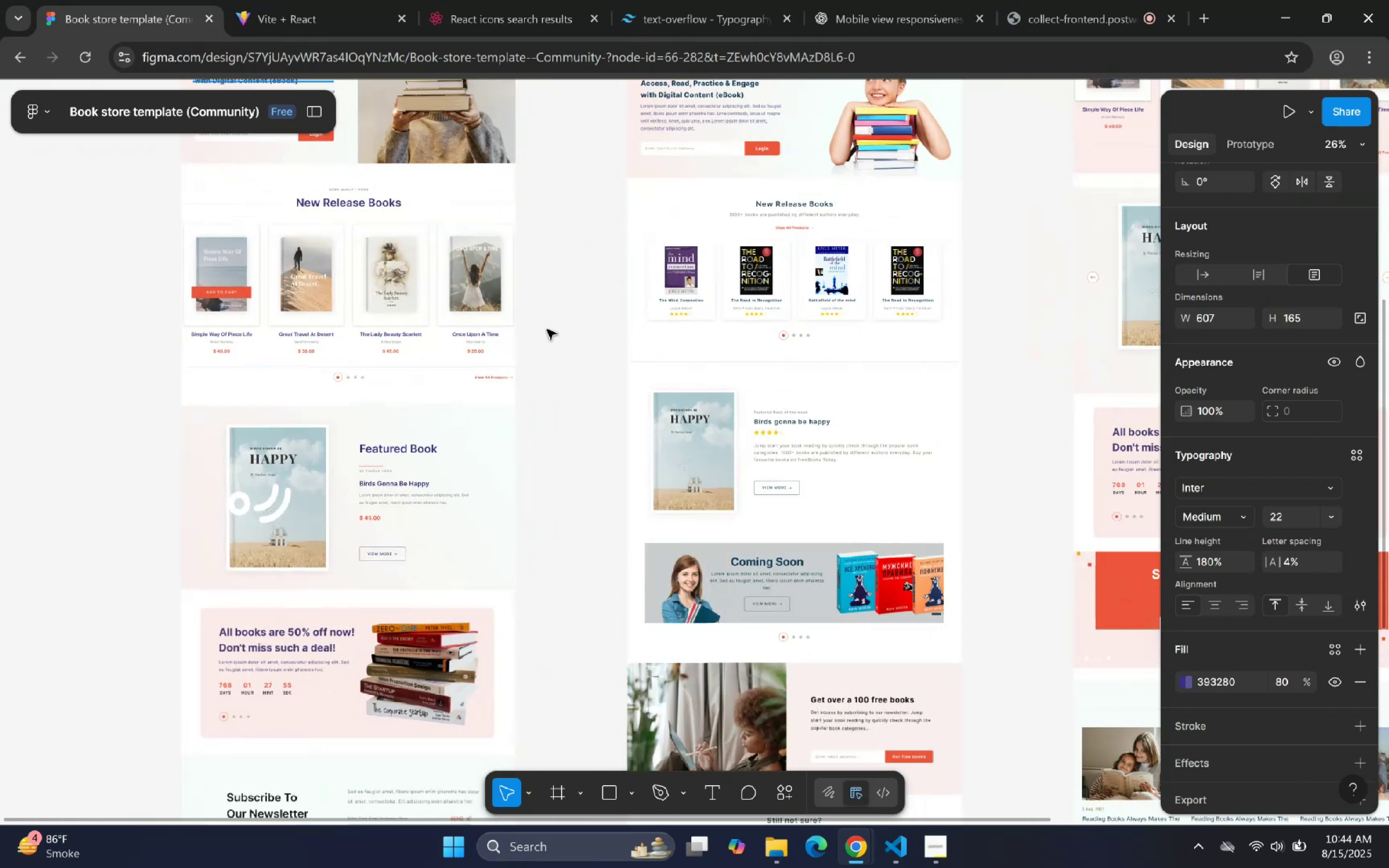 
hold_key(key=ControlLeft, duration=1.18)
scroll: coordinate [586, 423], scroll_direction: up, amount: 7.0
 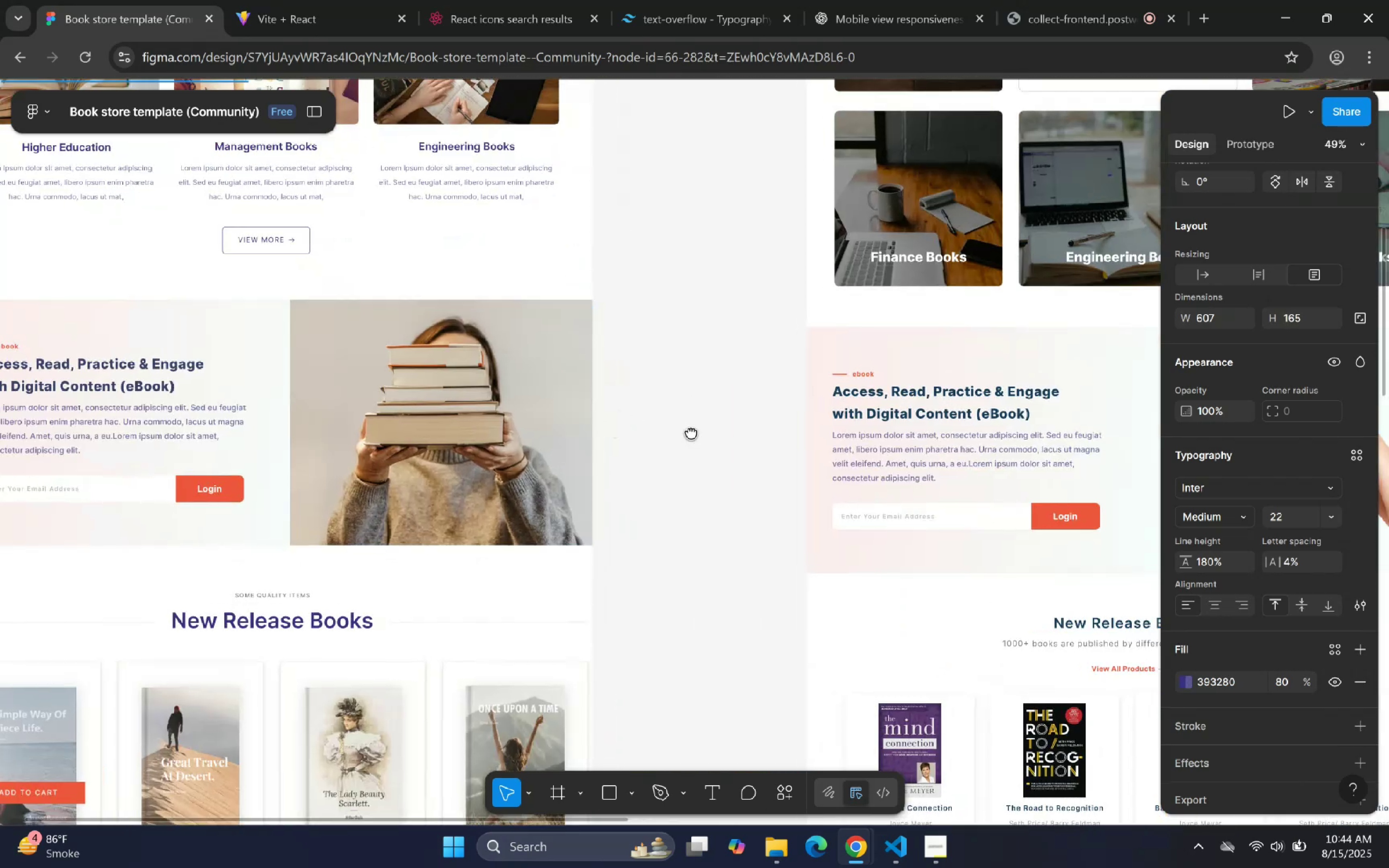 
hold_key(key=ControlLeft, duration=1.53)
left_click([505, 284])
 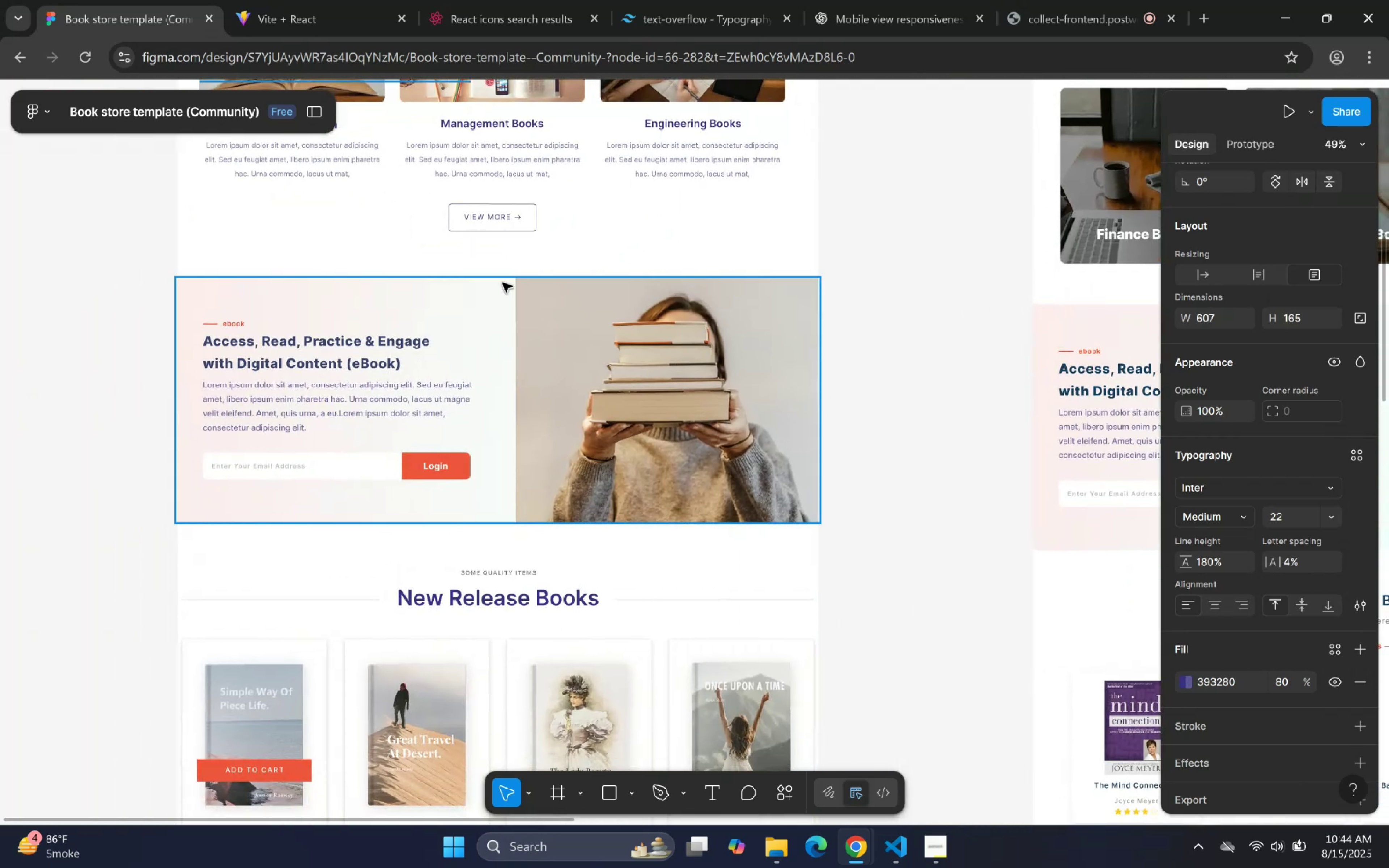 
key(Control+ControlLeft)
 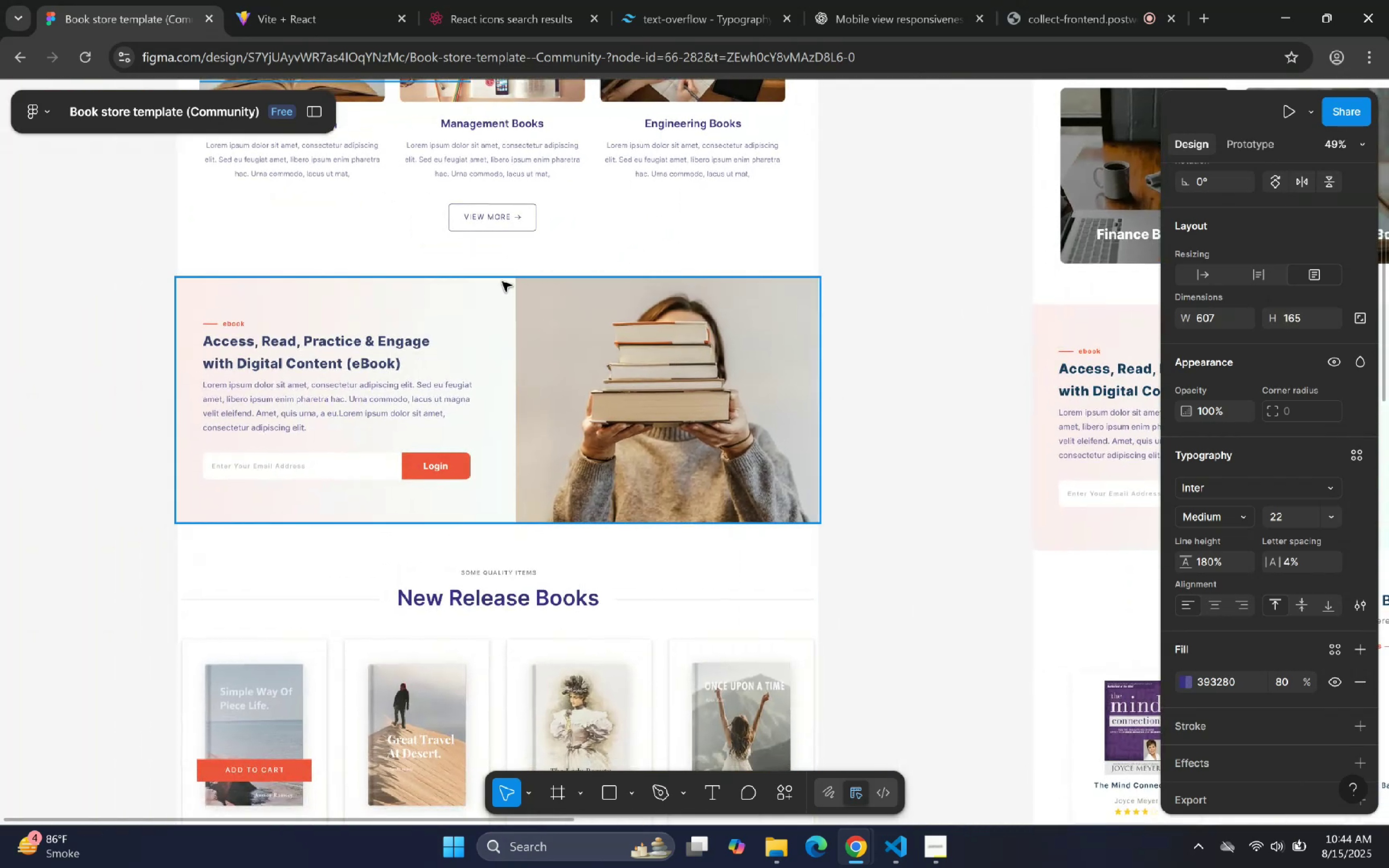 
key(Control+ControlLeft)
 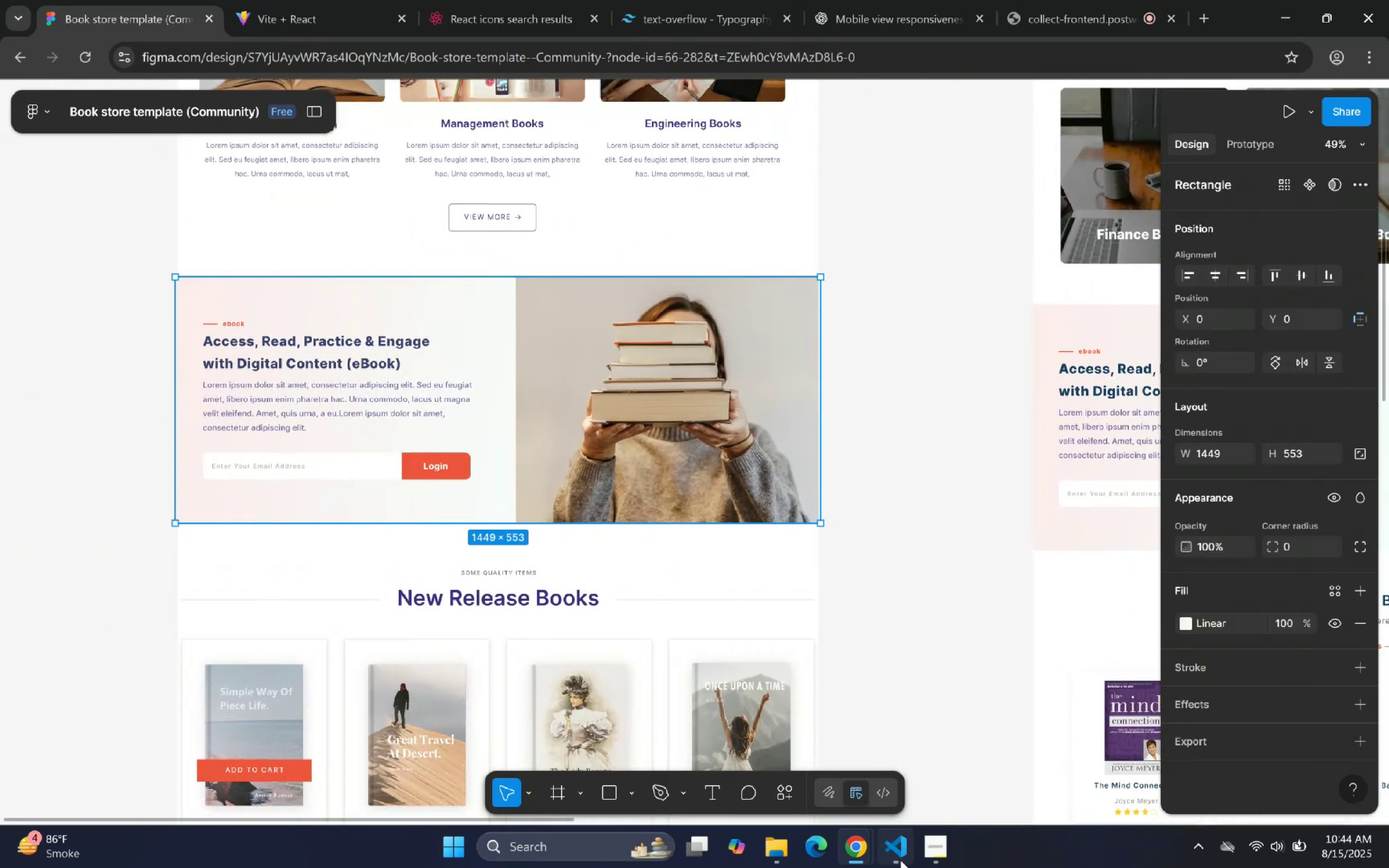 
left_click([897, 860])
 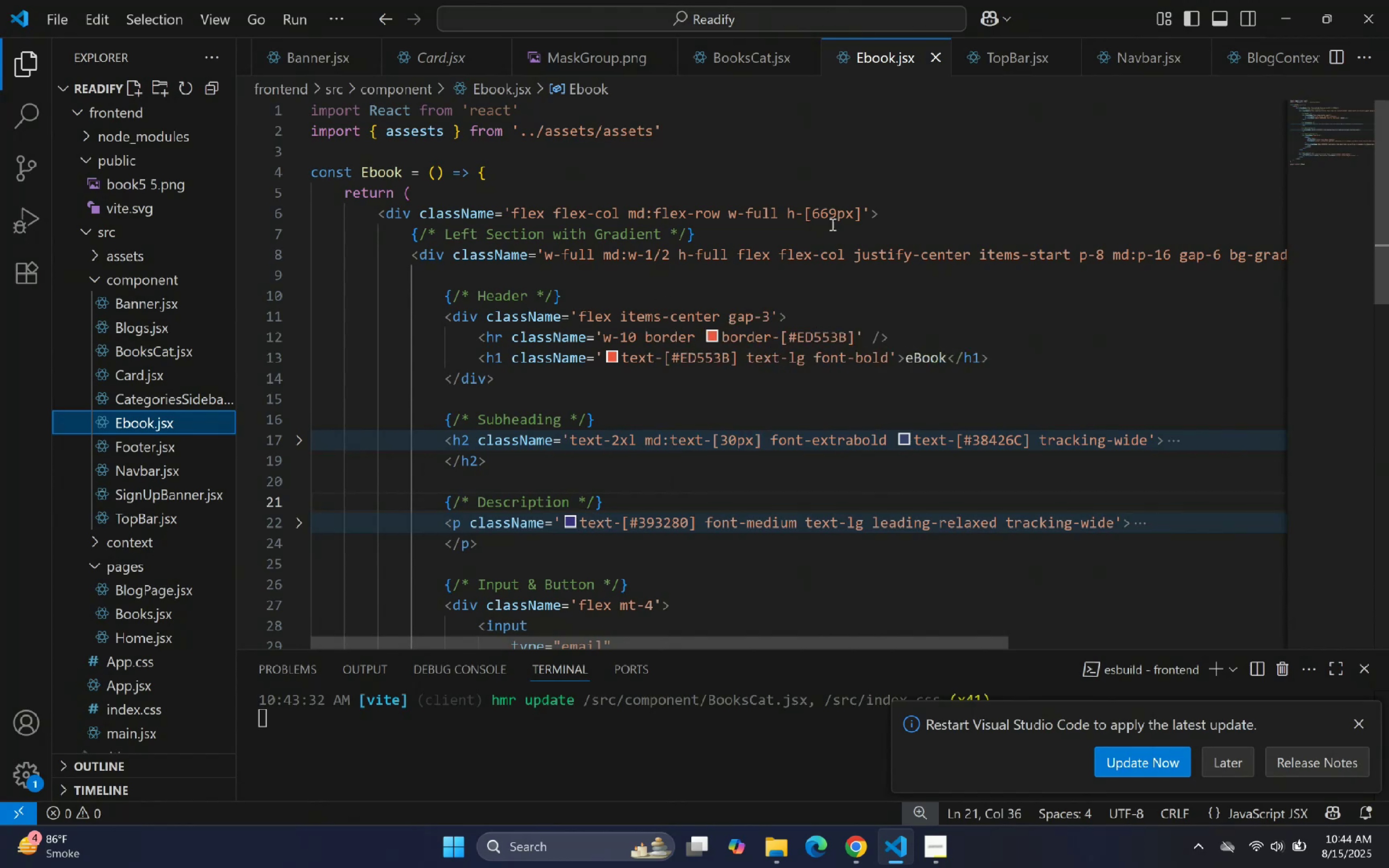 
left_click([835, 216])
 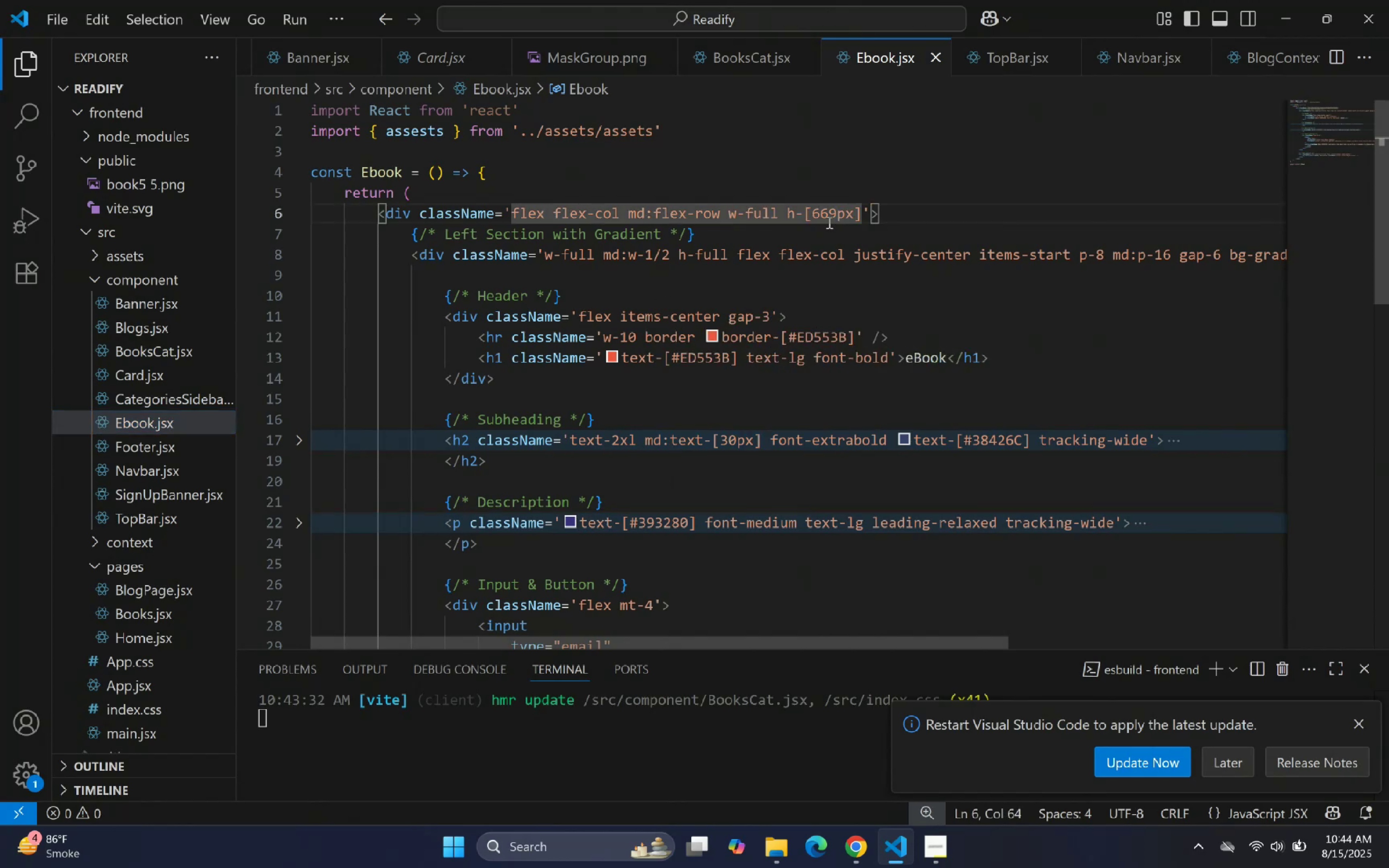 
key(Backspace)
key(Backspace)
key(Backspace)
type(553)
 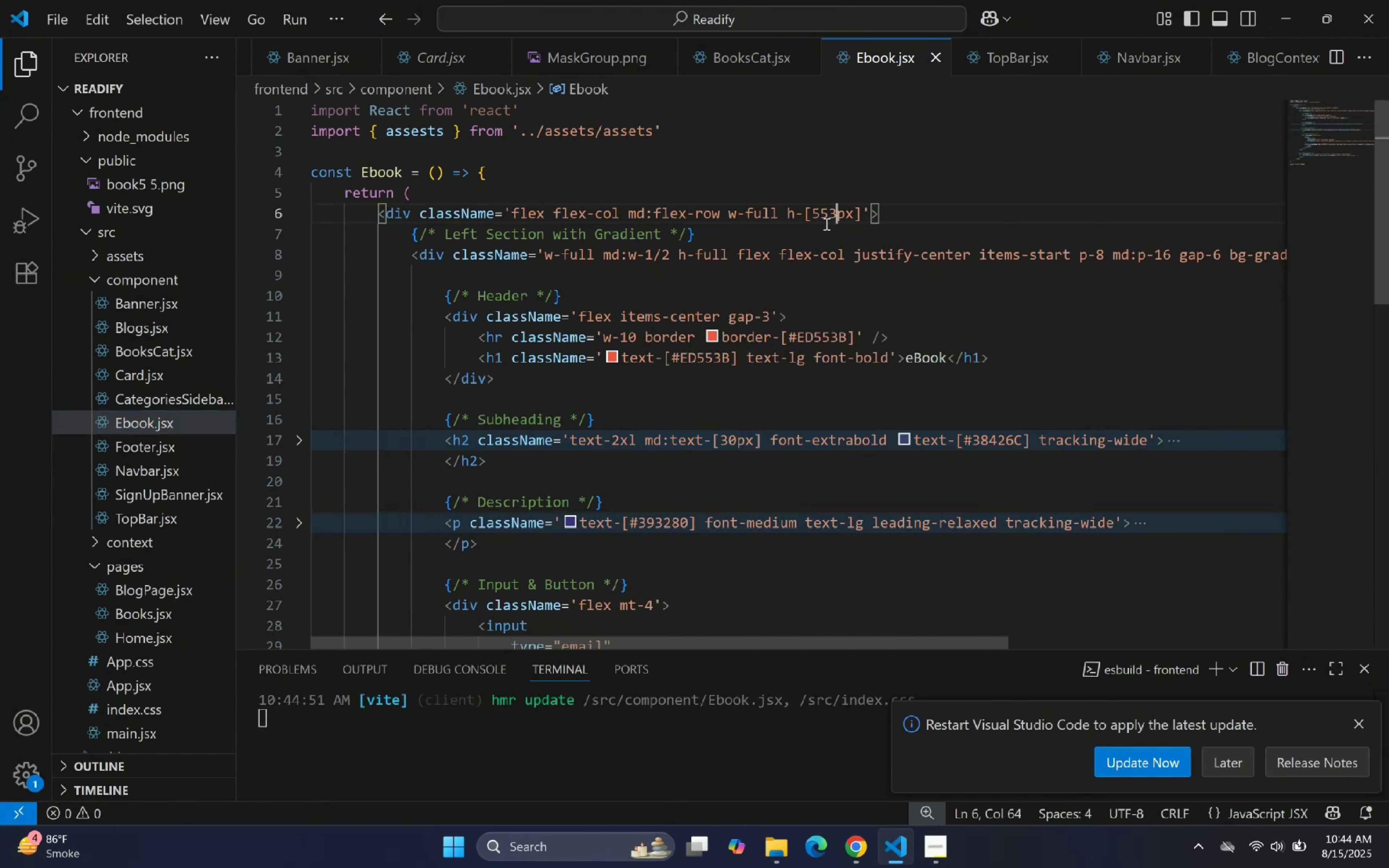 
key(ArrowRight)
 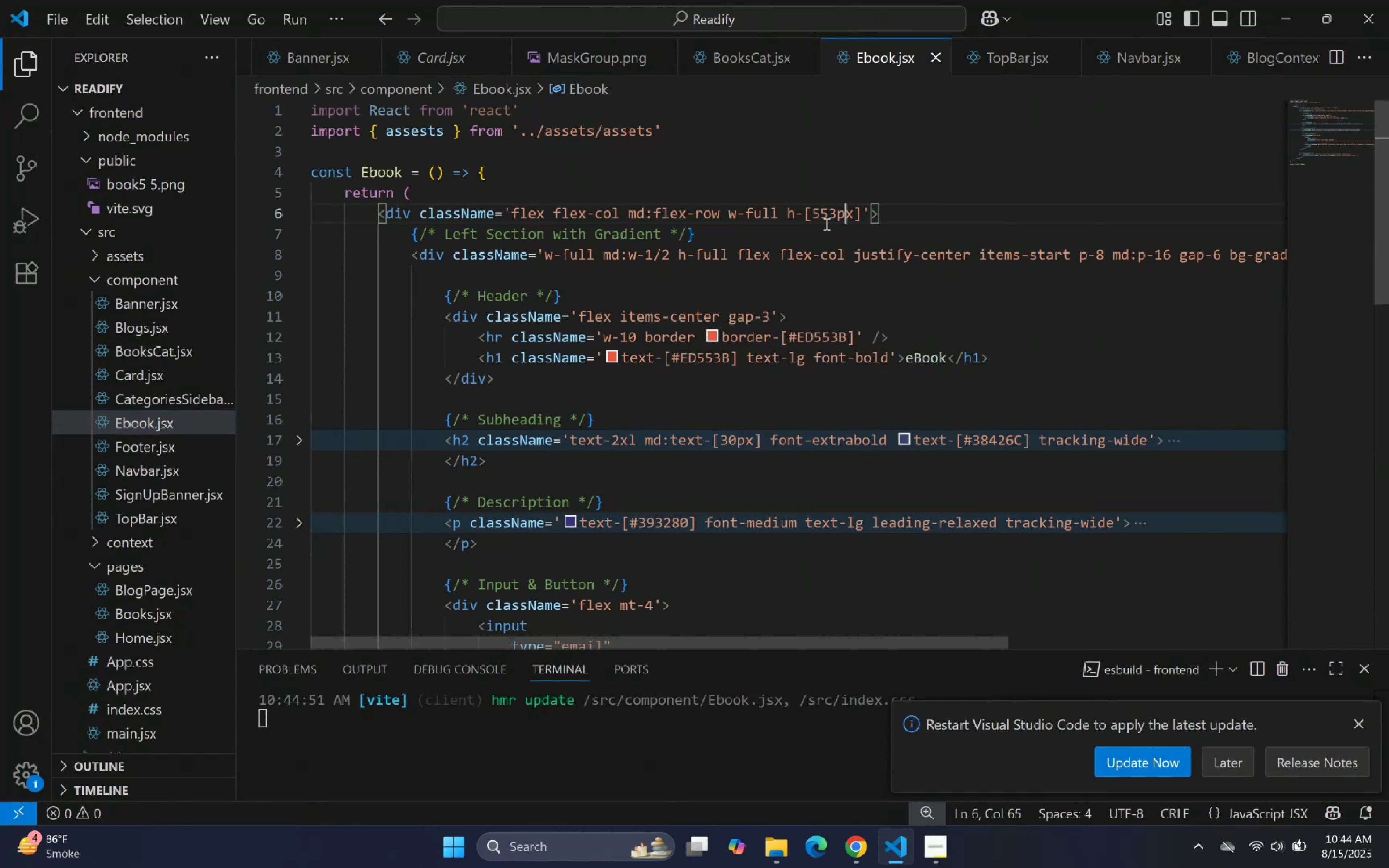 
key(ArrowRight)
 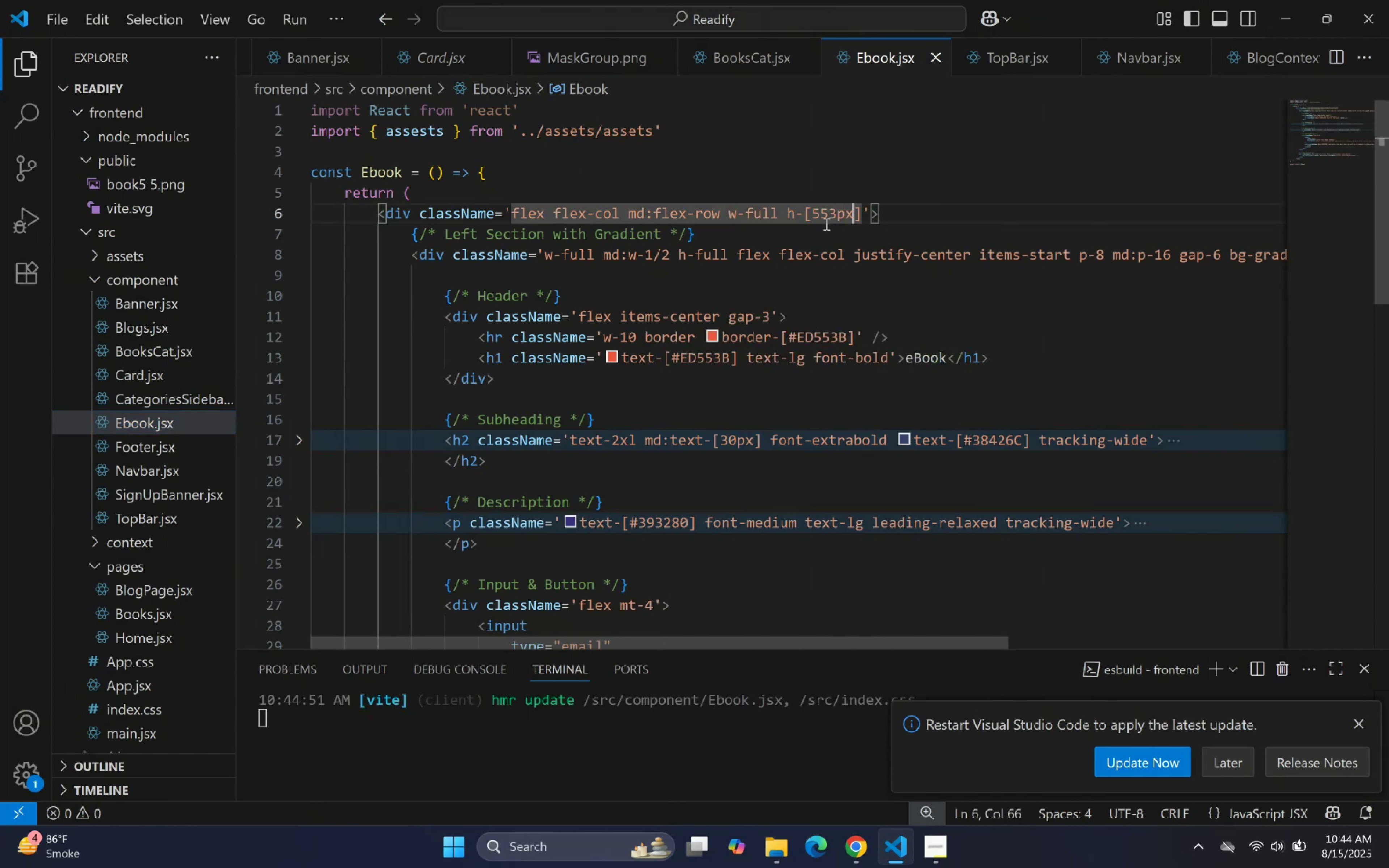 
key(ArrowRight)
 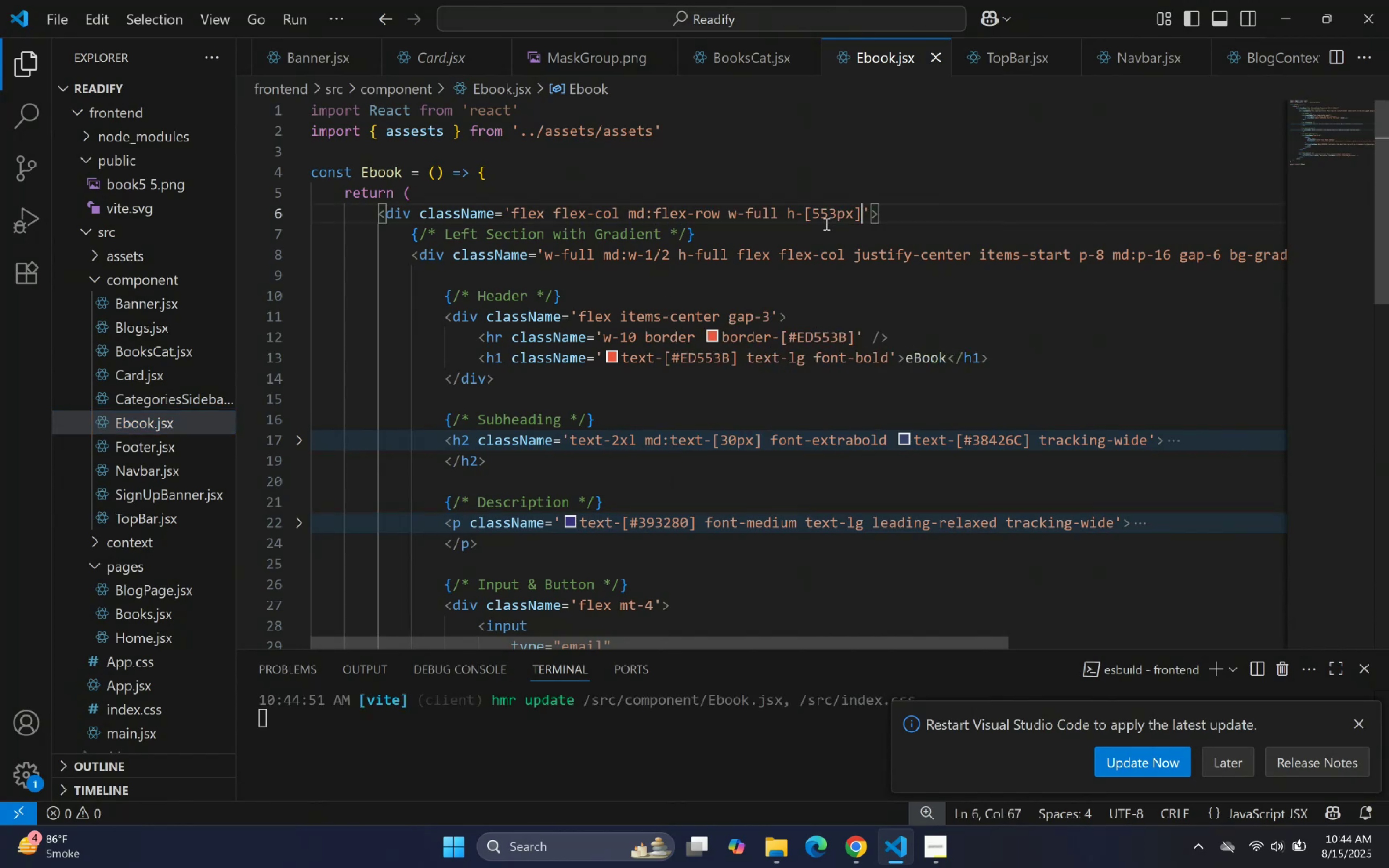 
type( mt-[])
 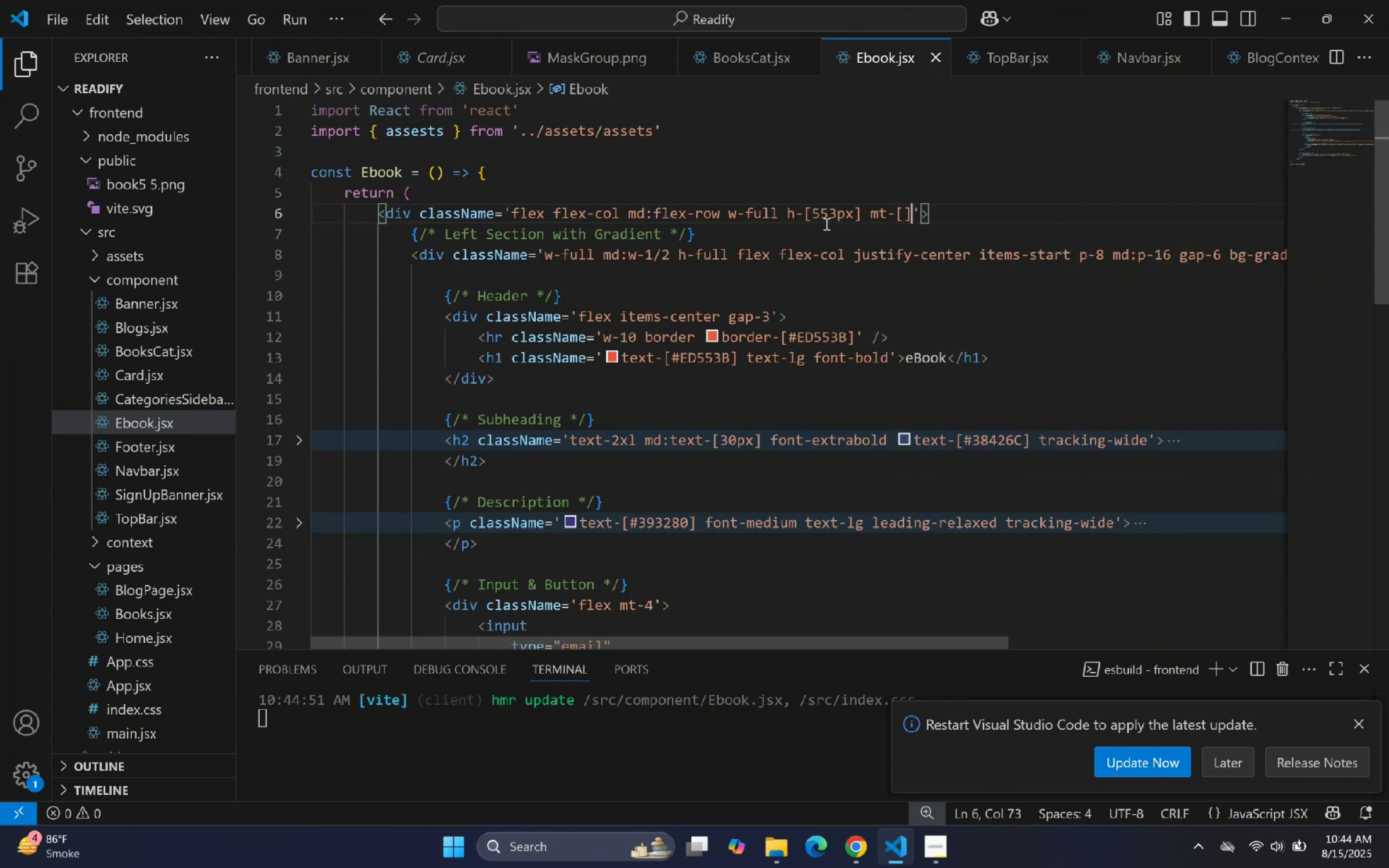 
key(ArrowLeft)
 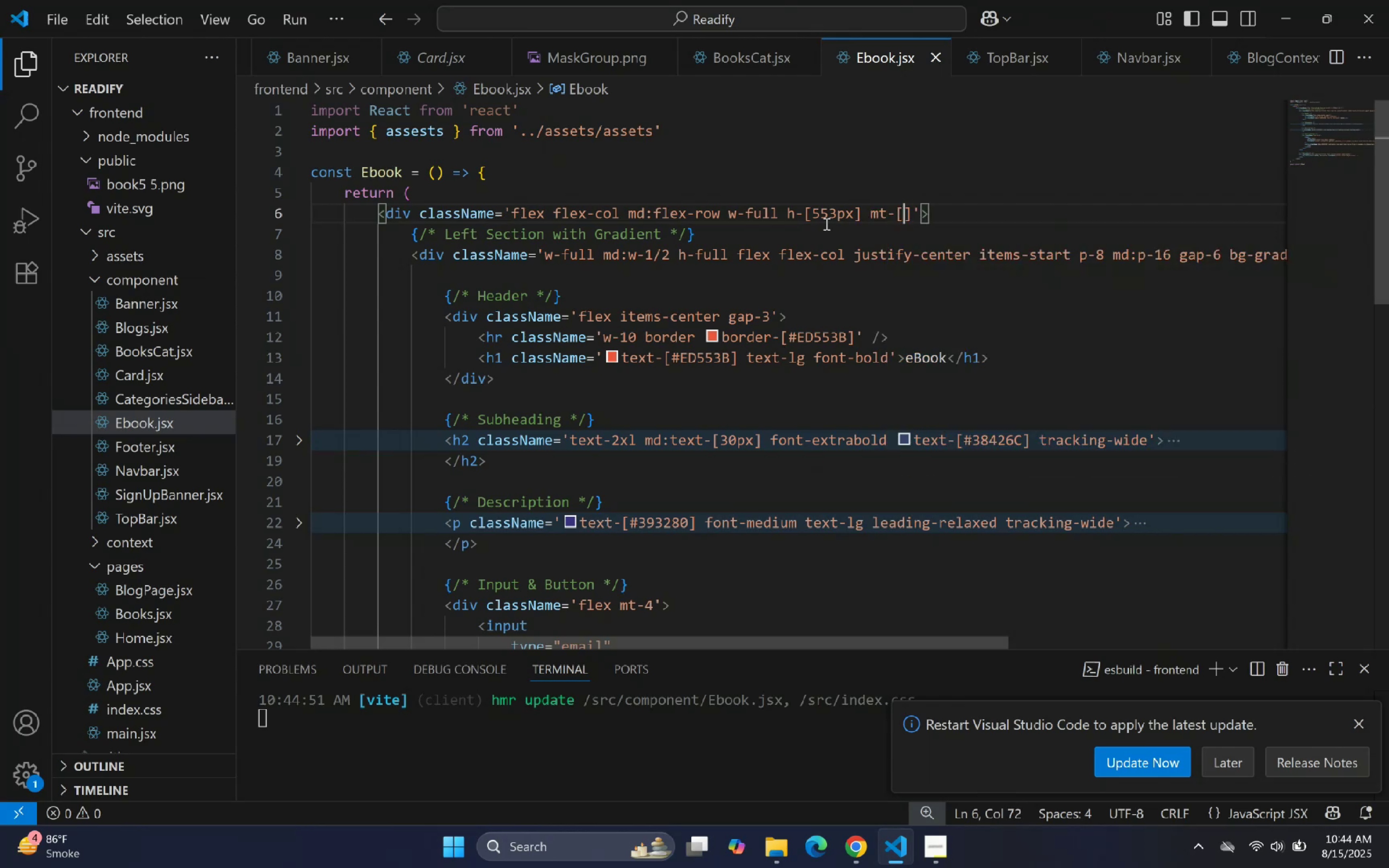 
type(92px)
 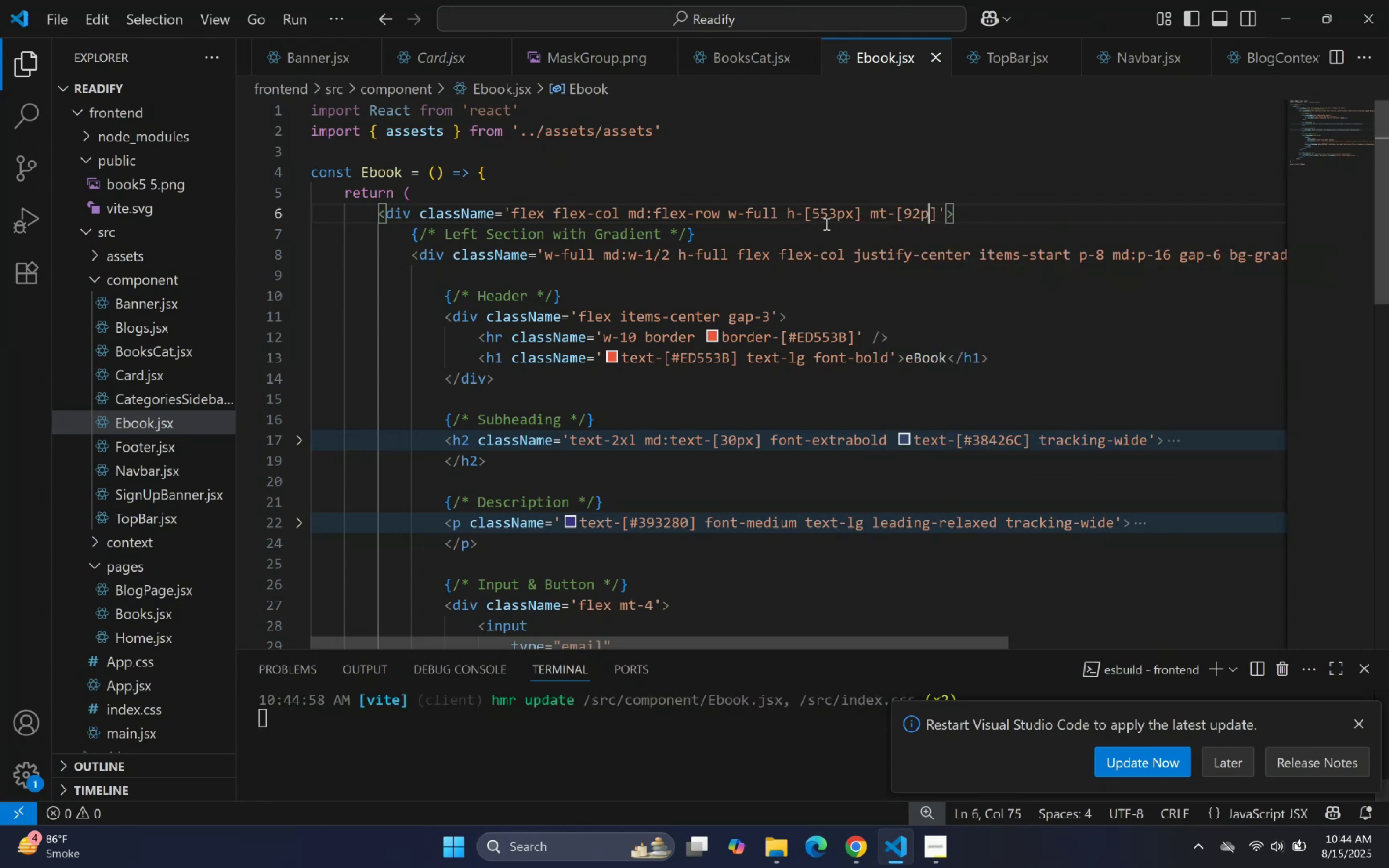 
key(ArrowRight)
 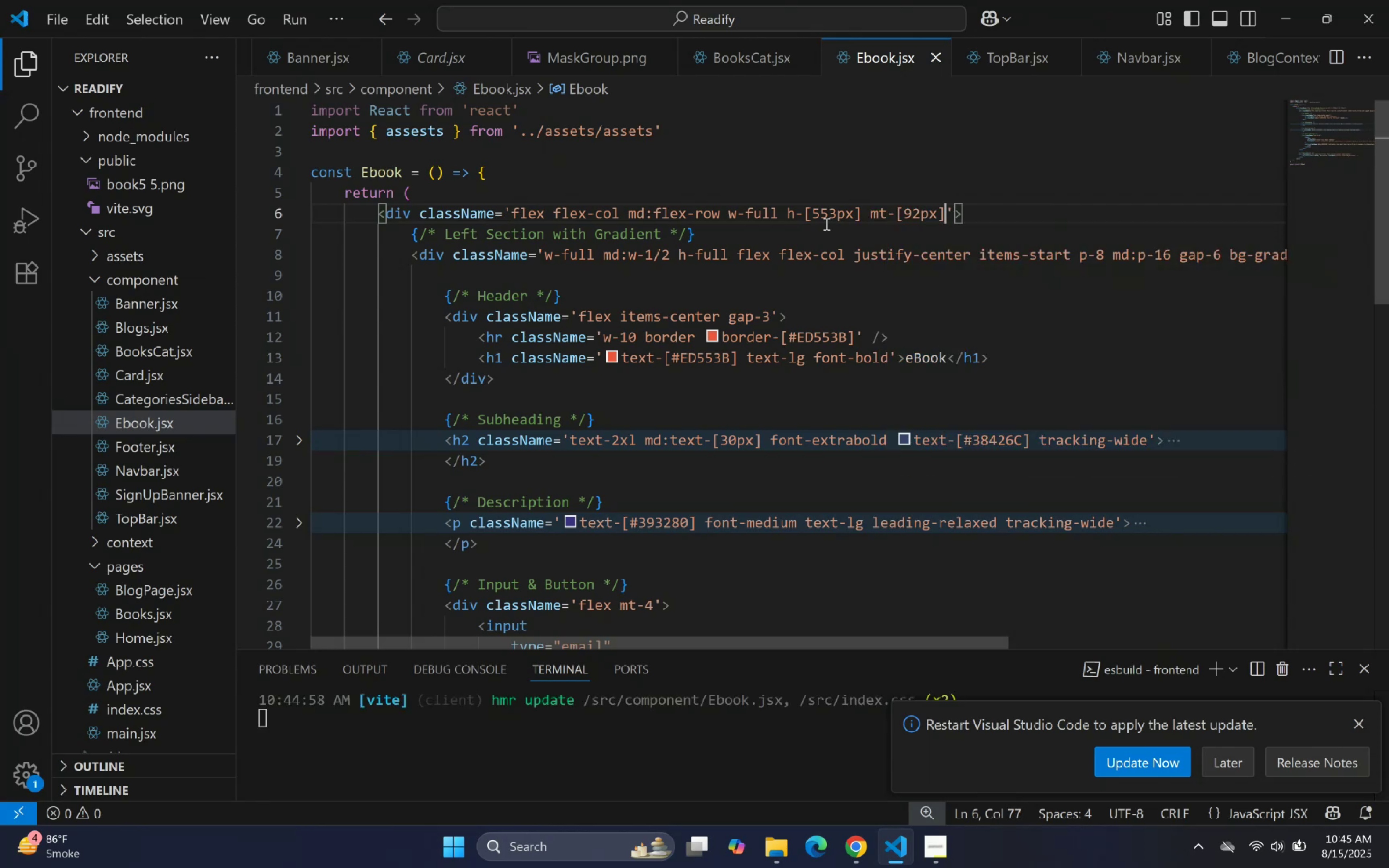 
key(Space)
 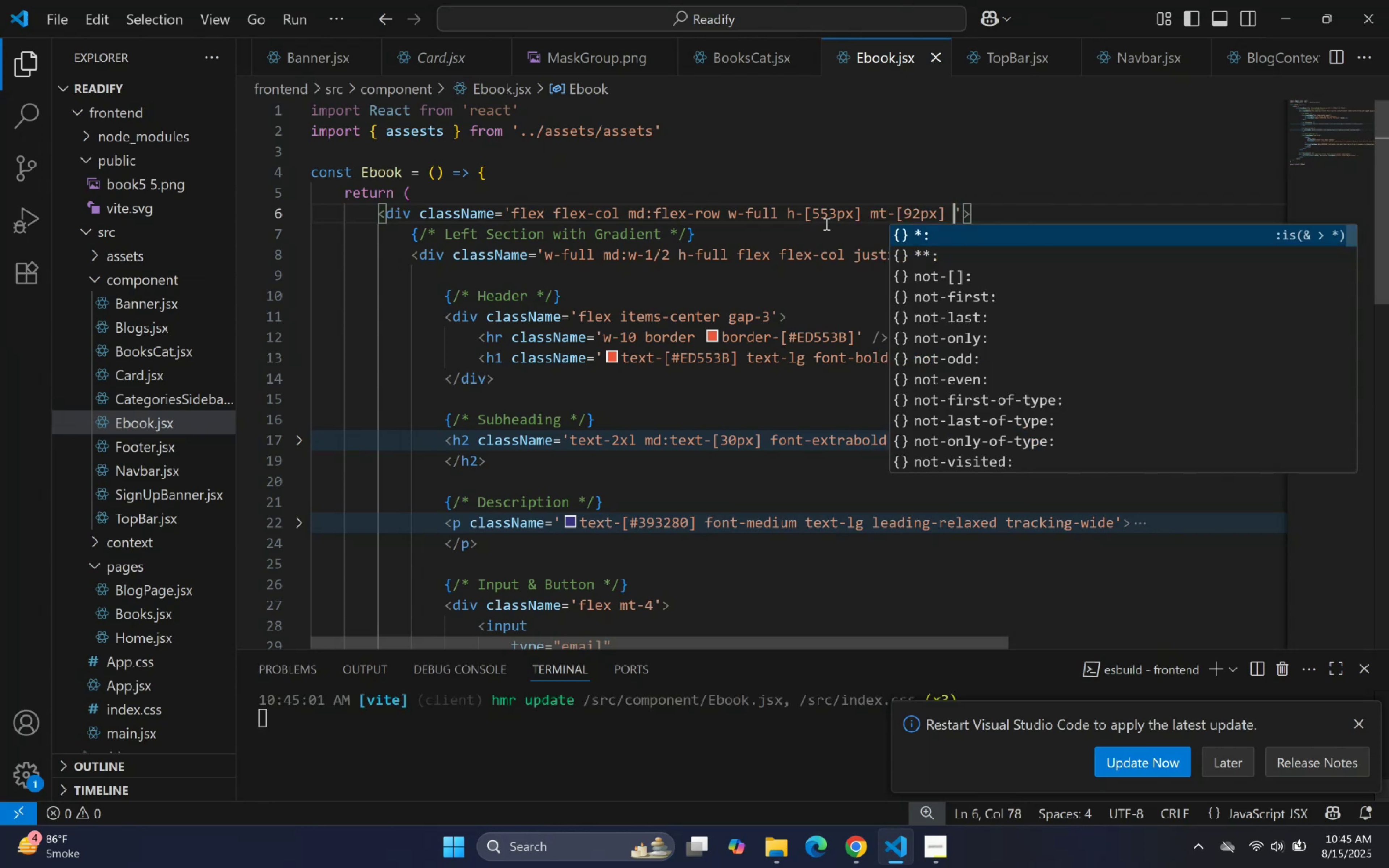 
type(max-w-[])
 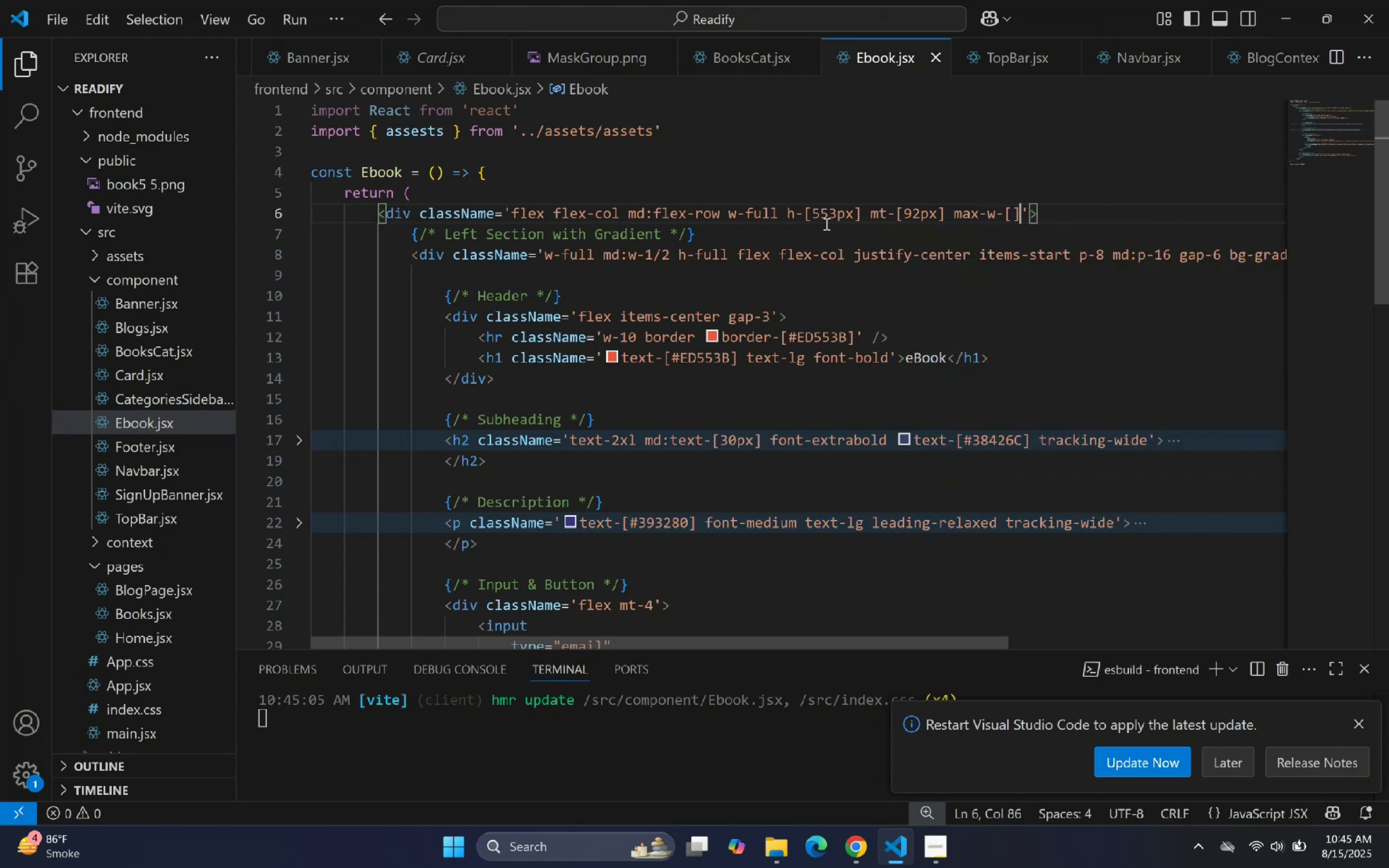 
key(ArrowLeft)
 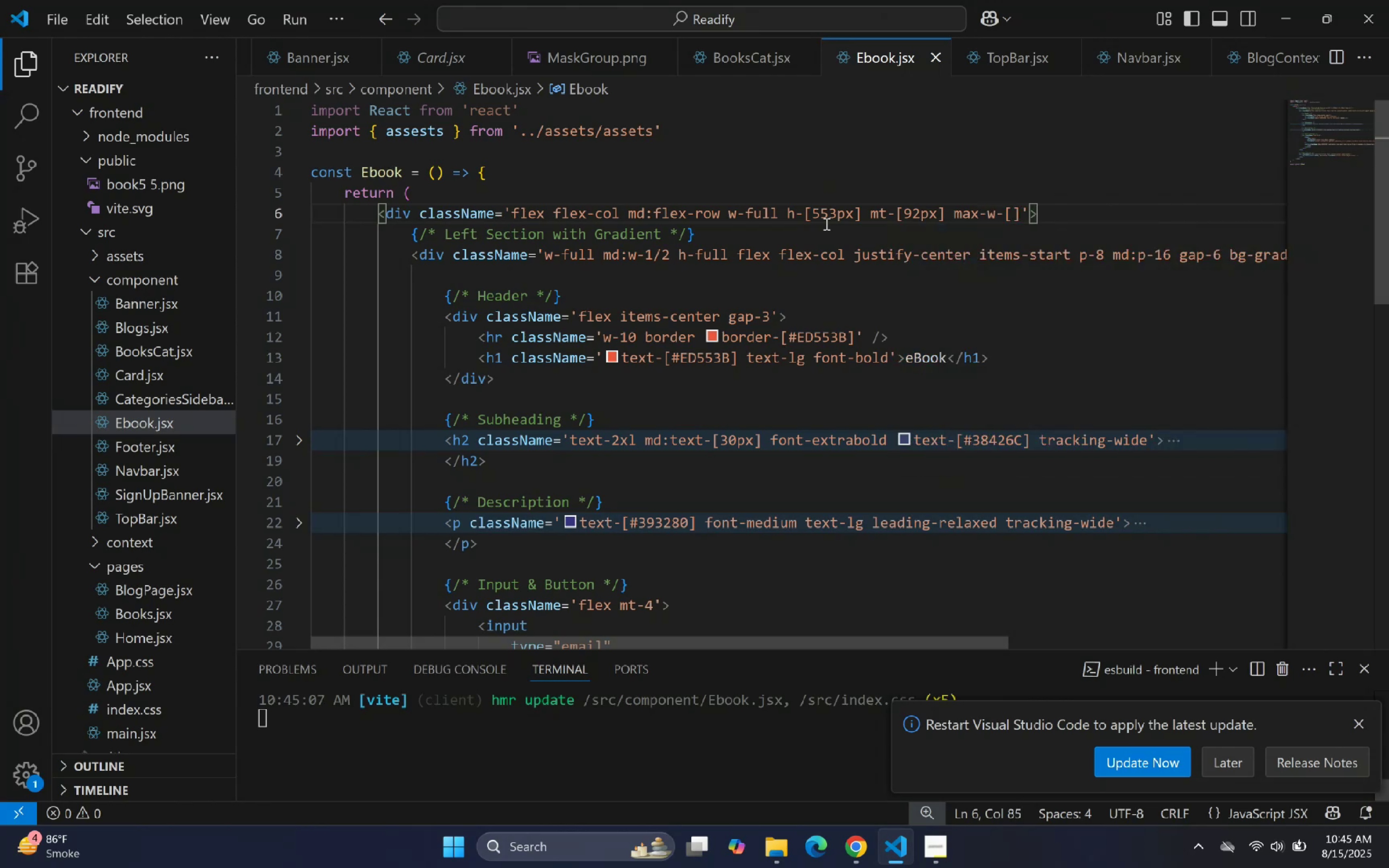 
type(1520px)
 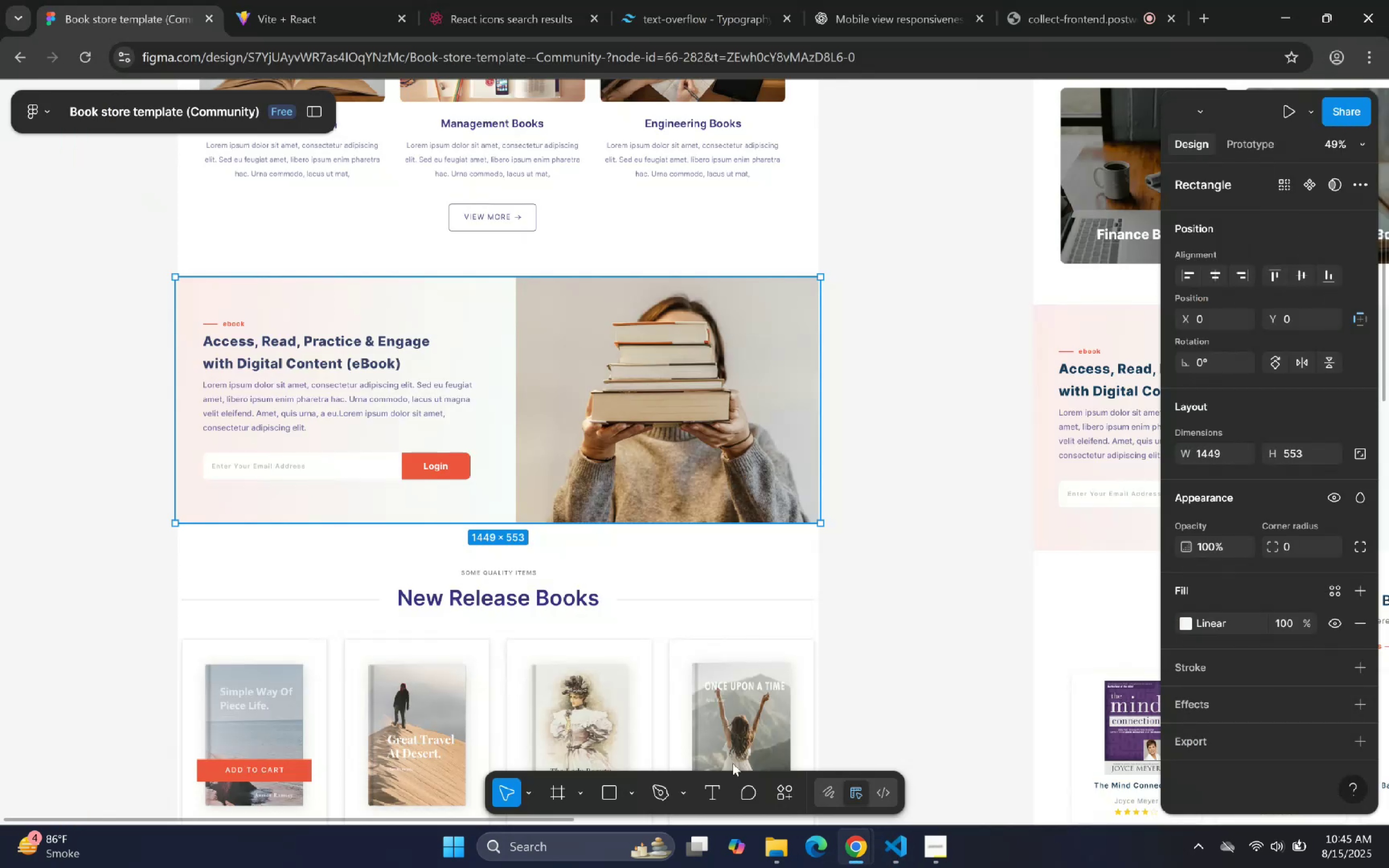 
hold_key(key=ControlLeft, duration=1.5)
scroll: coordinate [677, 420], scroll_direction: down, amount: 5.0
 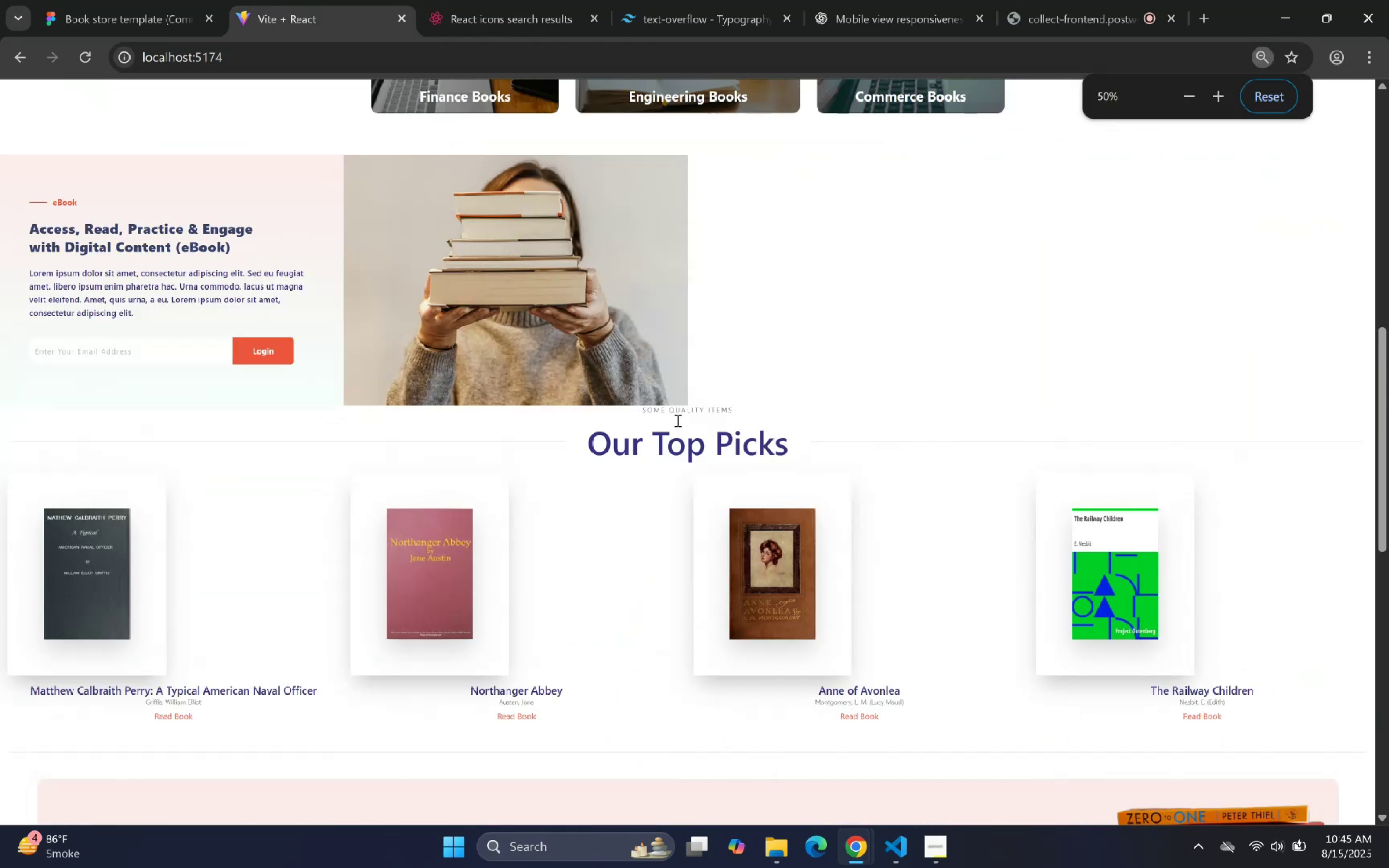 
scroll: coordinate [675, 421], scroll_direction: up, amount: 5.0
 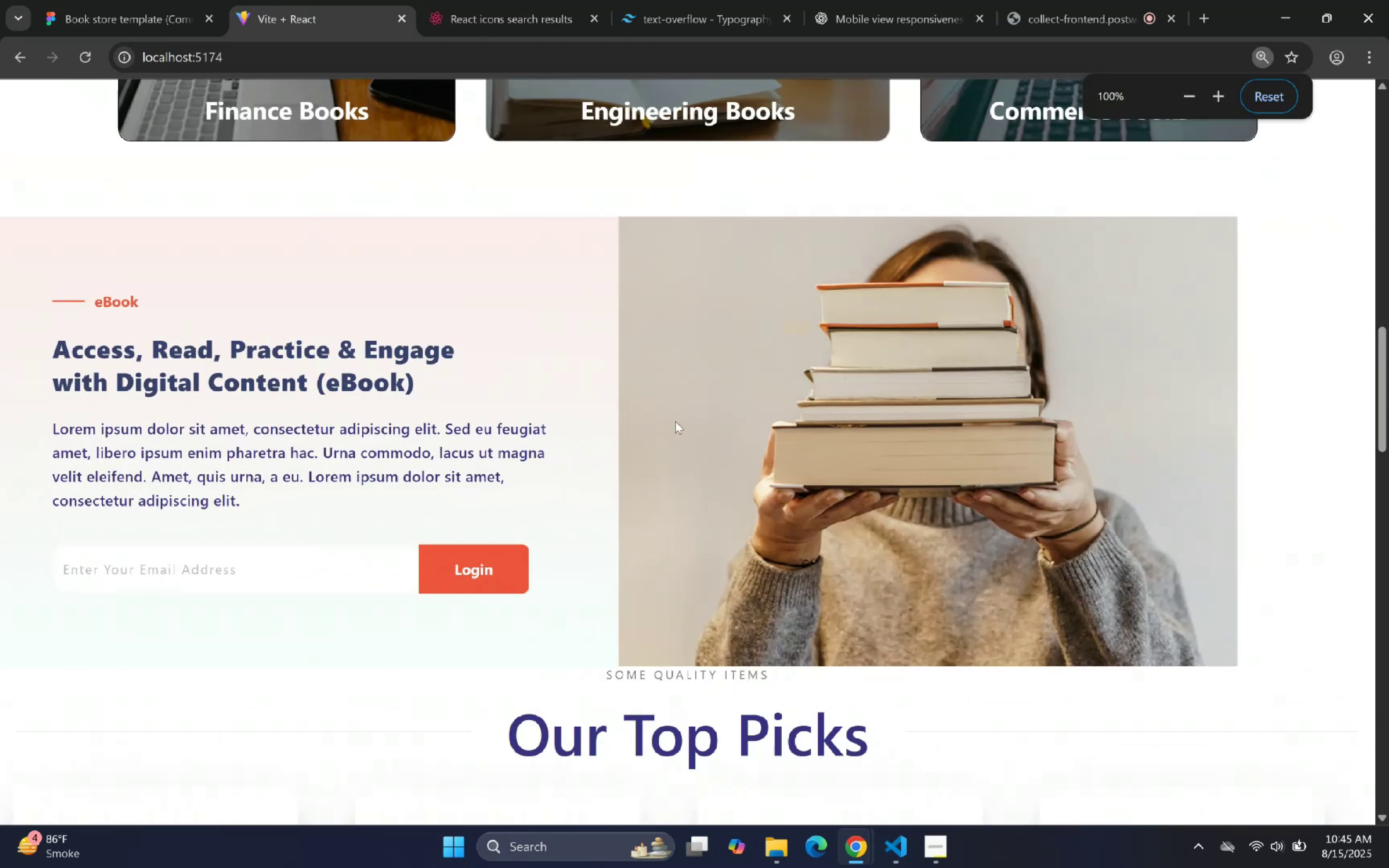 
hold_key(key=ControlLeft, duration=0.43)
 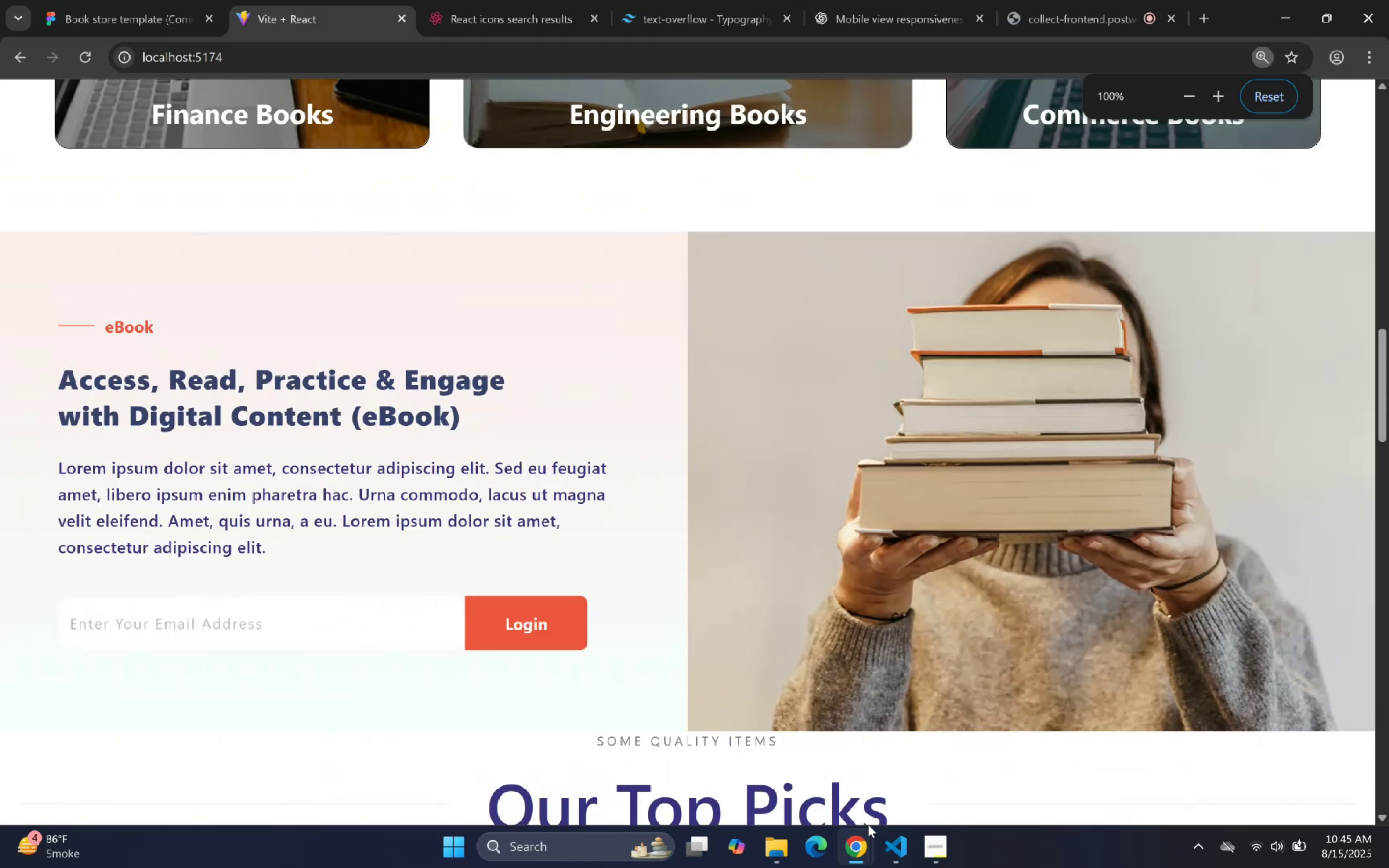 
left_click([887, 868])
 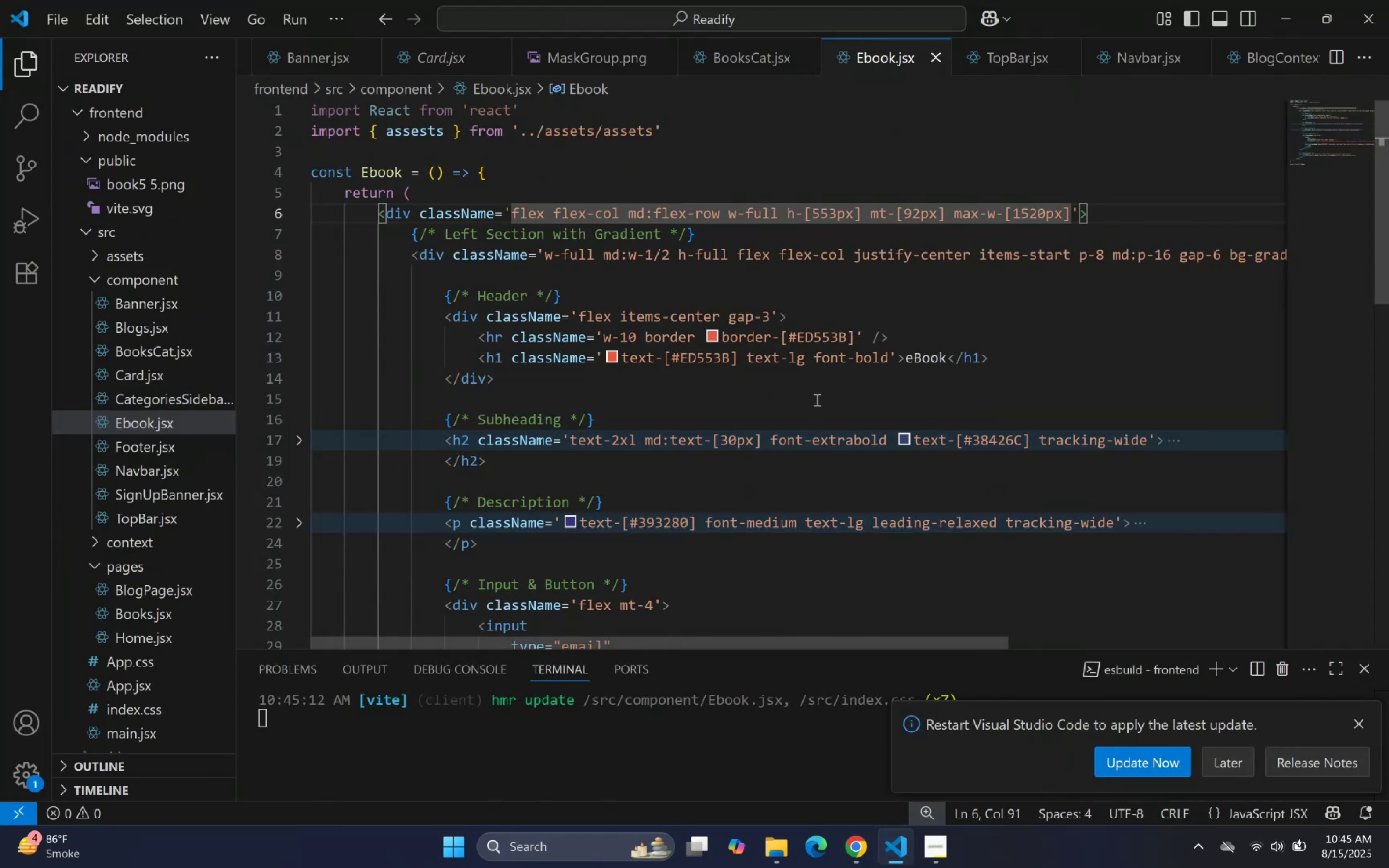 
key(Space)
 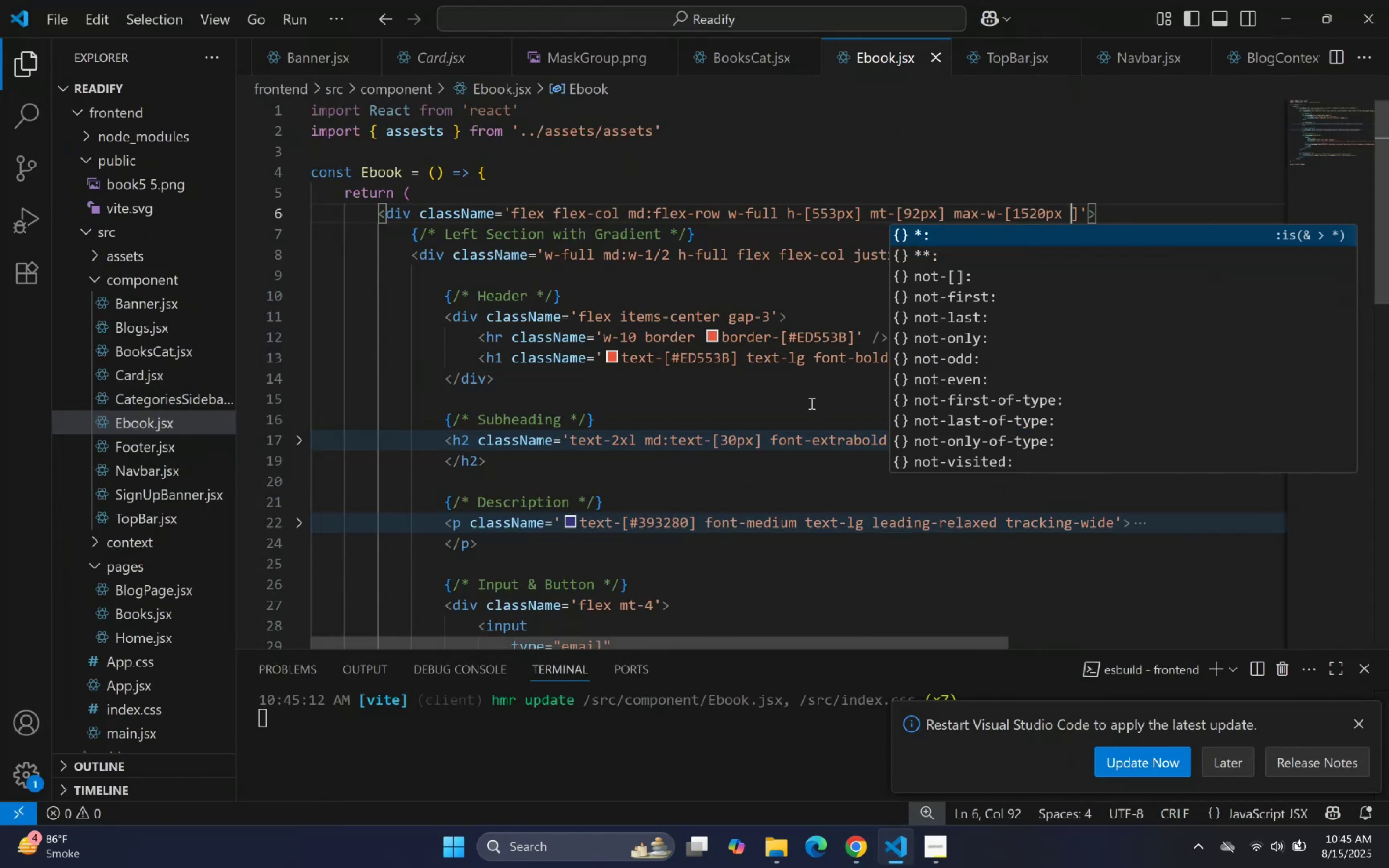 
key(Backspace)
 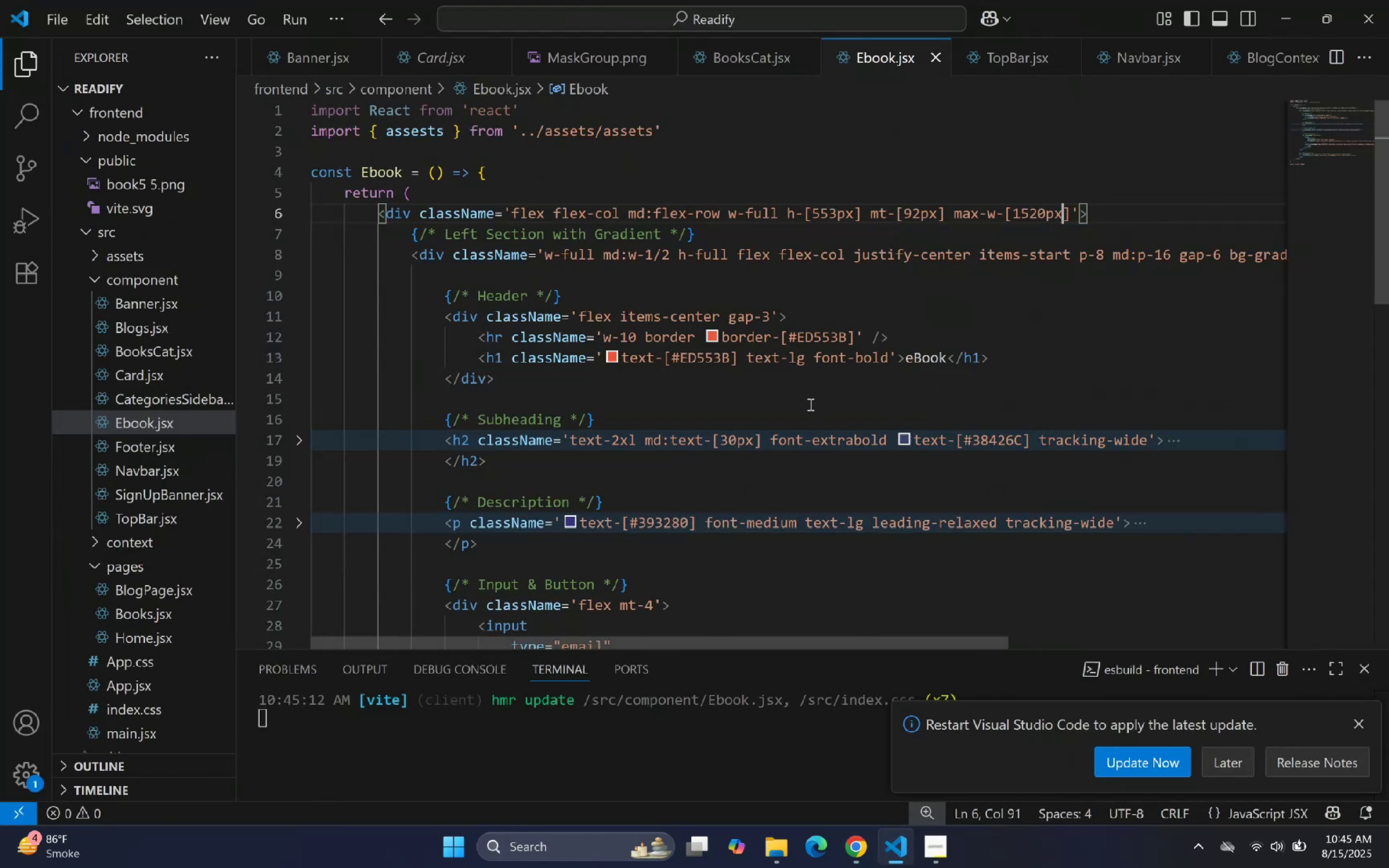 
key(ArrowRight)
 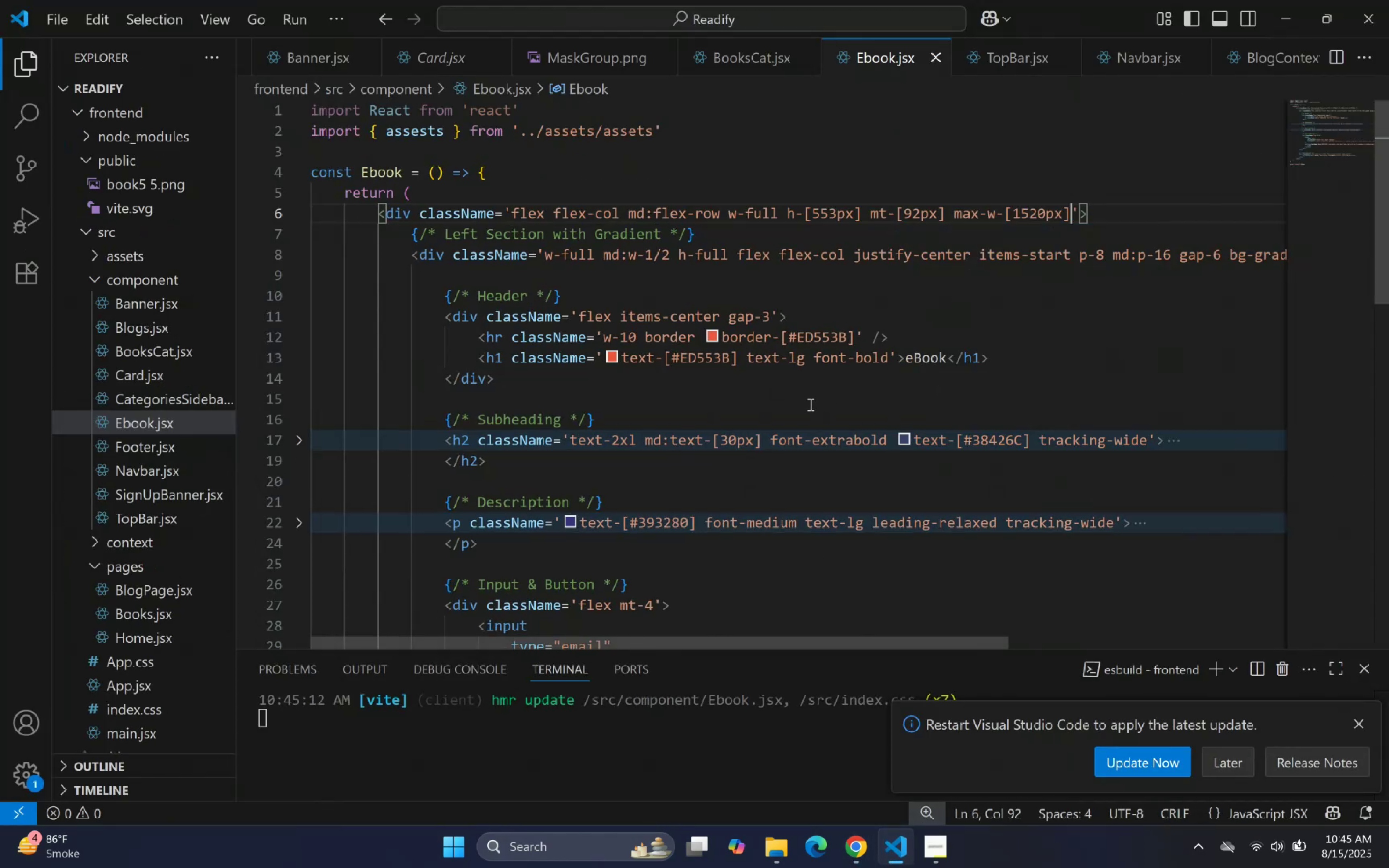 
type( mx-au)
 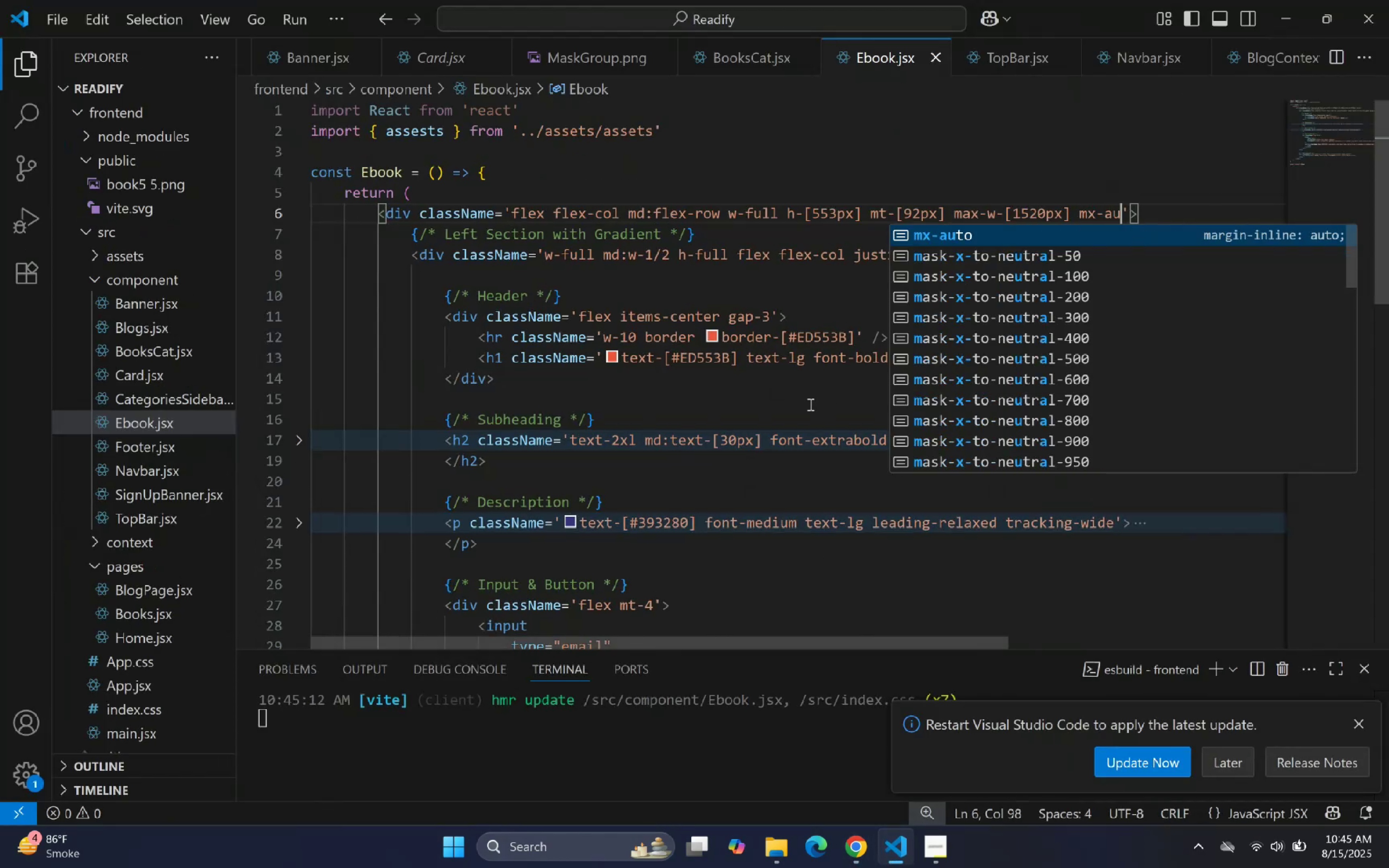 
key(Enter)
 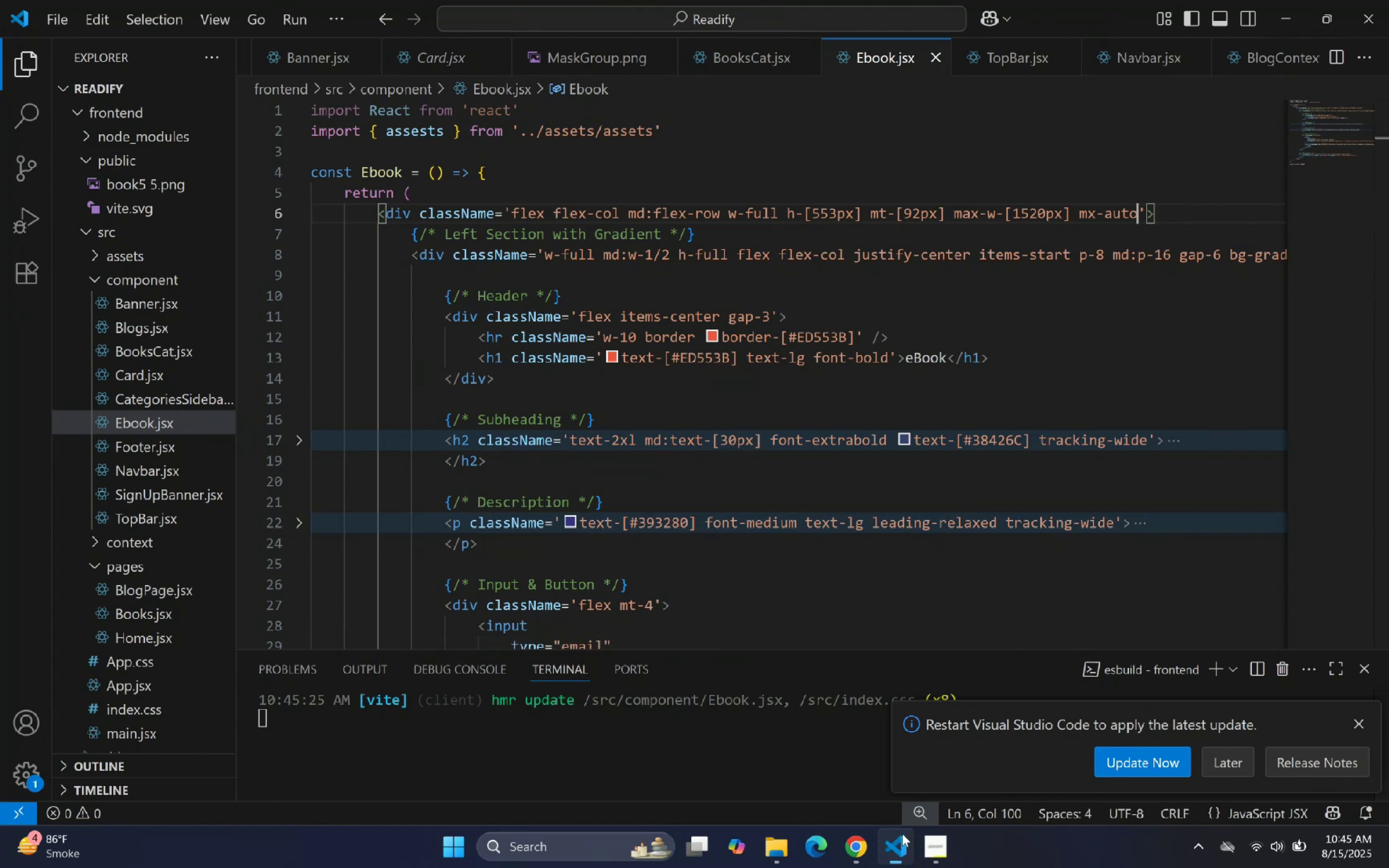 
left_click([896, 845])
 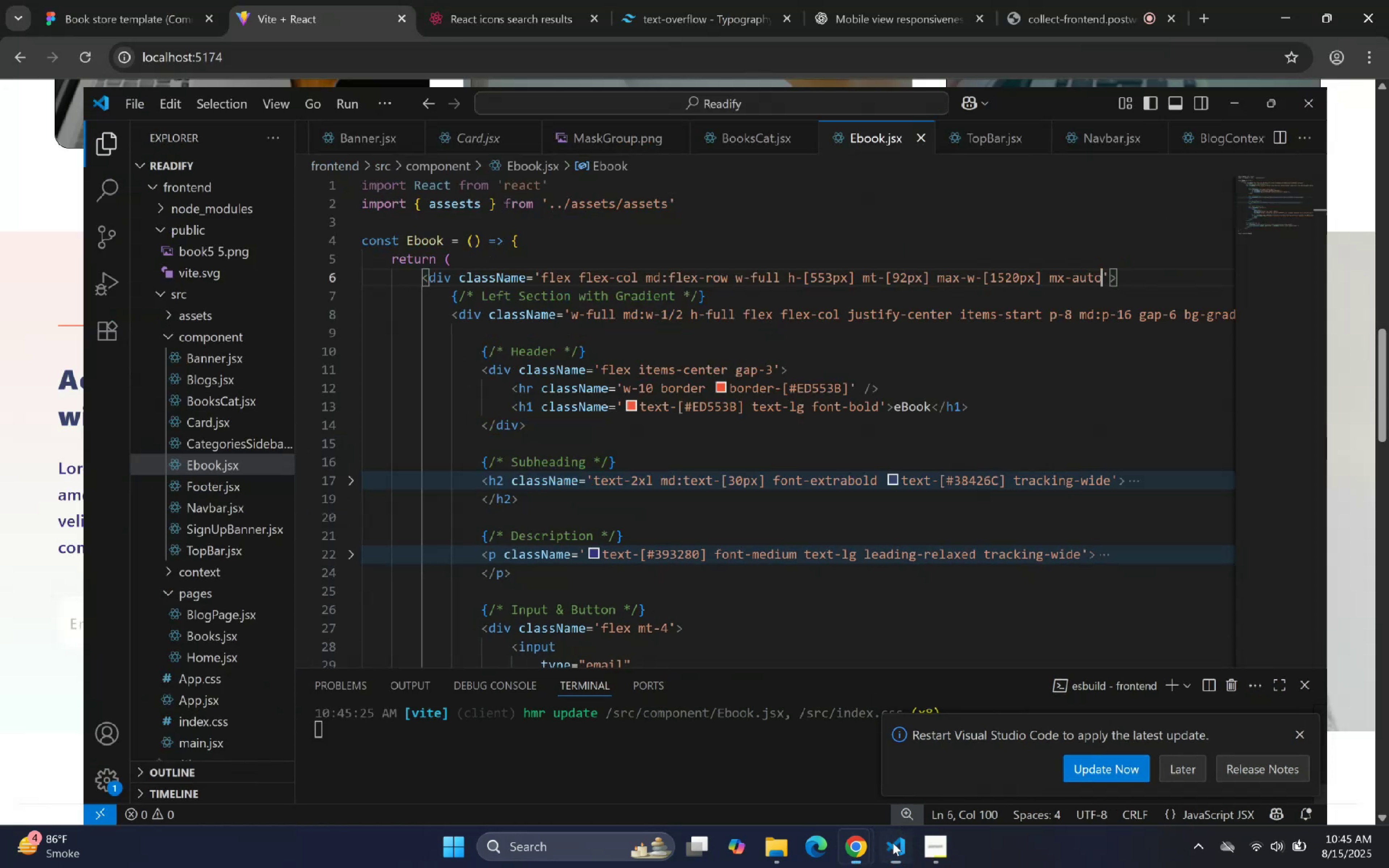 
scroll: coordinate [749, 529], scroll_direction: down, amount: 4.0
 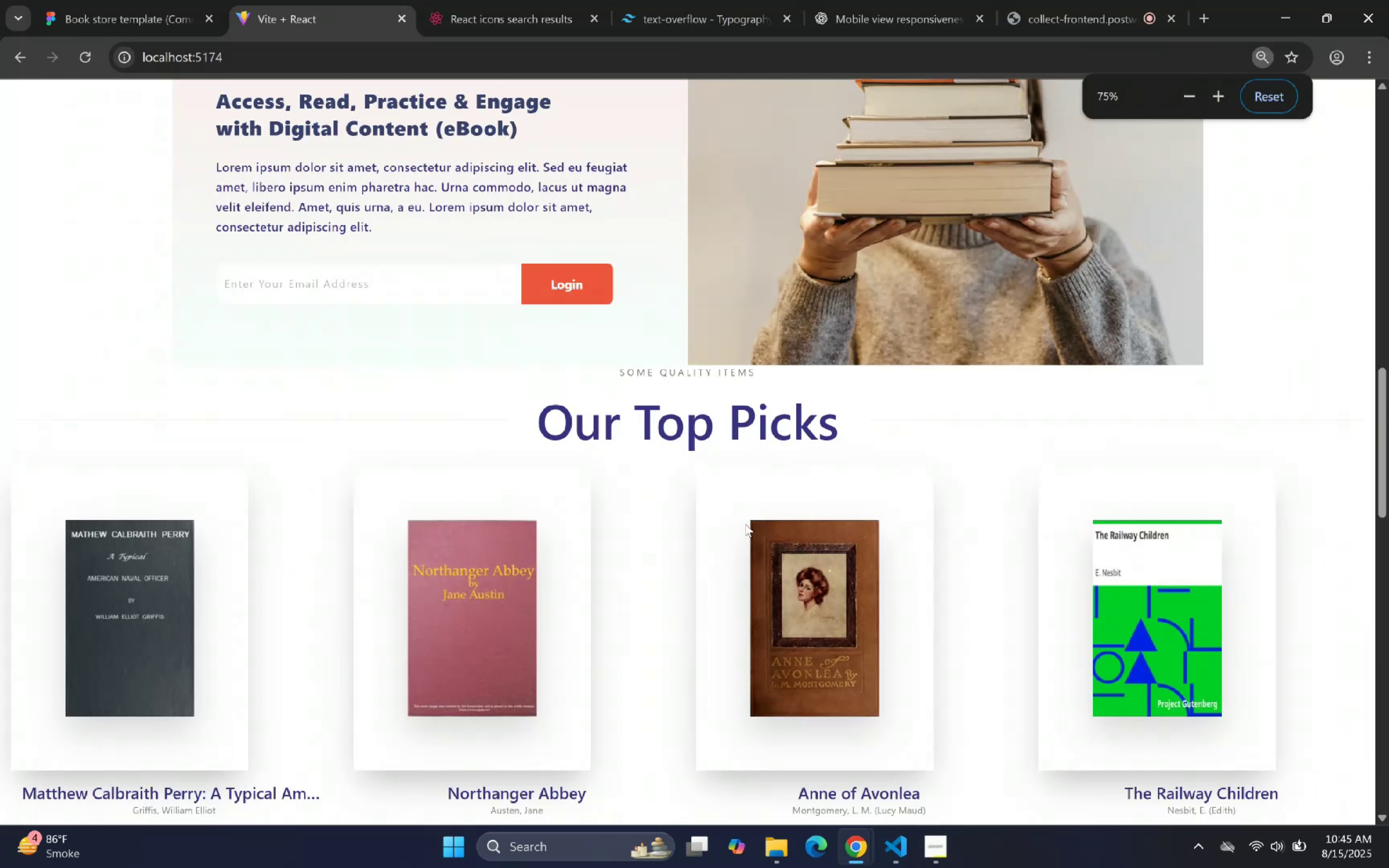 
hold_key(key=ControlLeft, duration=0.53)
 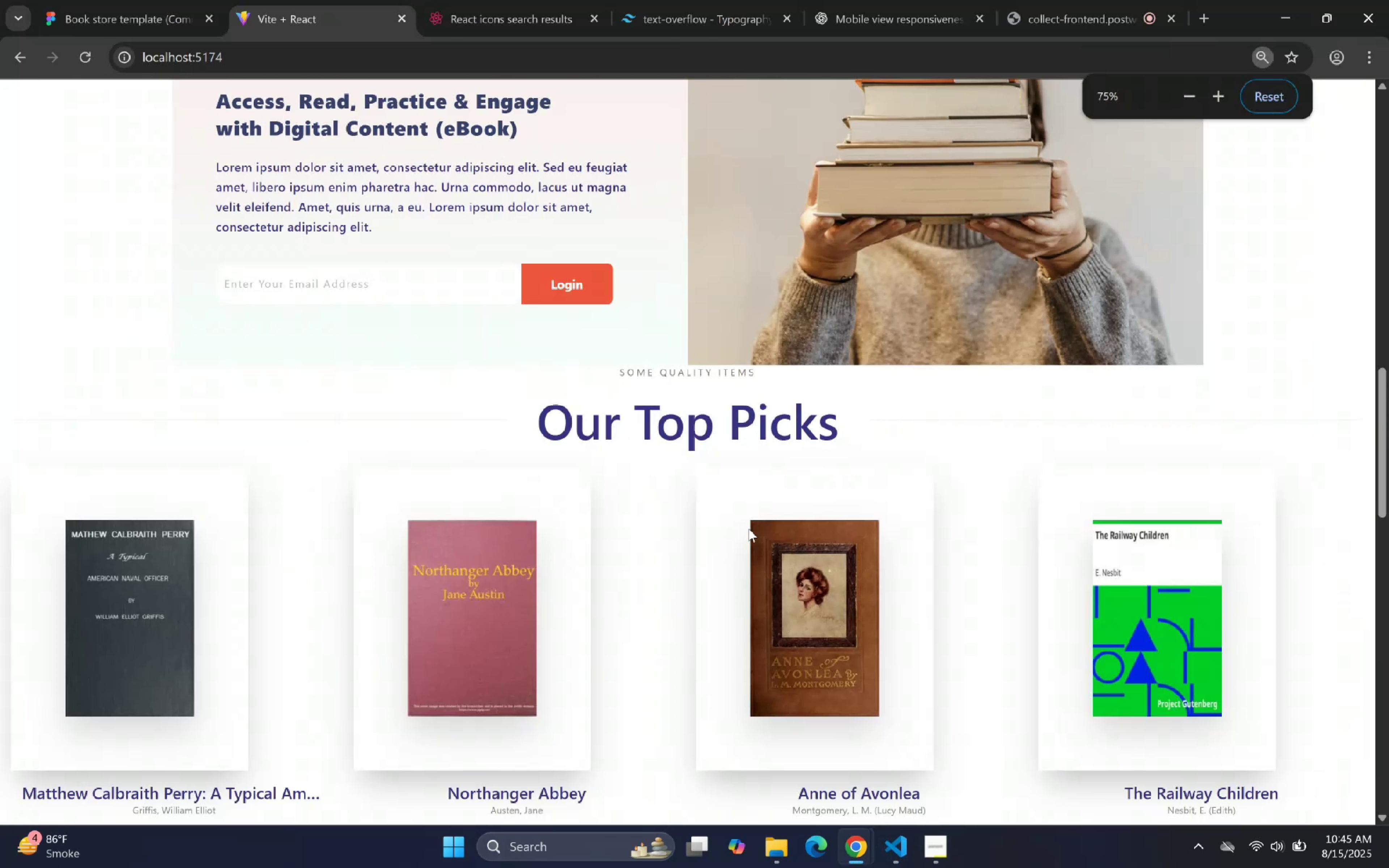 
key(Control+ControlLeft)
 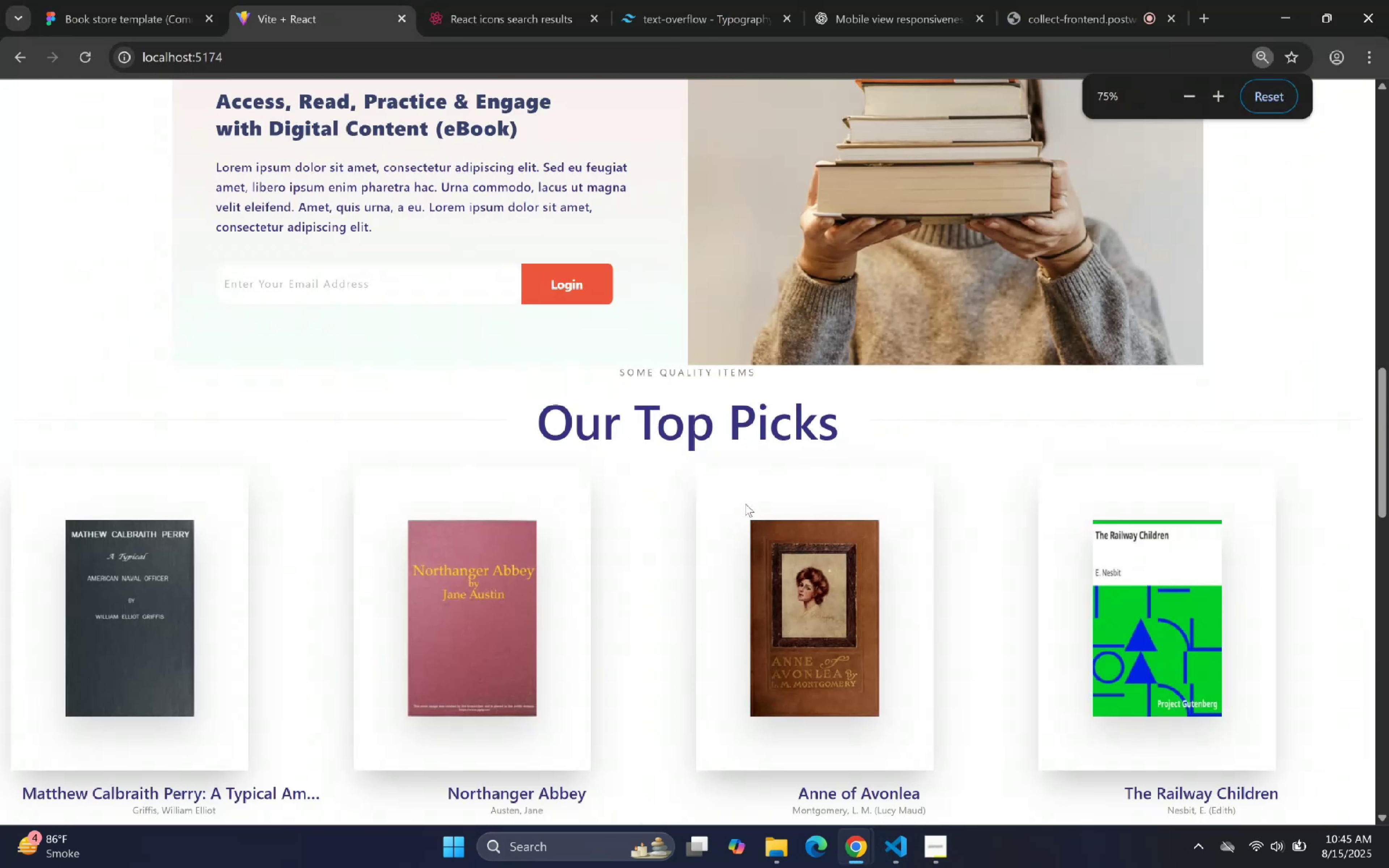 
scroll: coordinate [744, 460], scroll_direction: none, amount: 0.0
 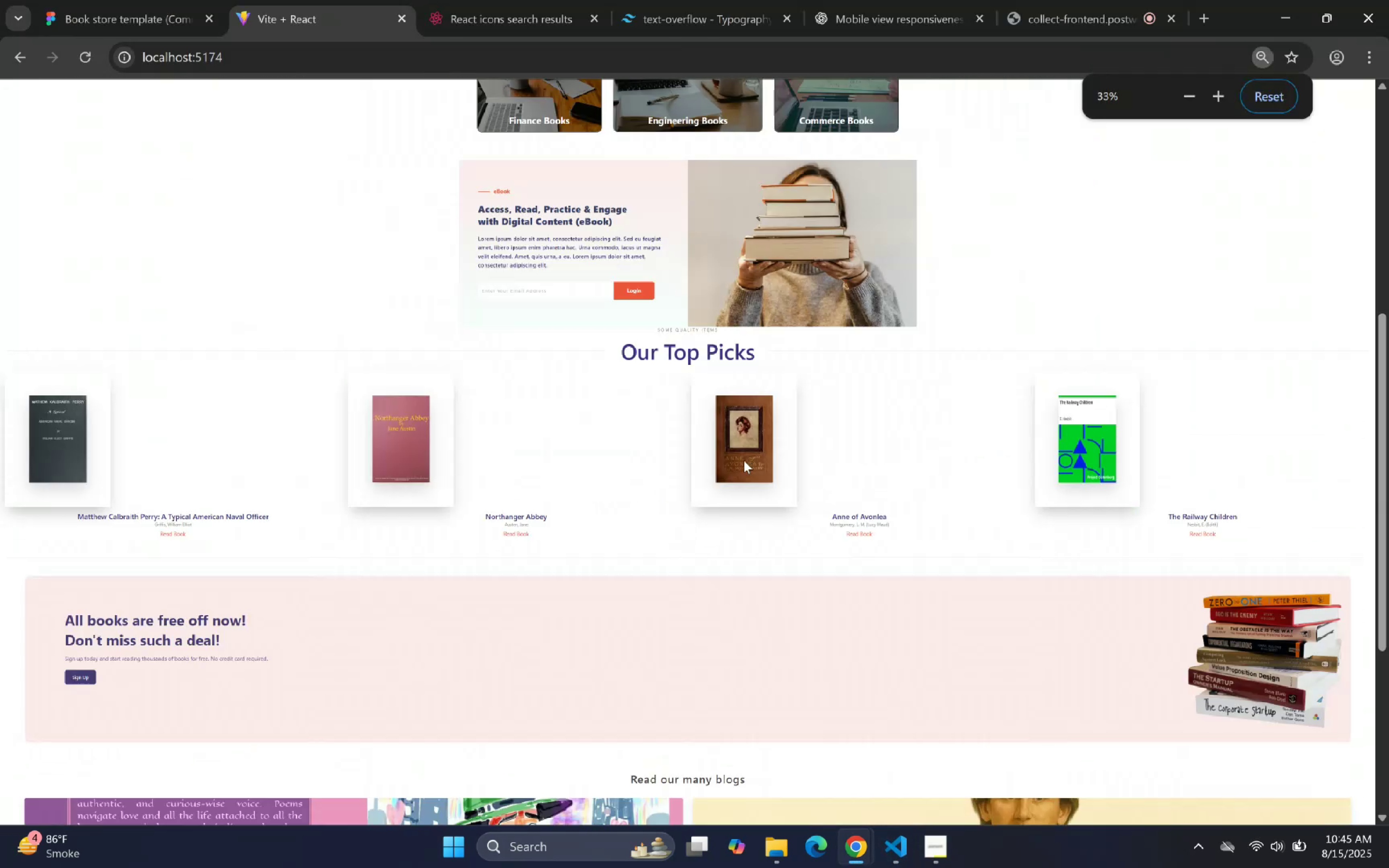 
hold_key(key=ControlLeft, duration=1.53)
scroll: coordinate [743, 460], scroll_direction: up, amount: 3.0
 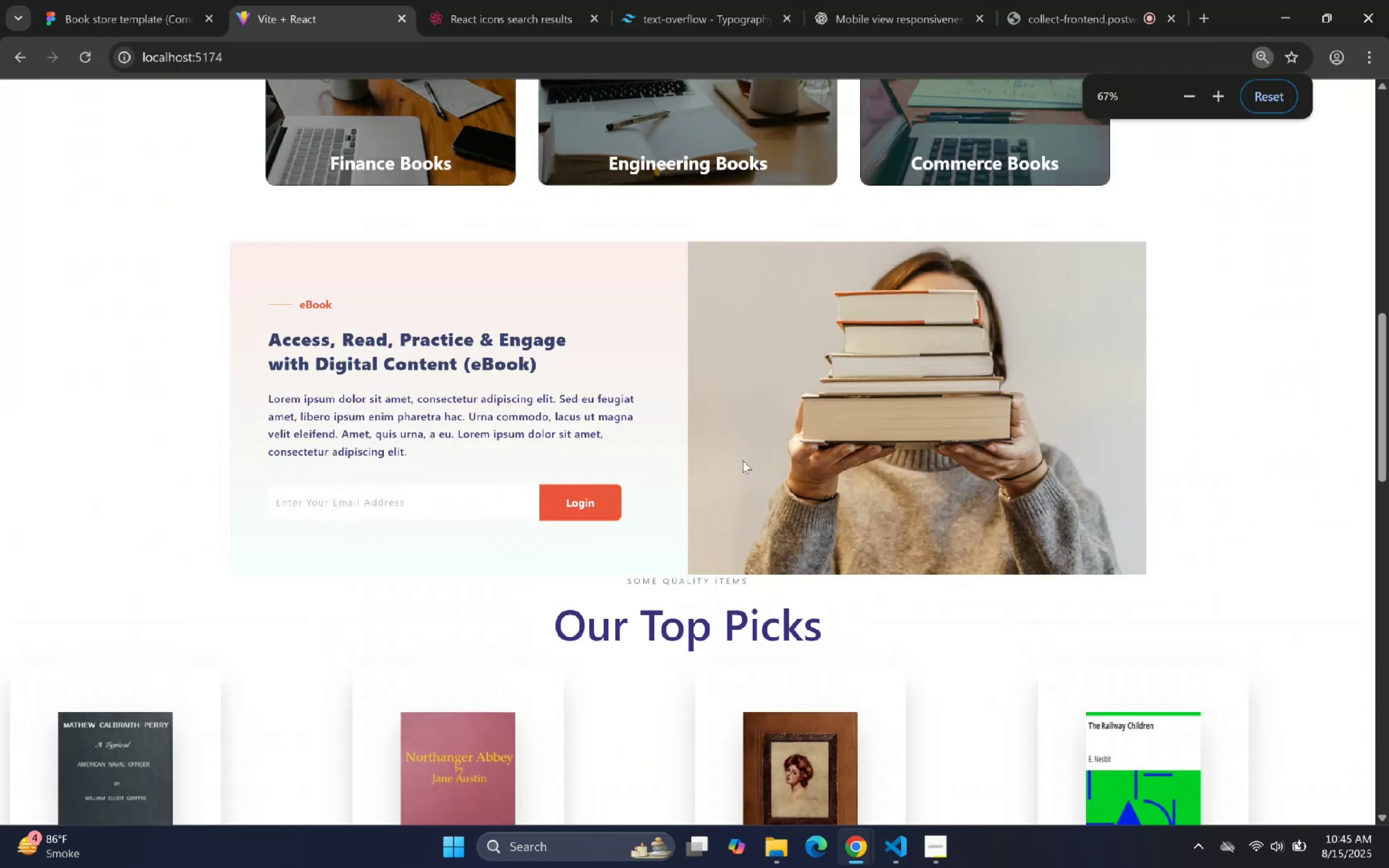 
hold_key(key=ControlLeft, duration=0.7)
 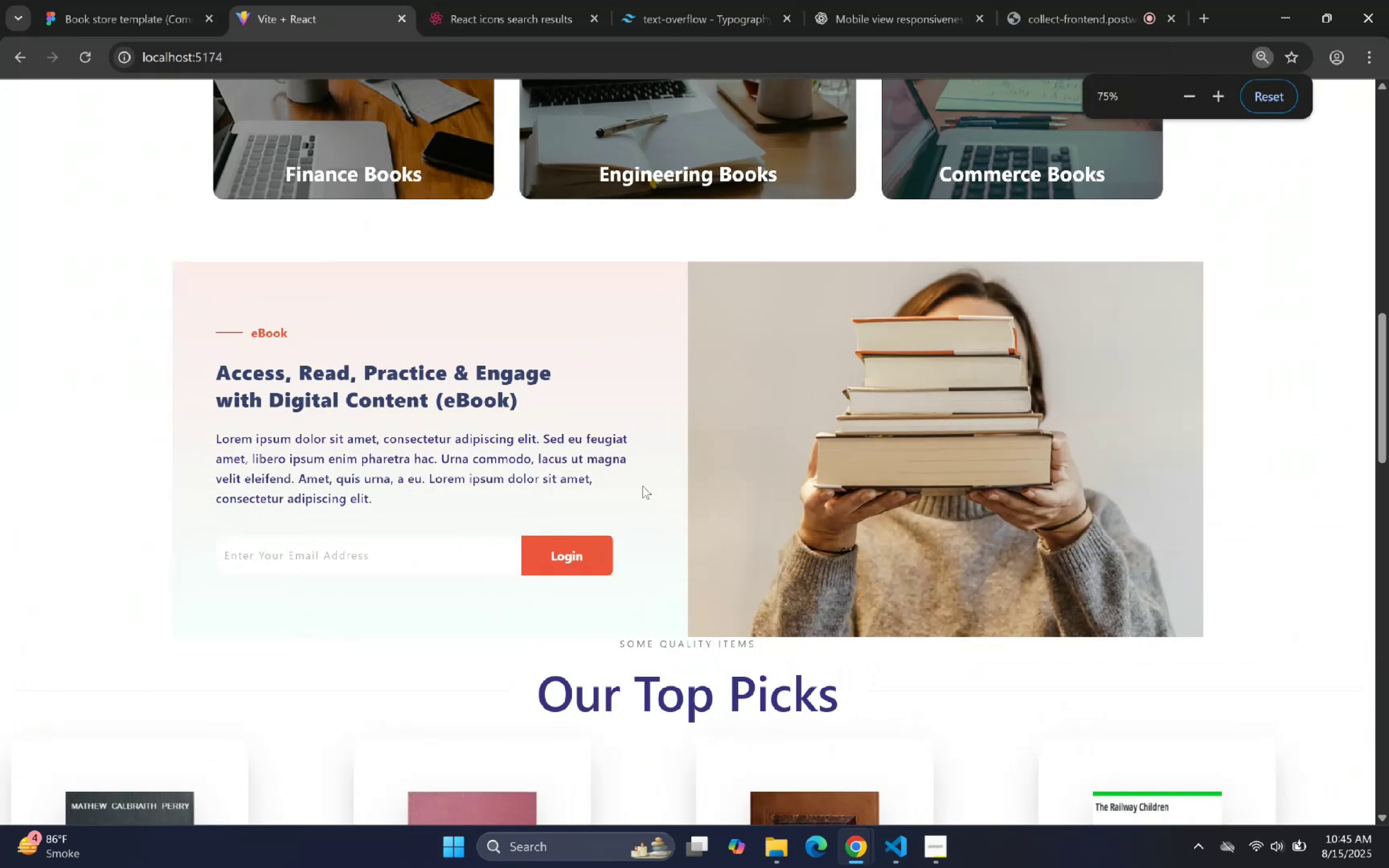 
hold_key(key=ControlLeft, duration=0.53)
scroll: coordinate [657, 483], scroll_direction: up, amount: 1.0
 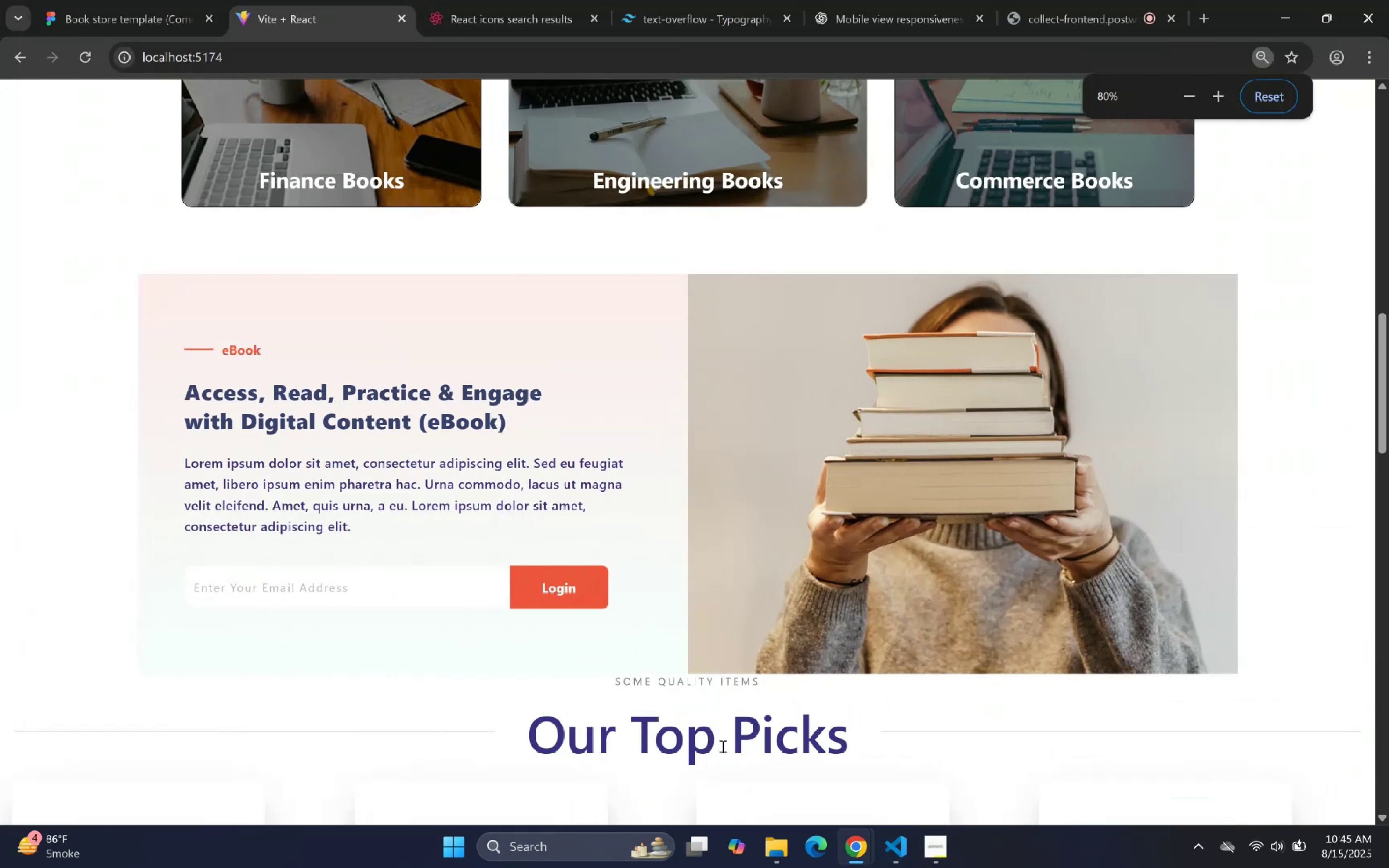 
hold_key(key=ControlLeft, duration=1.5)
scroll: coordinate [734, 618], scroll_direction: up, amount: 1.0
 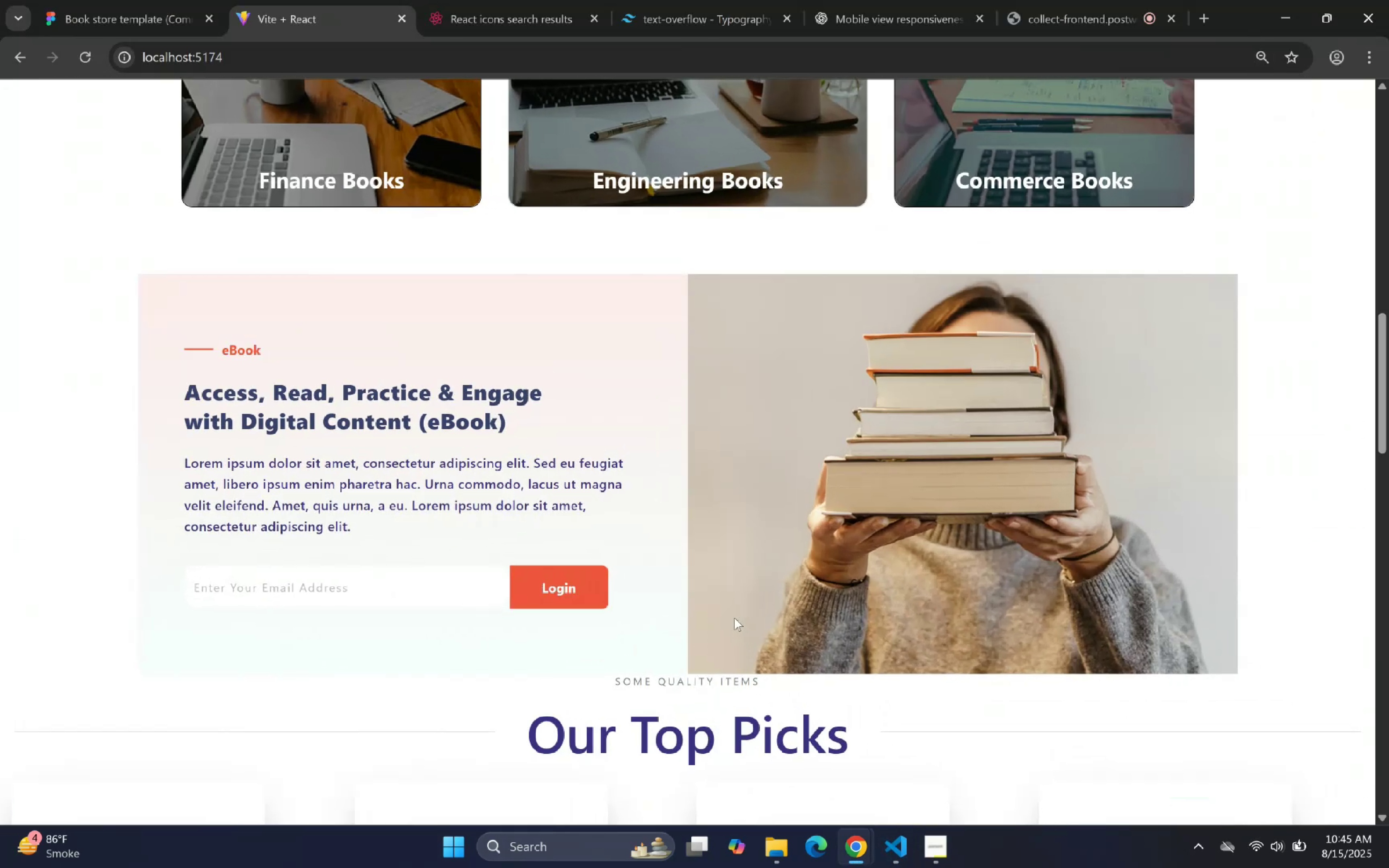 
key(Control+ControlLeft)
 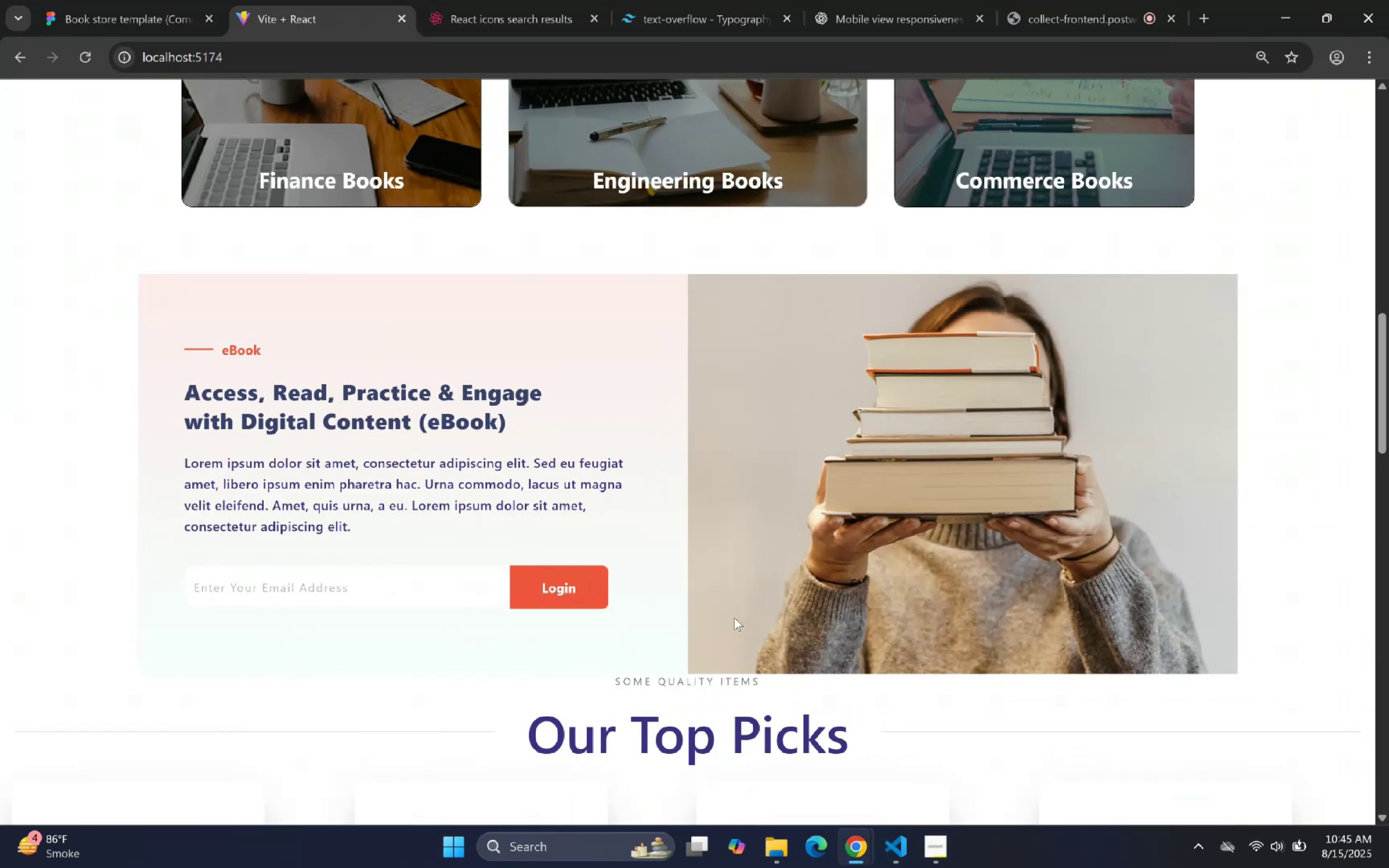 
key(Control+ControlLeft)
 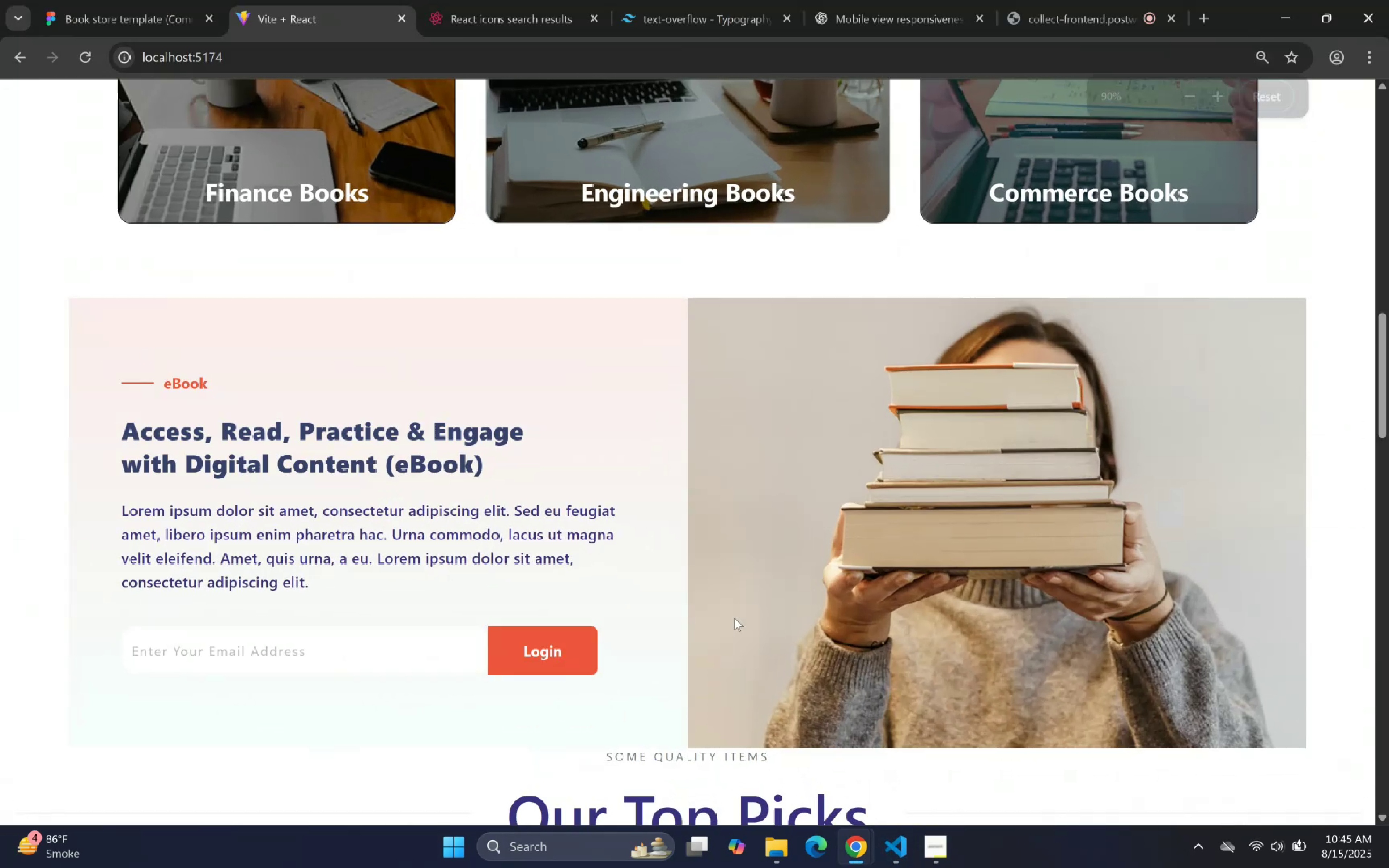 
key(Control+ControlLeft)
 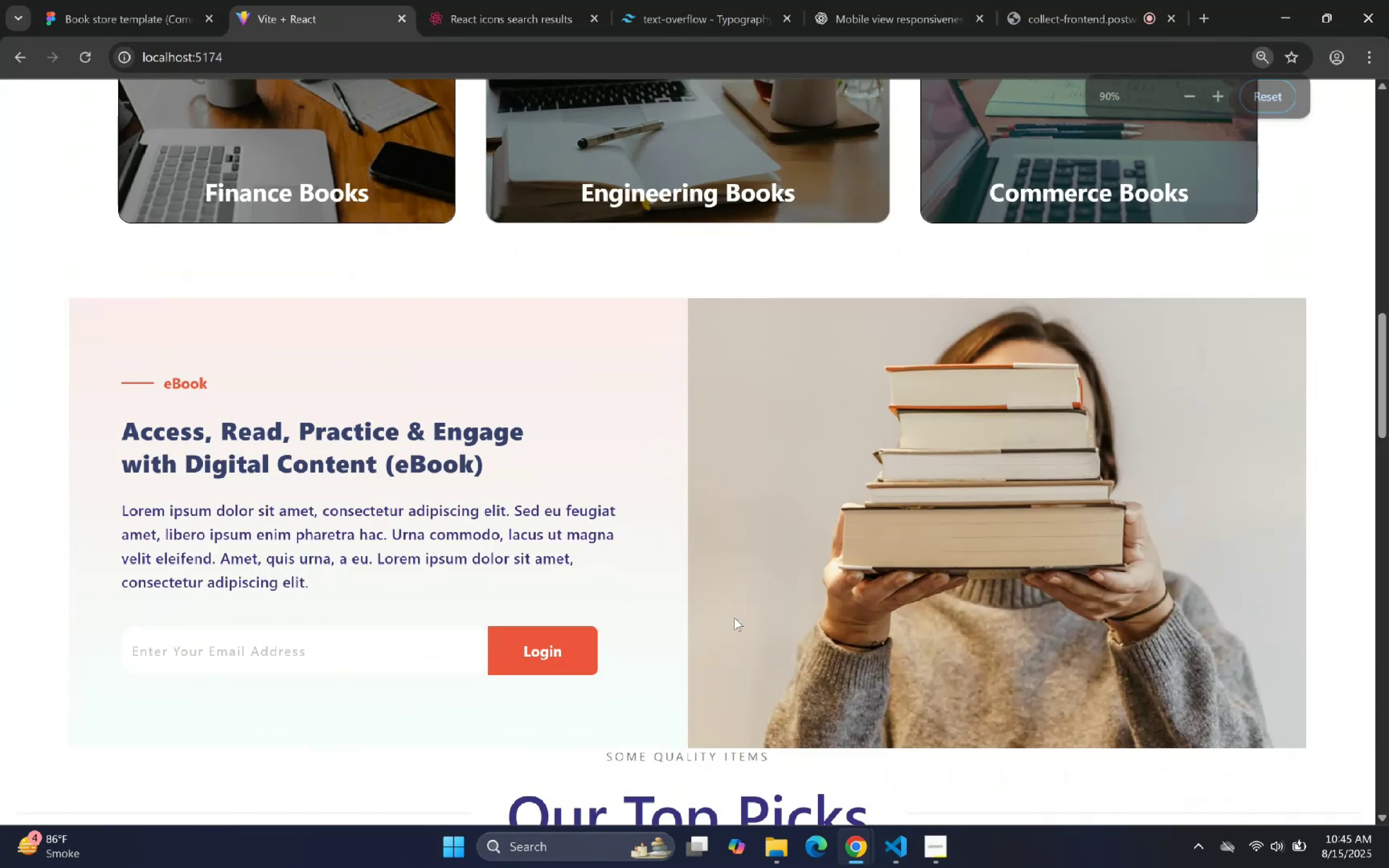 
key(Control+ControlLeft)
 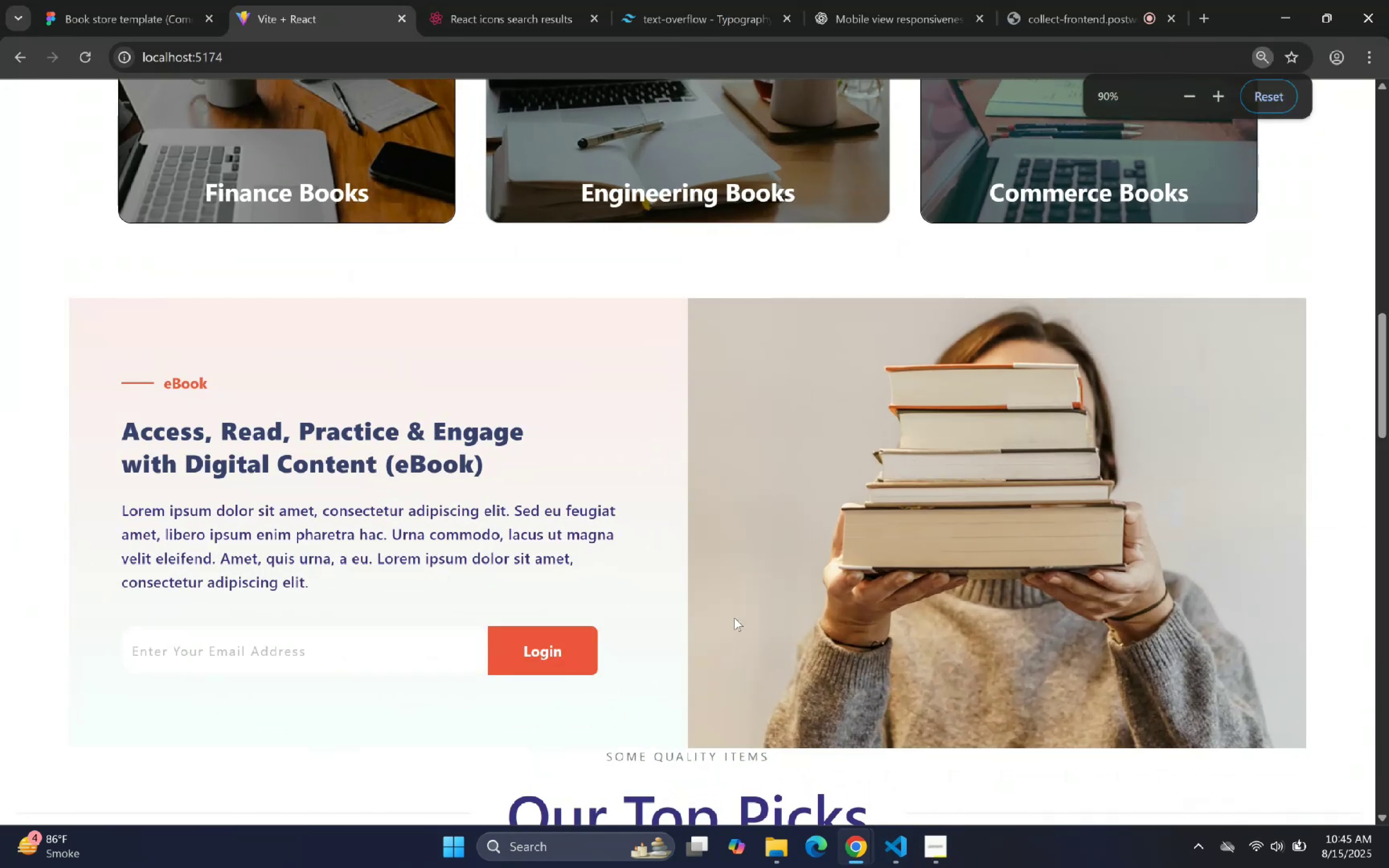 
key(Control+ControlLeft)
 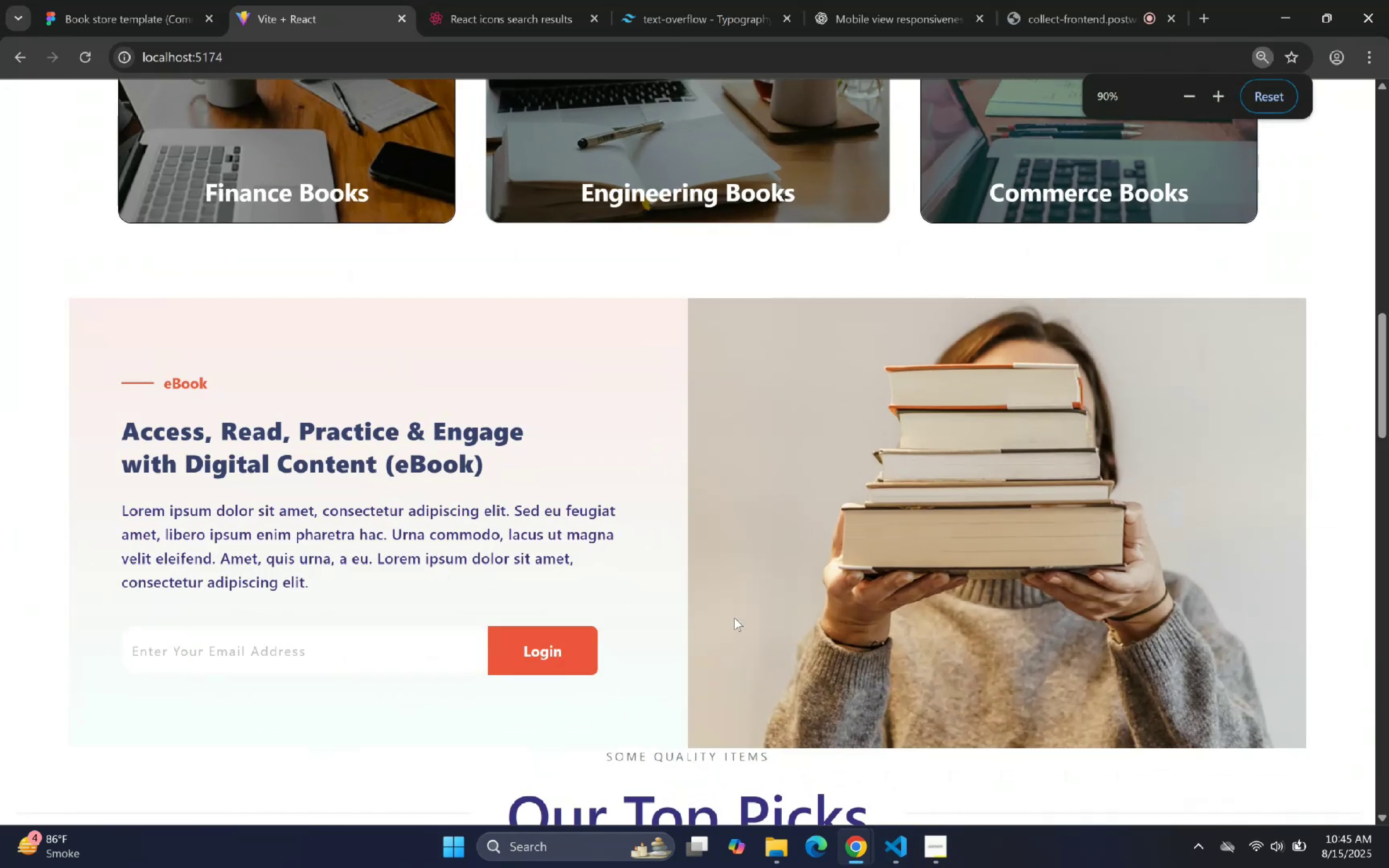 
key(Control+ControlLeft)
 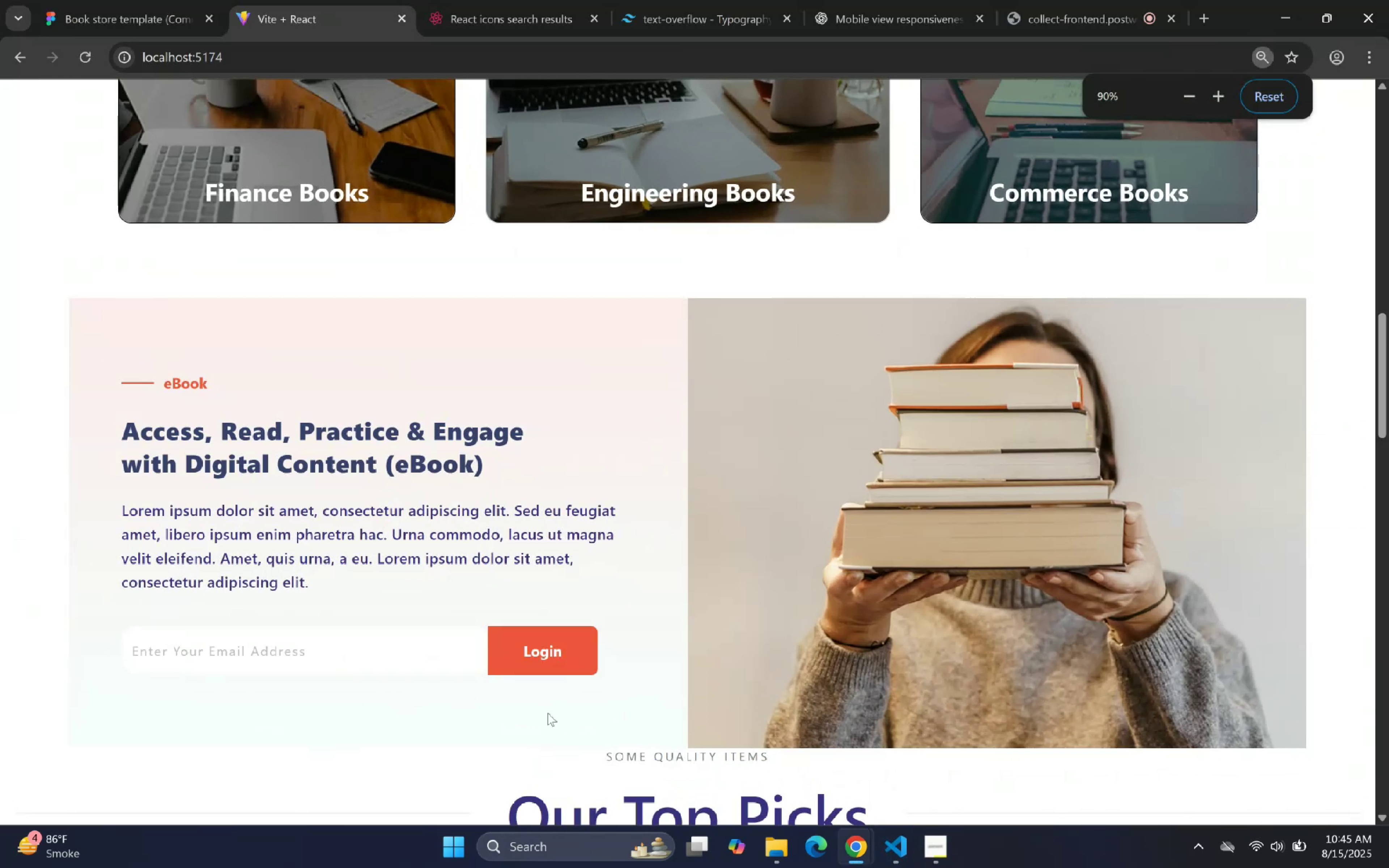 
scroll: coordinate [500, 501], scroll_direction: down, amount: 2.0
 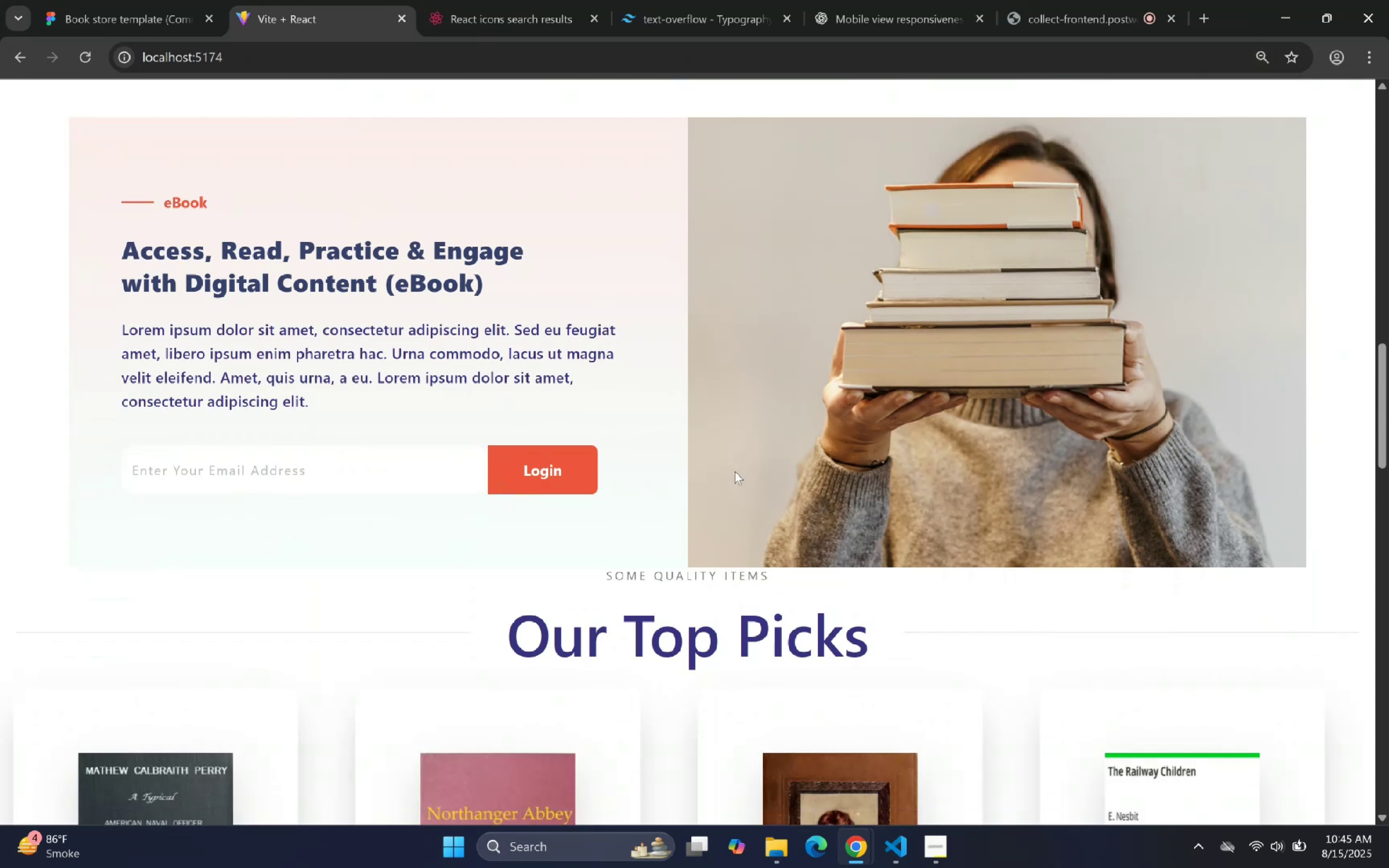 
left_click([100, 0])
 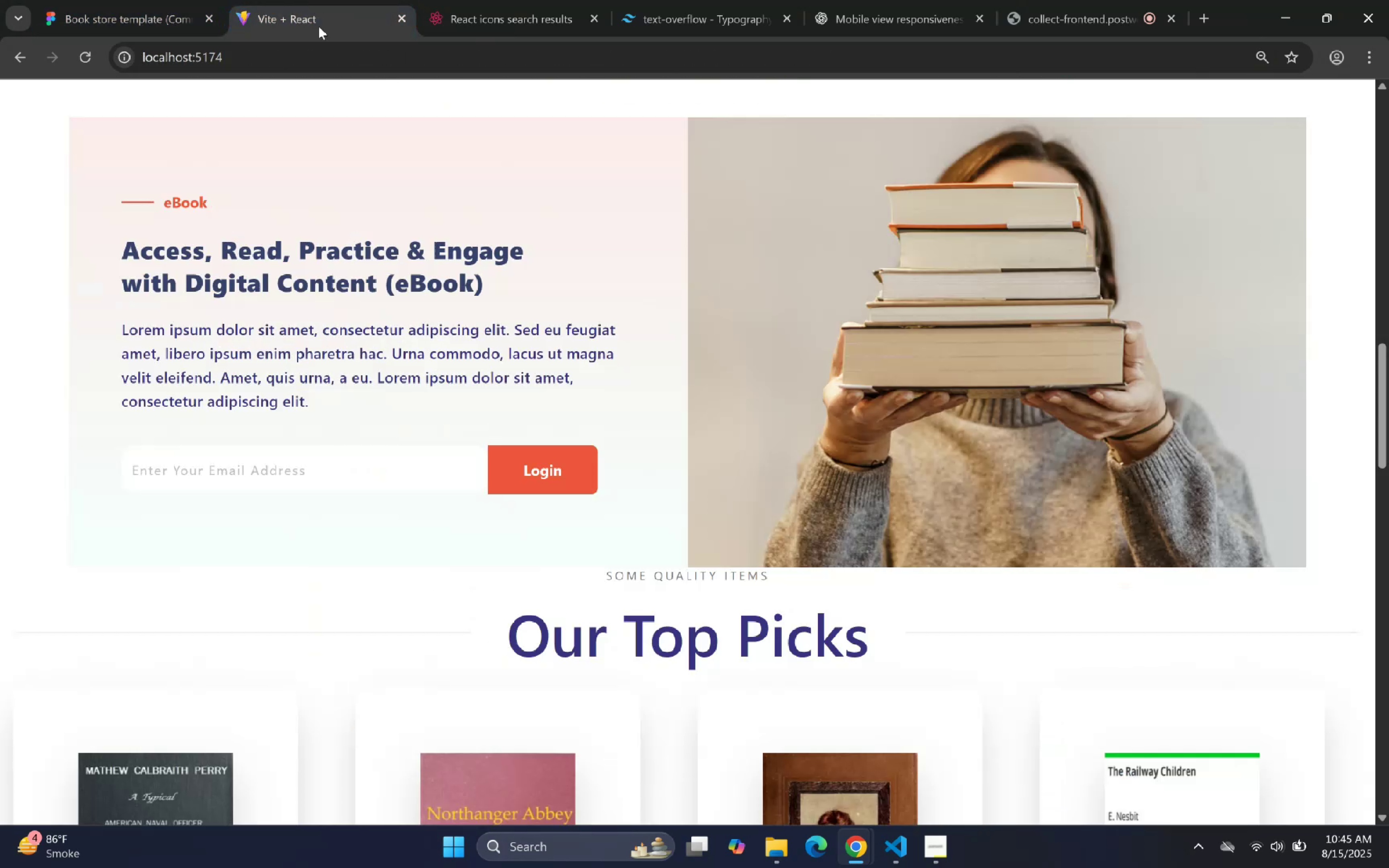 
left_click([116, 0])
 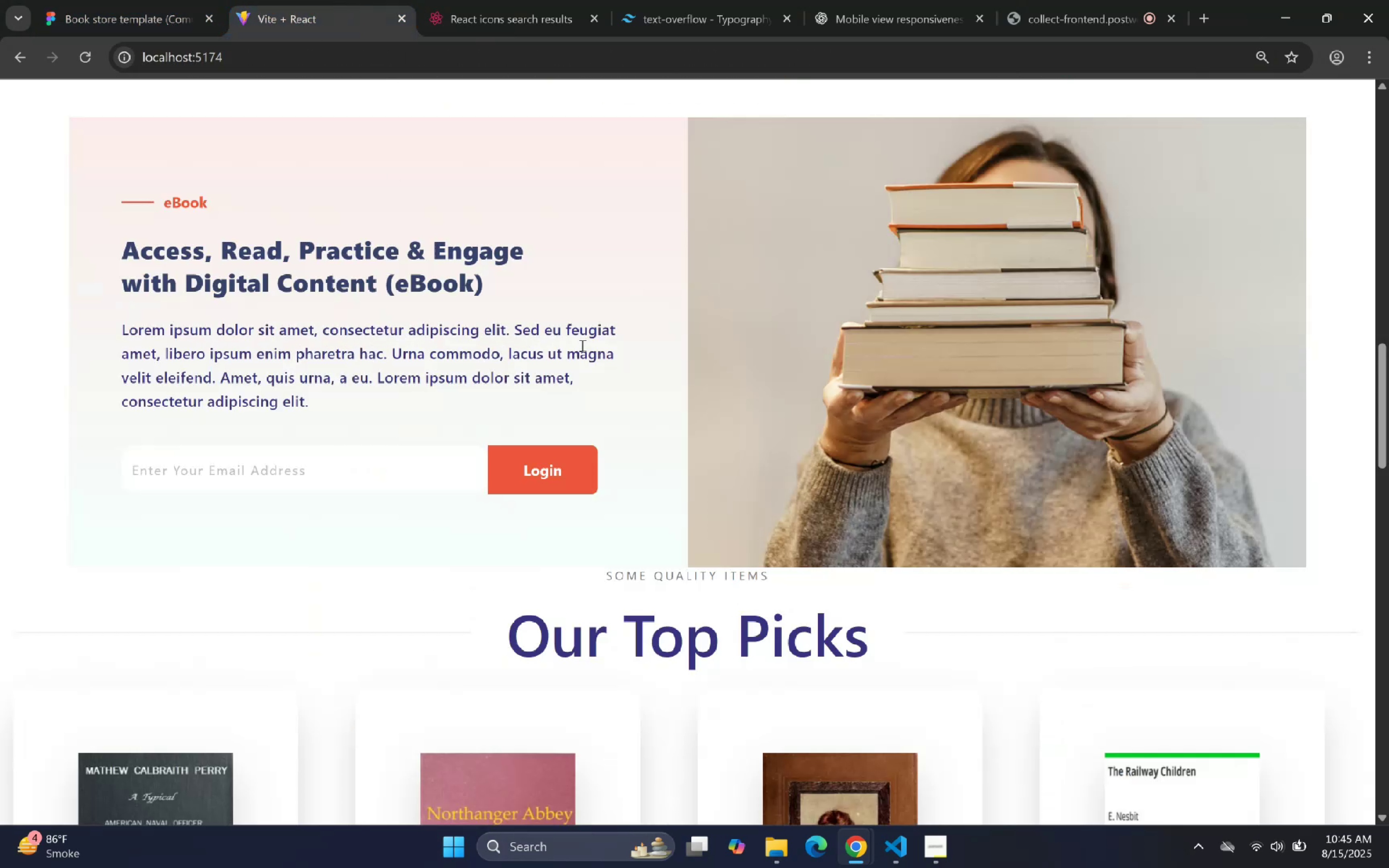 
left_click([122, 4])
 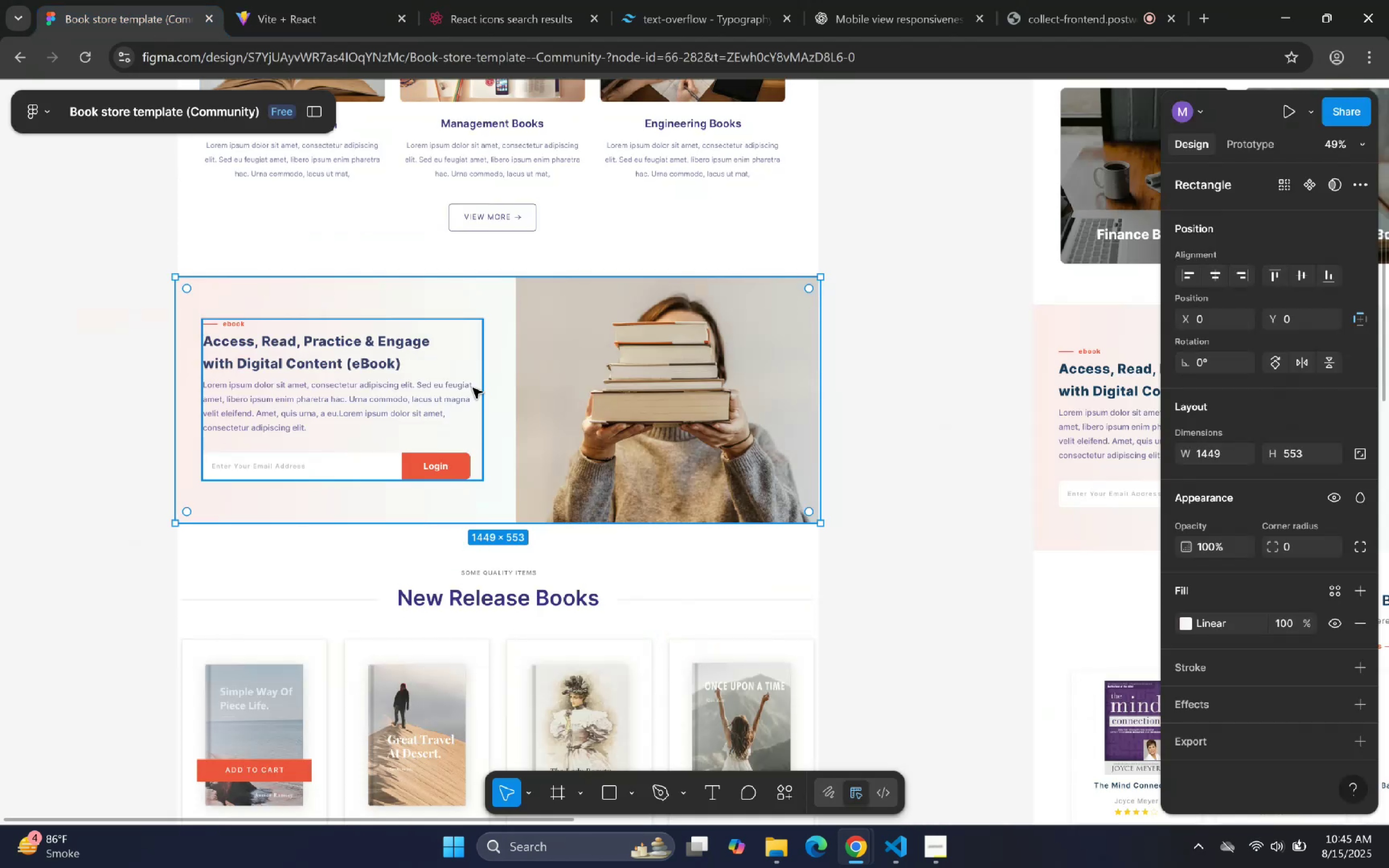 
left_click([251, 0])
 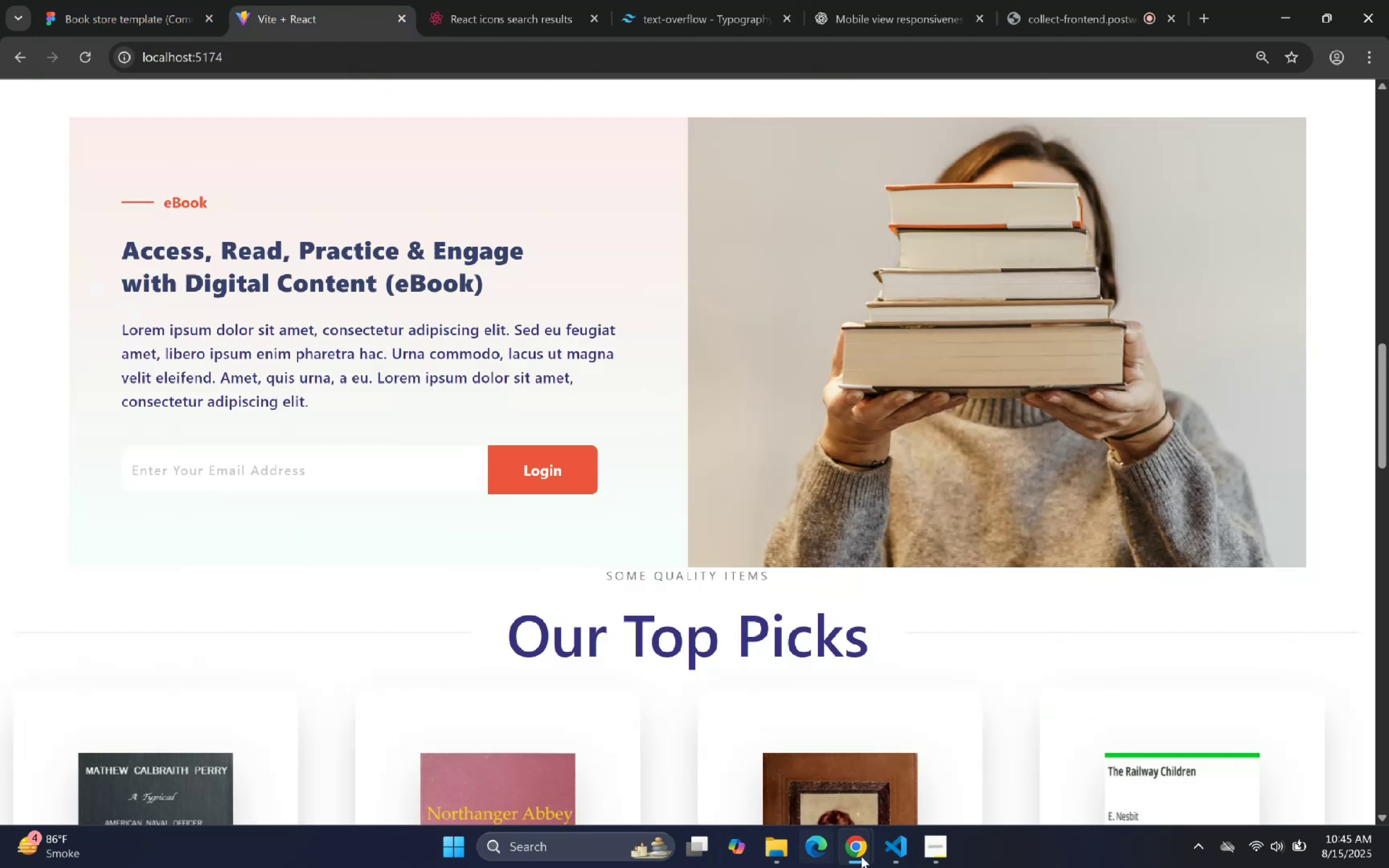 
left_click([898, 843])
 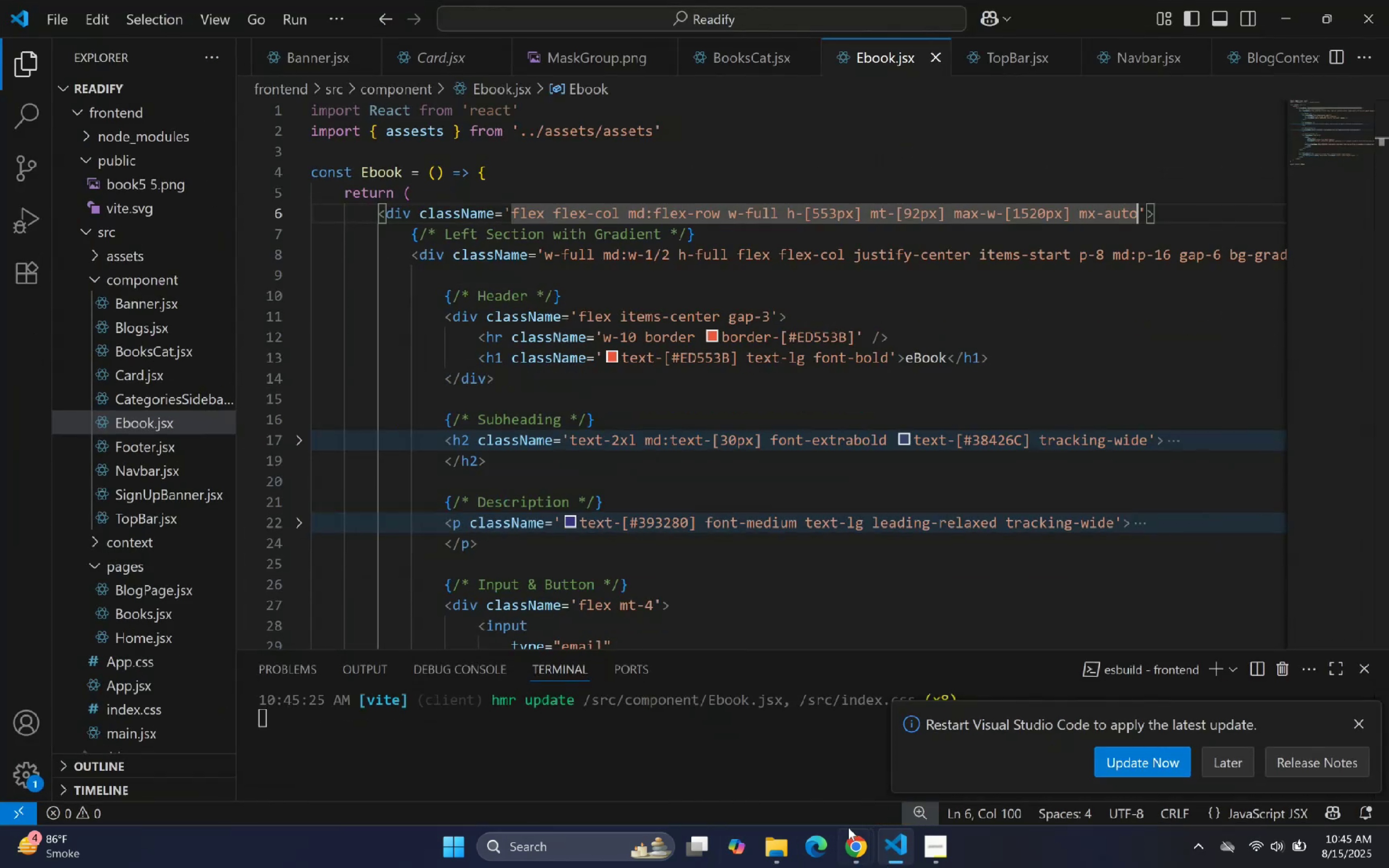 
scroll: coordinate [820, 420], scroll_direction: down, amount: 7.0
 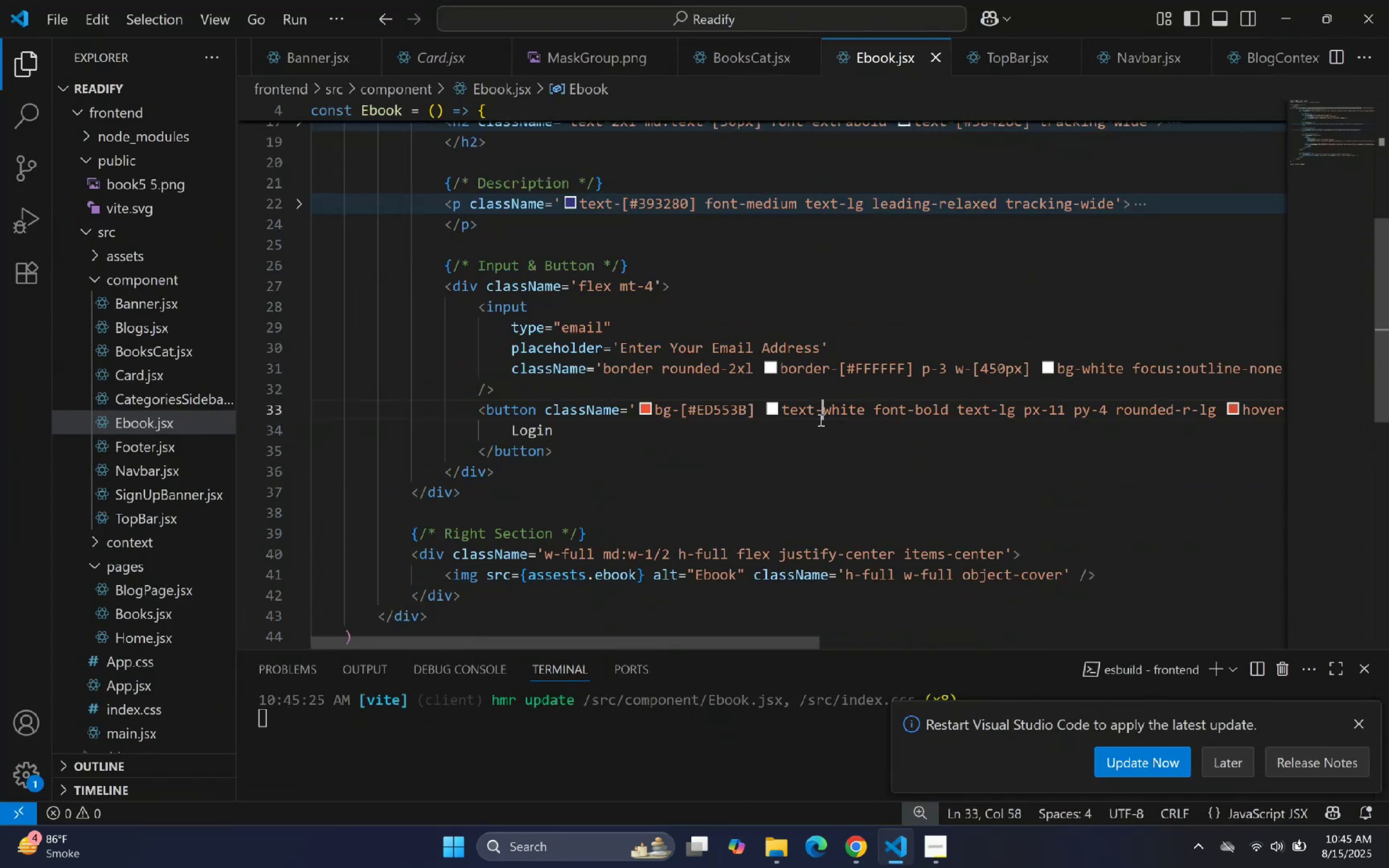 
double_click([829, 452])
 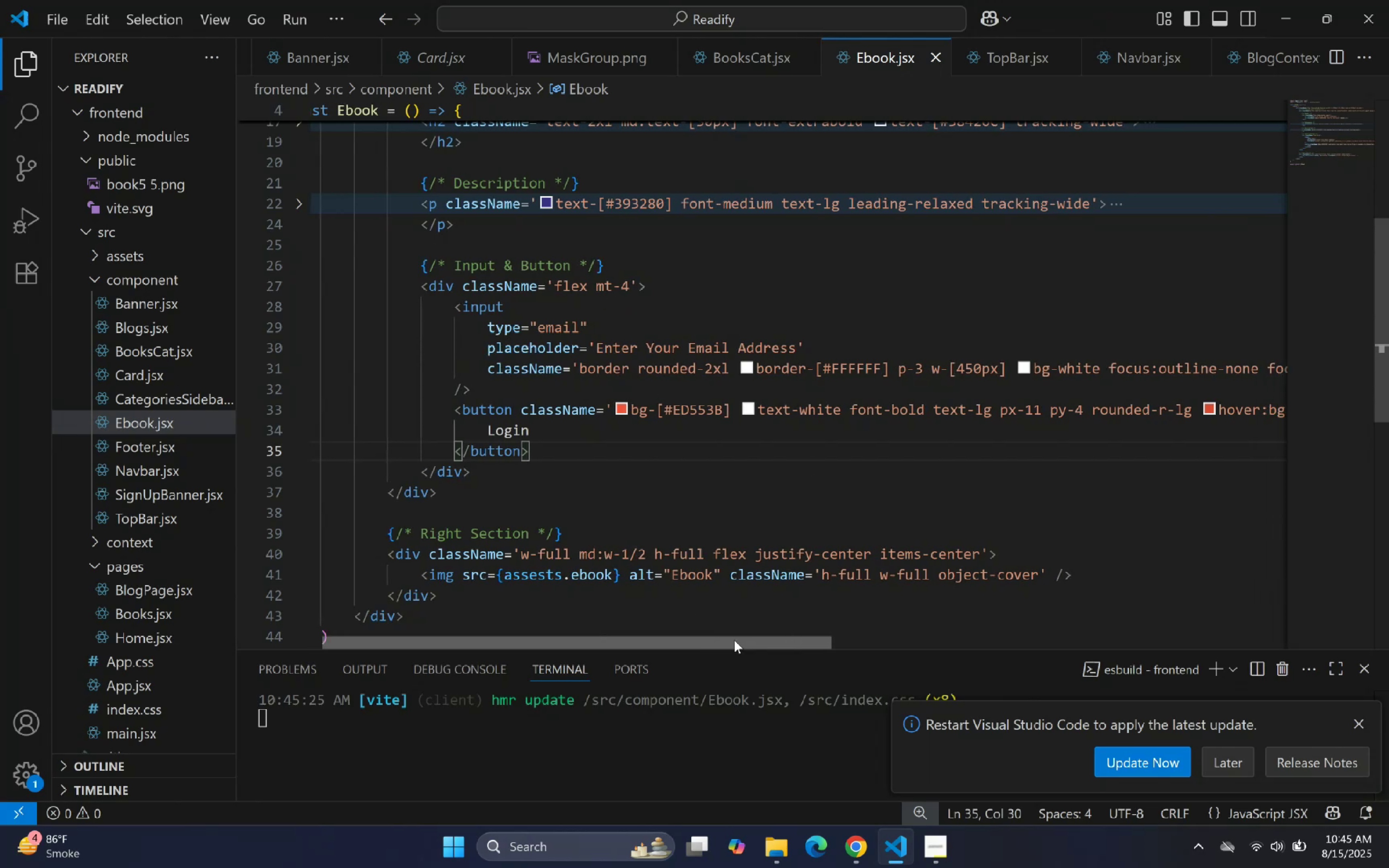 
wait(8.99)
 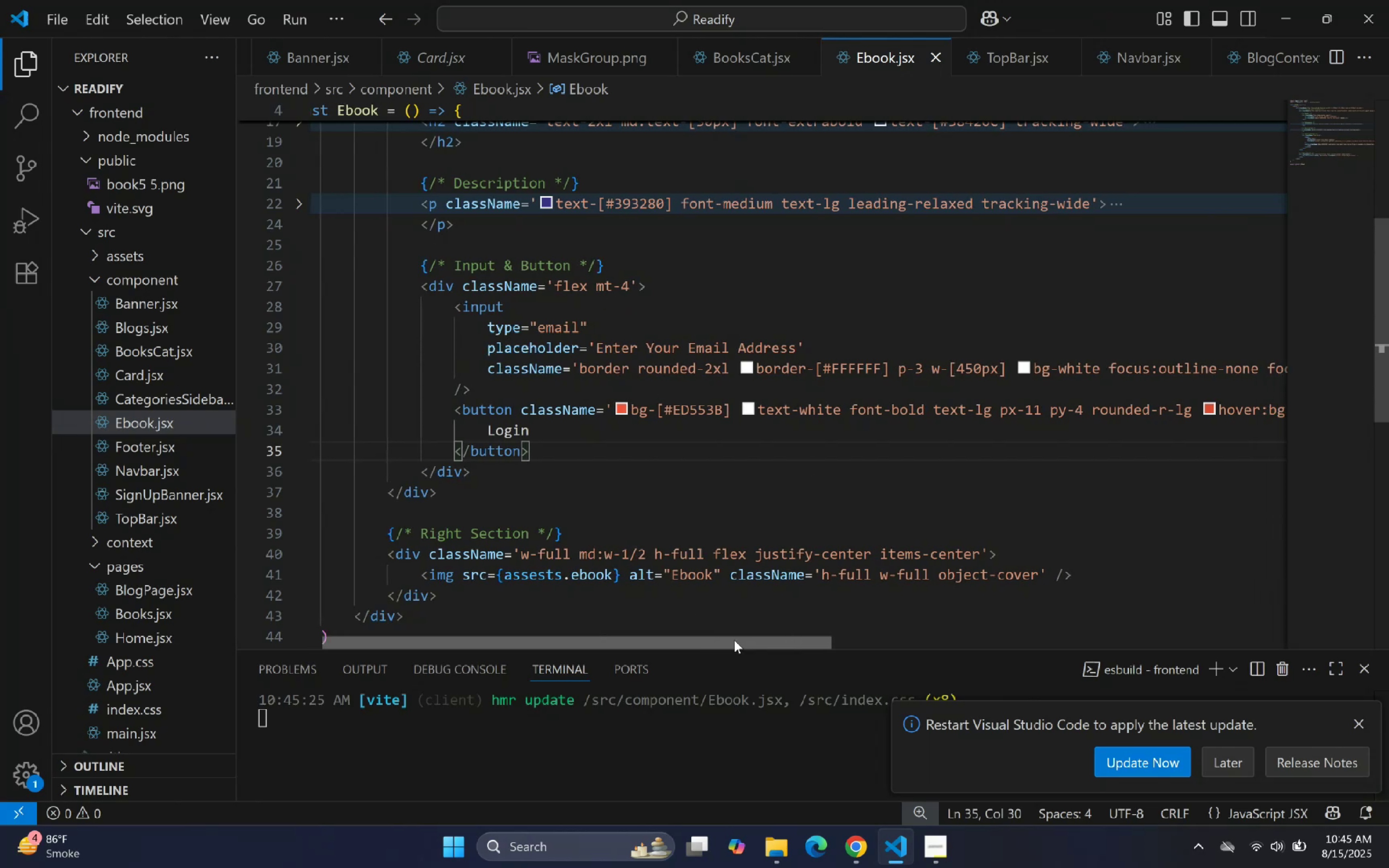 
left_click([552, 367])
 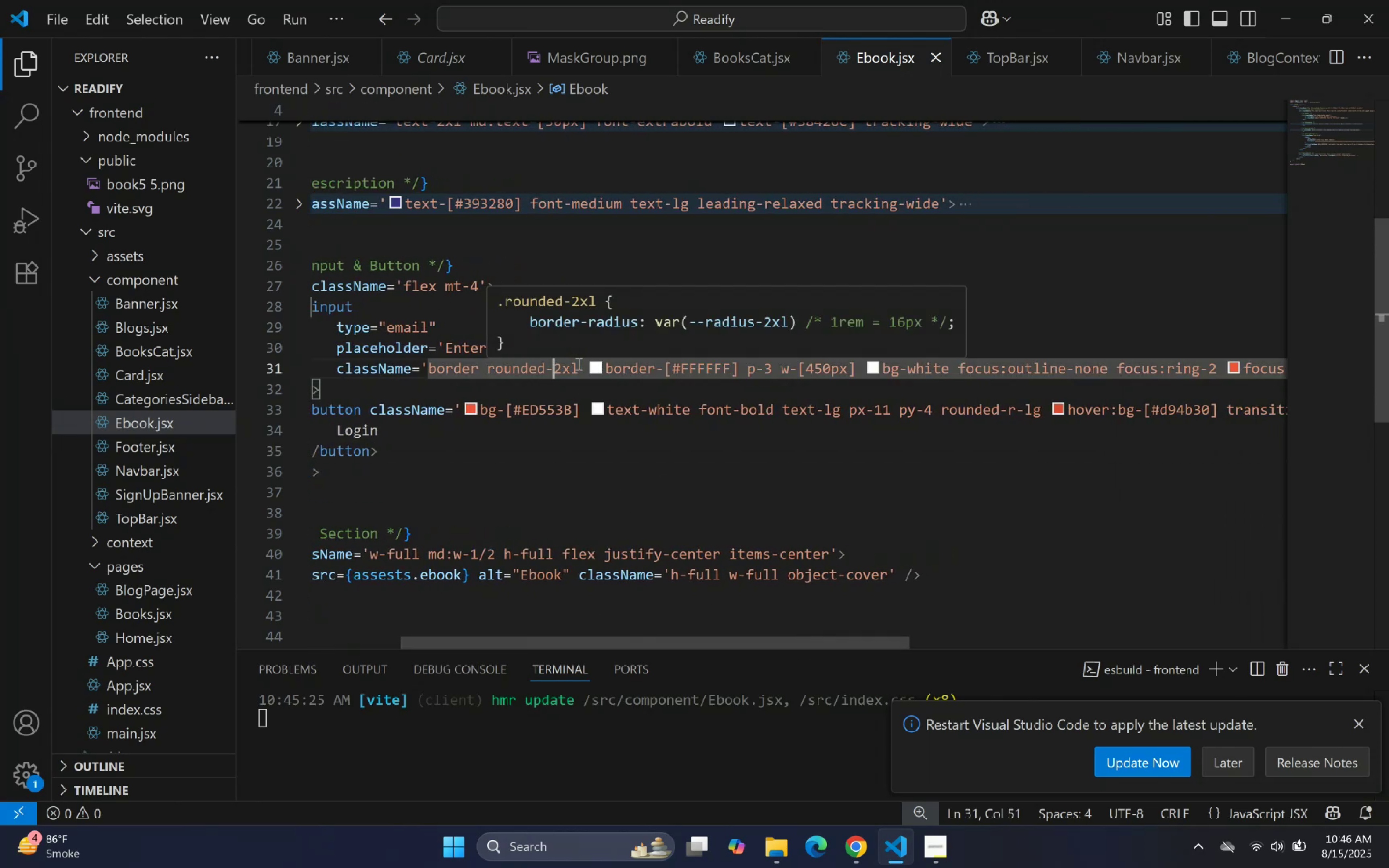 
key(ArrowLeft)
 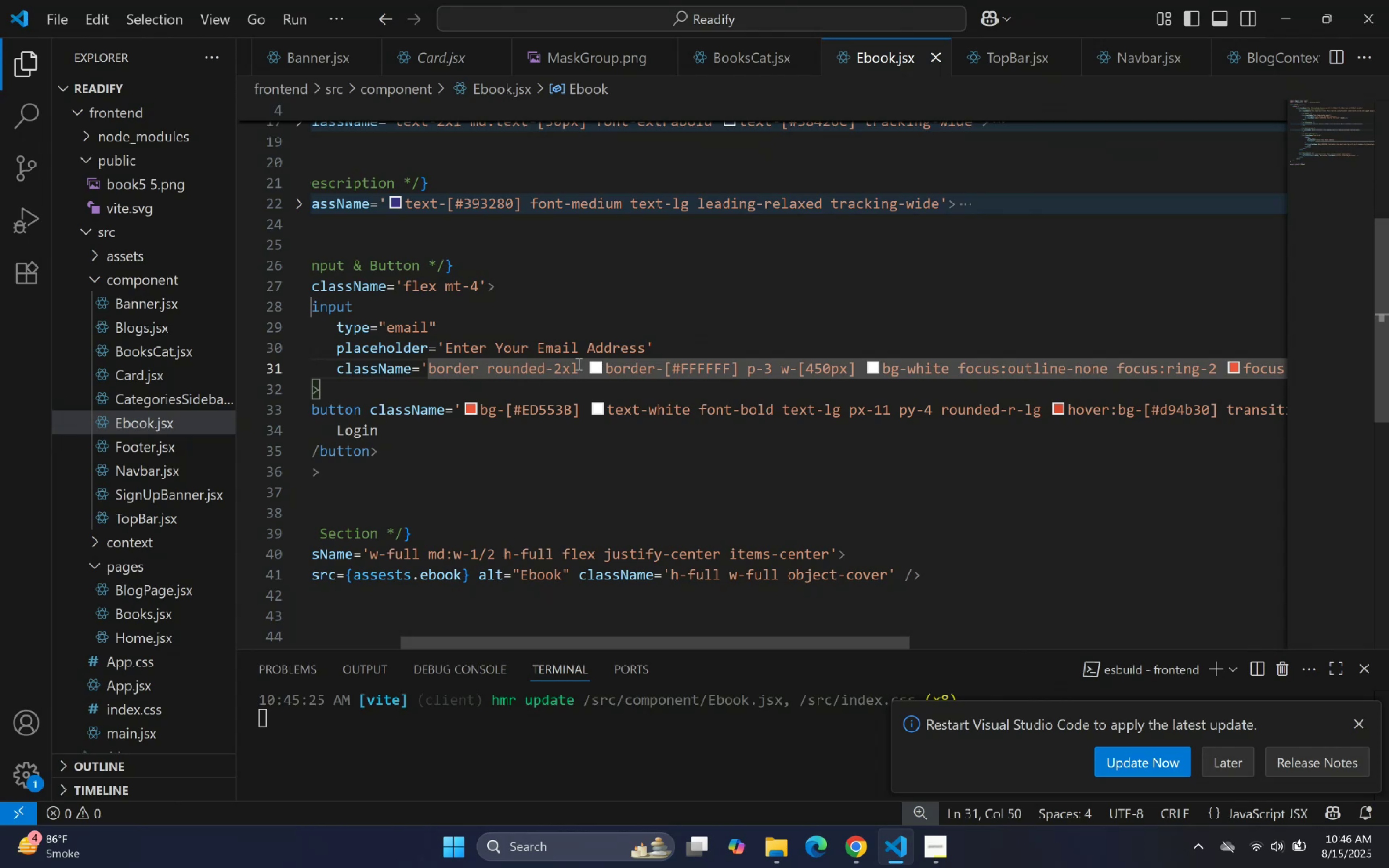 
key(Minus)
 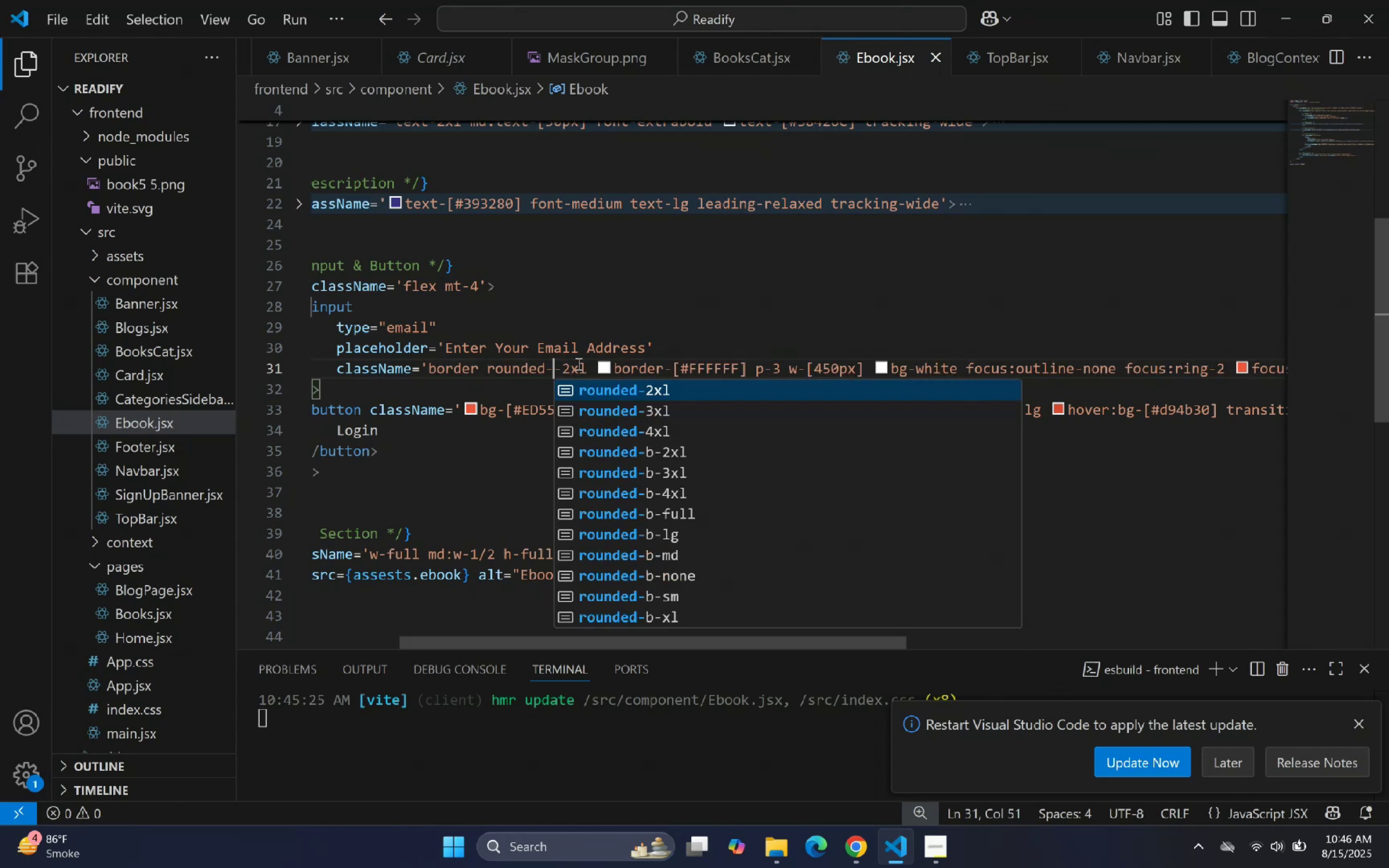 
key(L)
 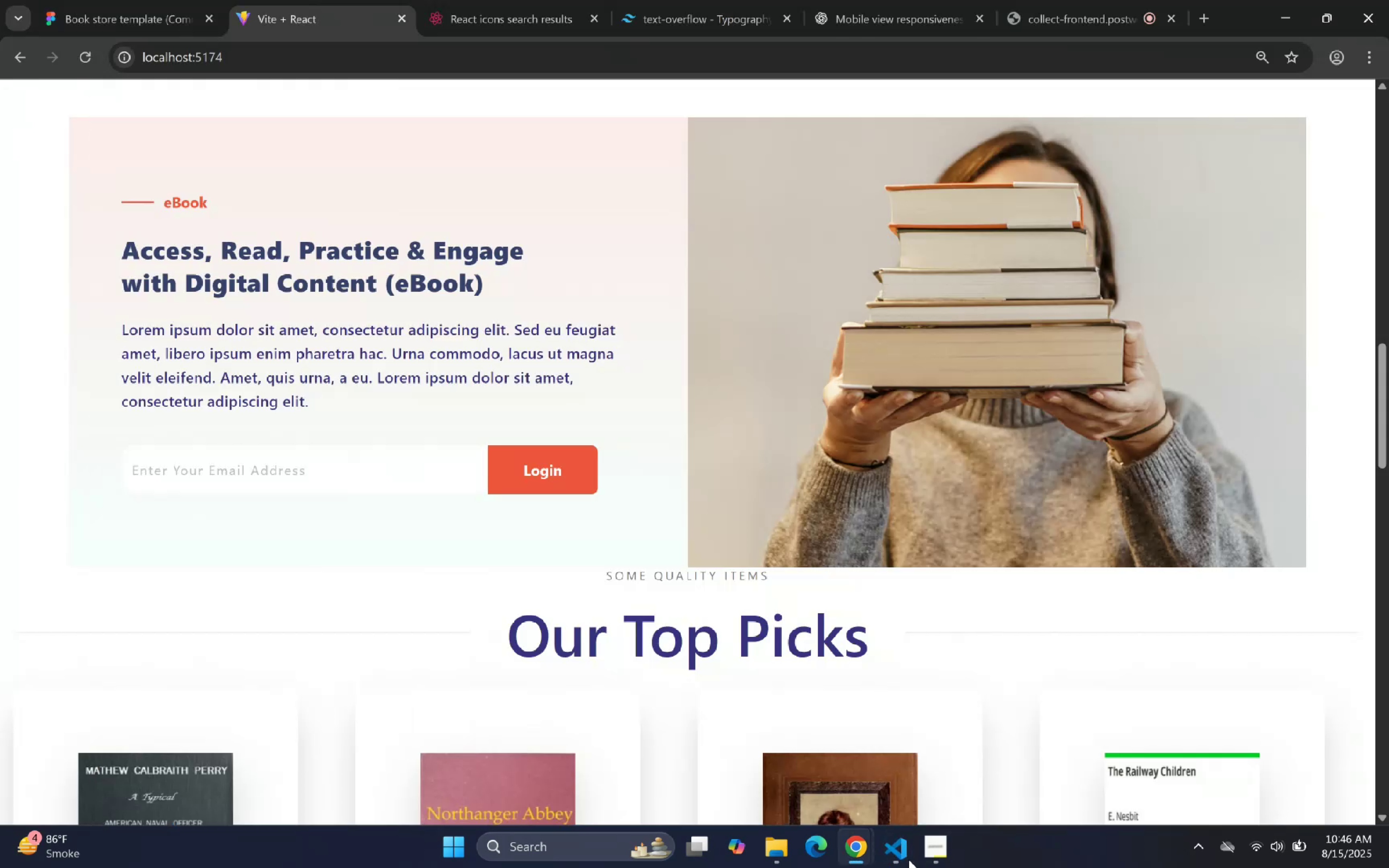 
hold_key(key=ControlLeft, duration=1.5)
scroll: coordinate [511, 513], scroll_direction: up, amount: 3.0
 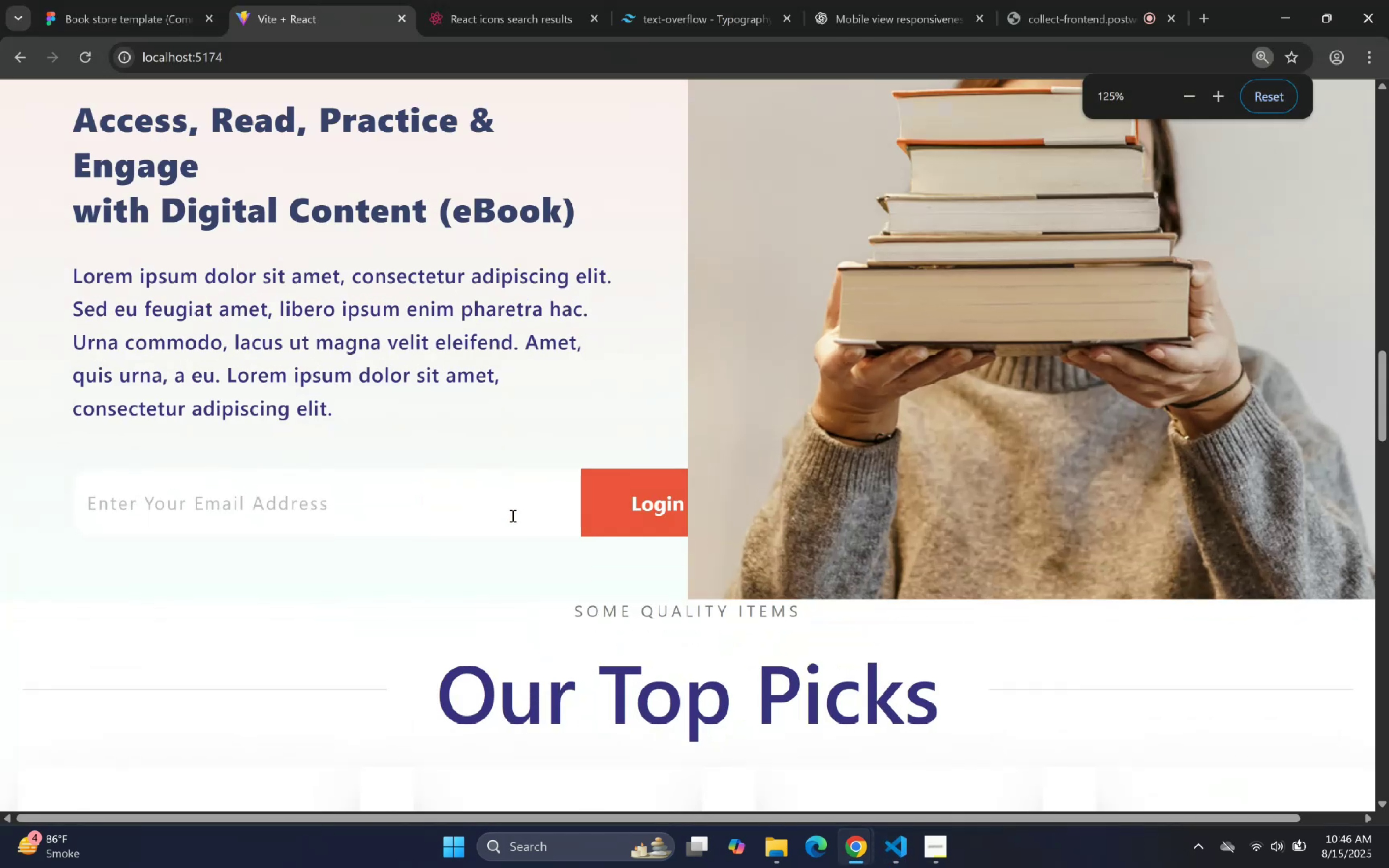 
hold_key(key=ControlLeft, duration=1.53)
scroll: coordinate [583, 489], scroll_direction: down, amount: 7.0
 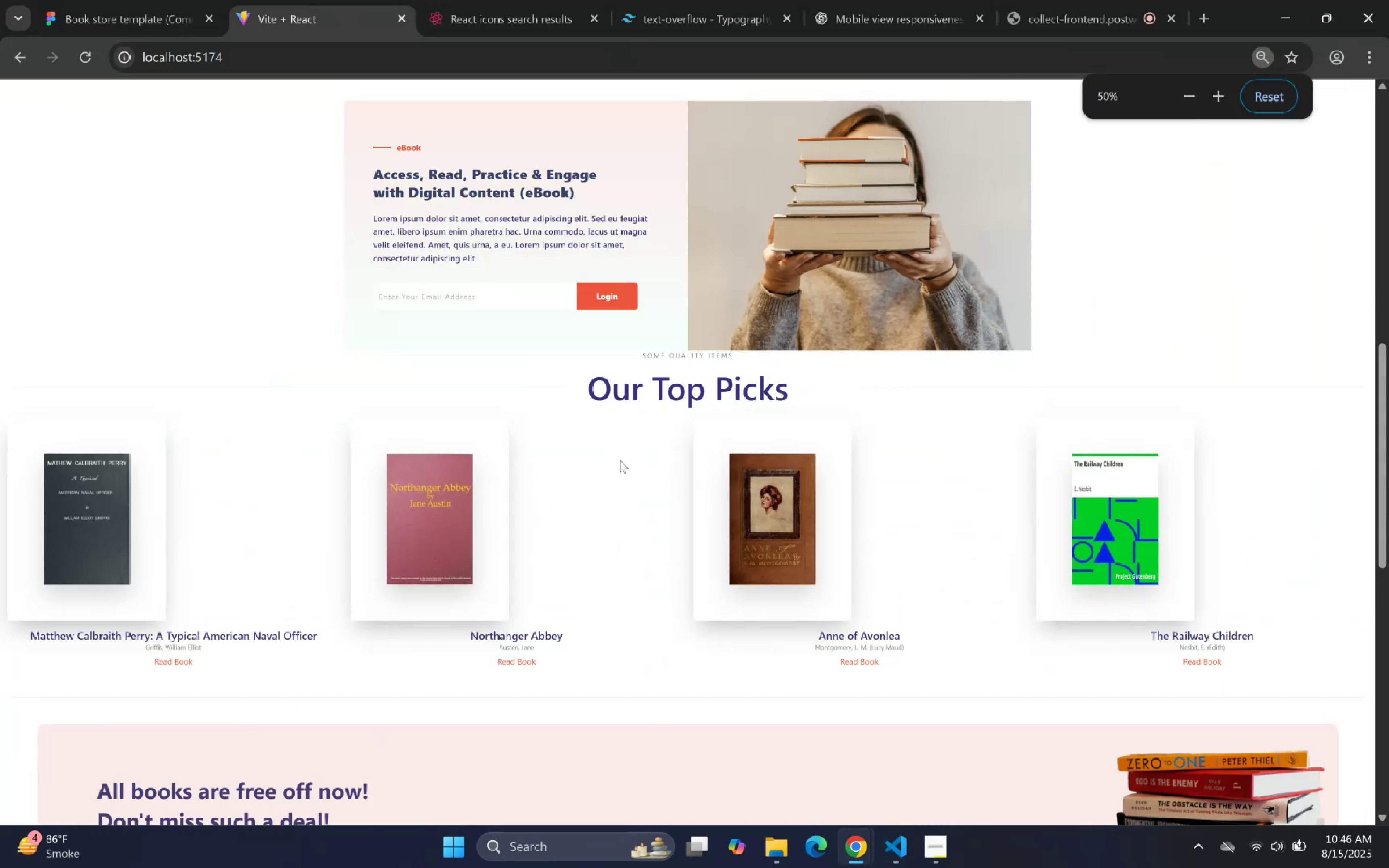 
hold_key(key=ControlLeft, duration=0.88)
 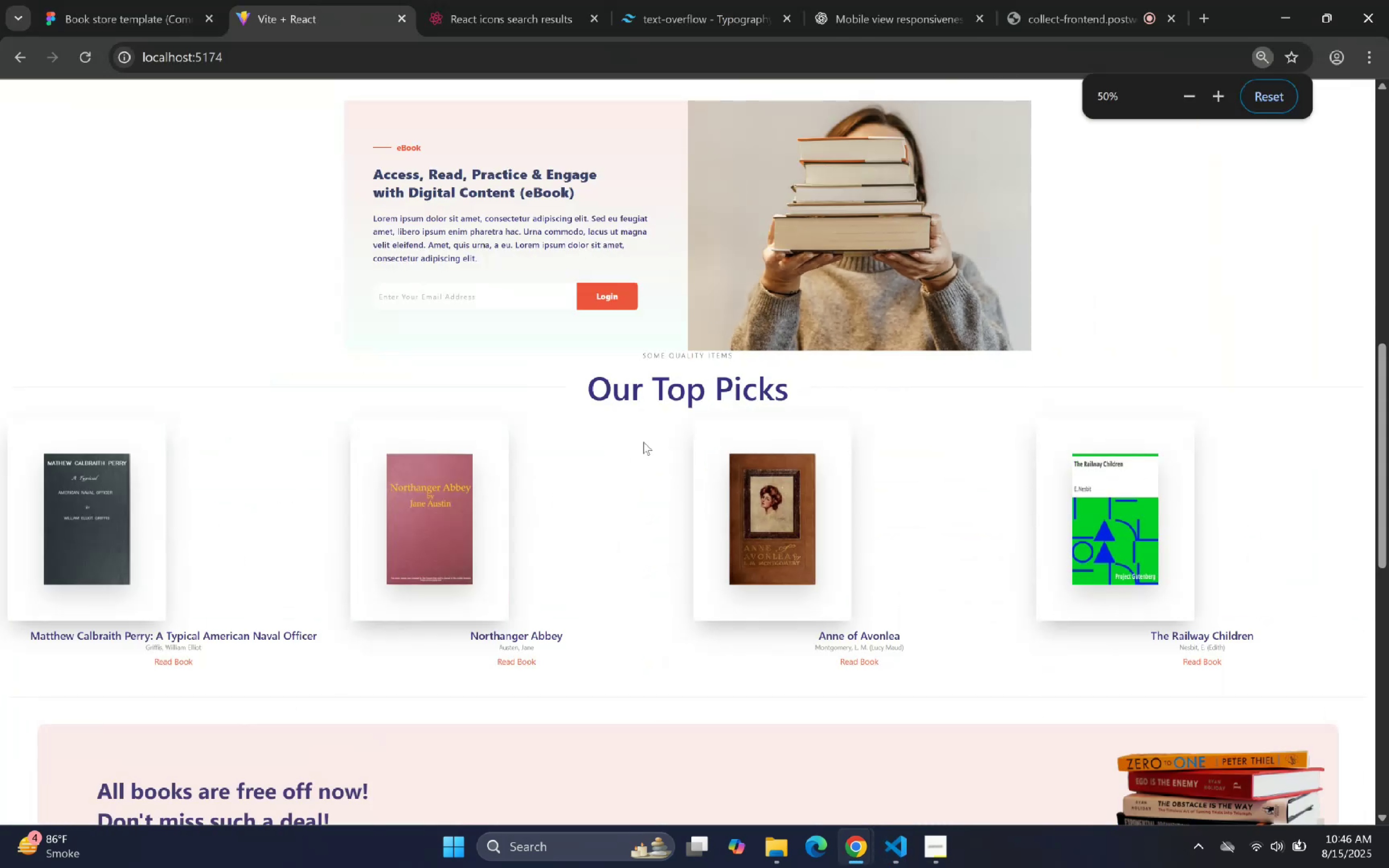 
hold_key(key=ControlLeft, duration=0.37)
 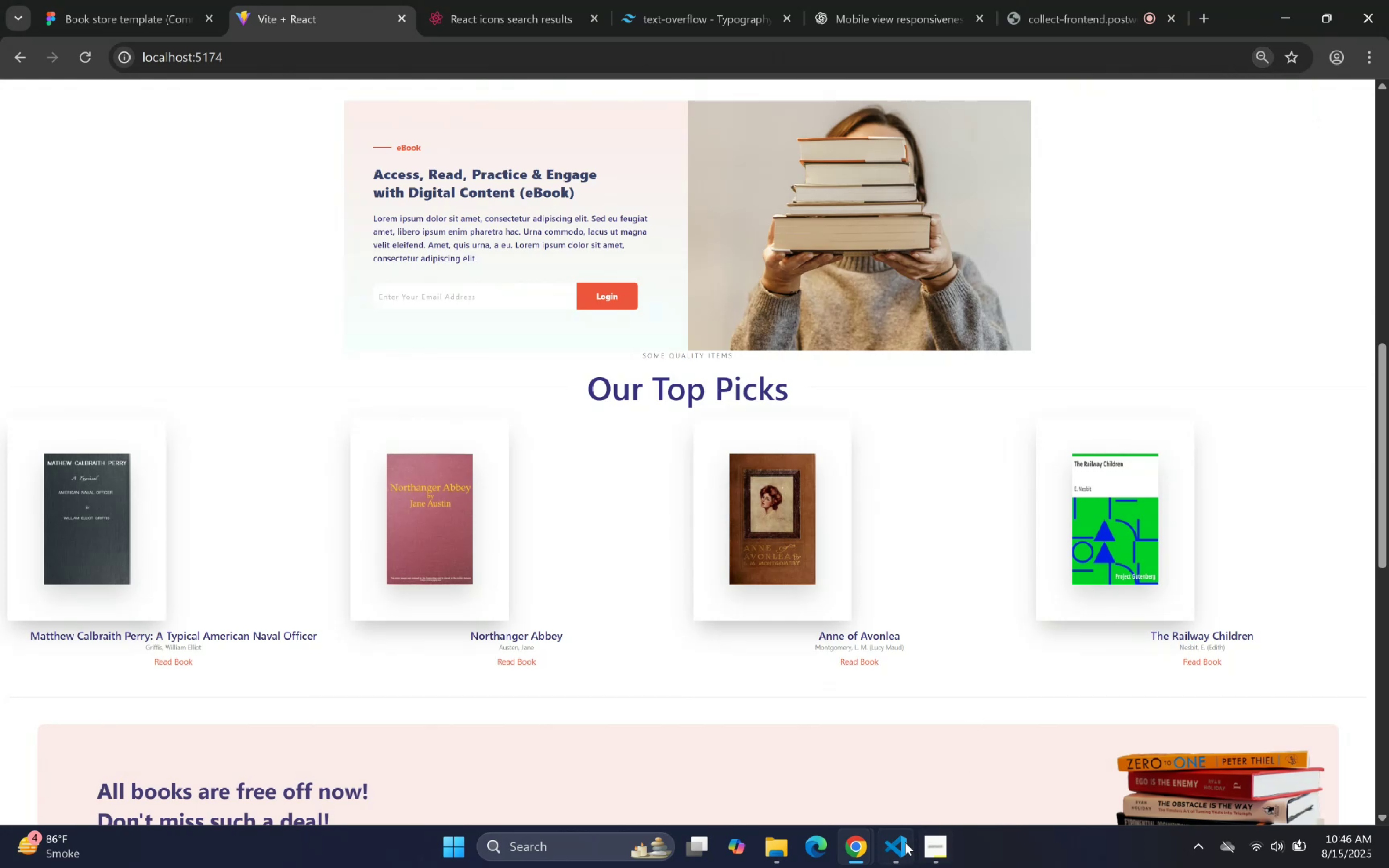 
scroll: coordinate [422, 245], scroll_direction: up, amount: 10.0
 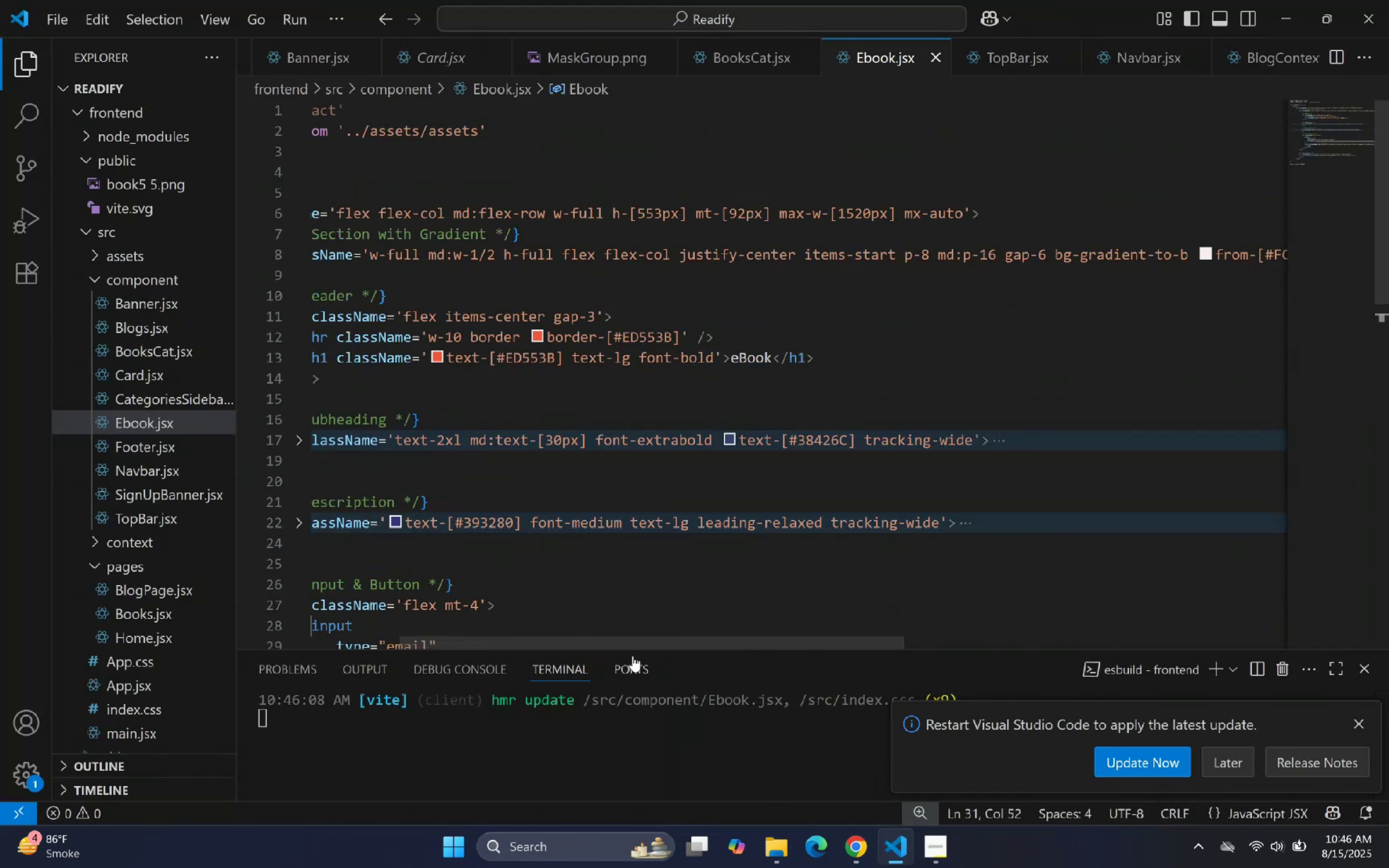 
key(Alt+Z)
 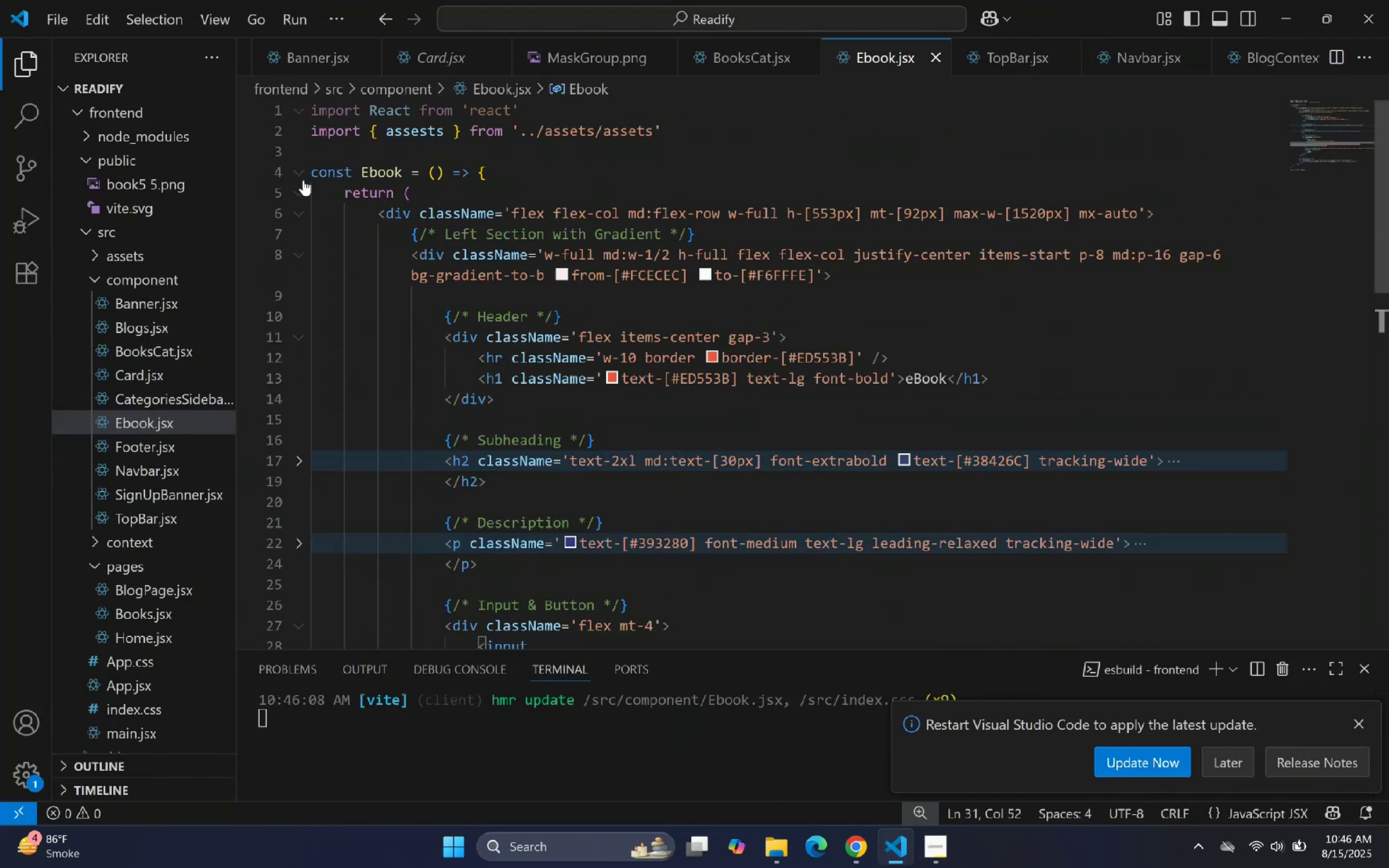 
left_click([303, 215])
 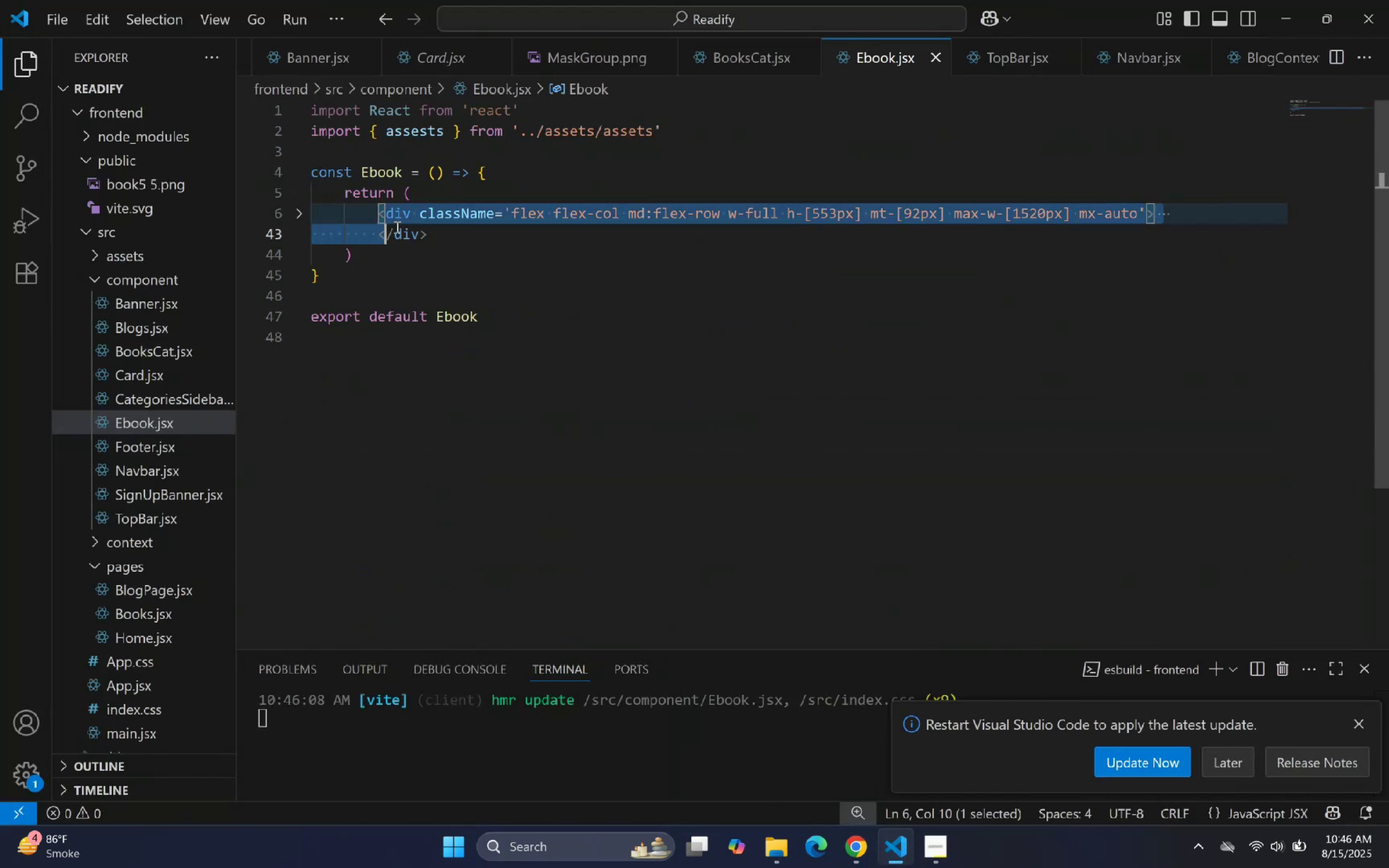 
key(Control+C)
 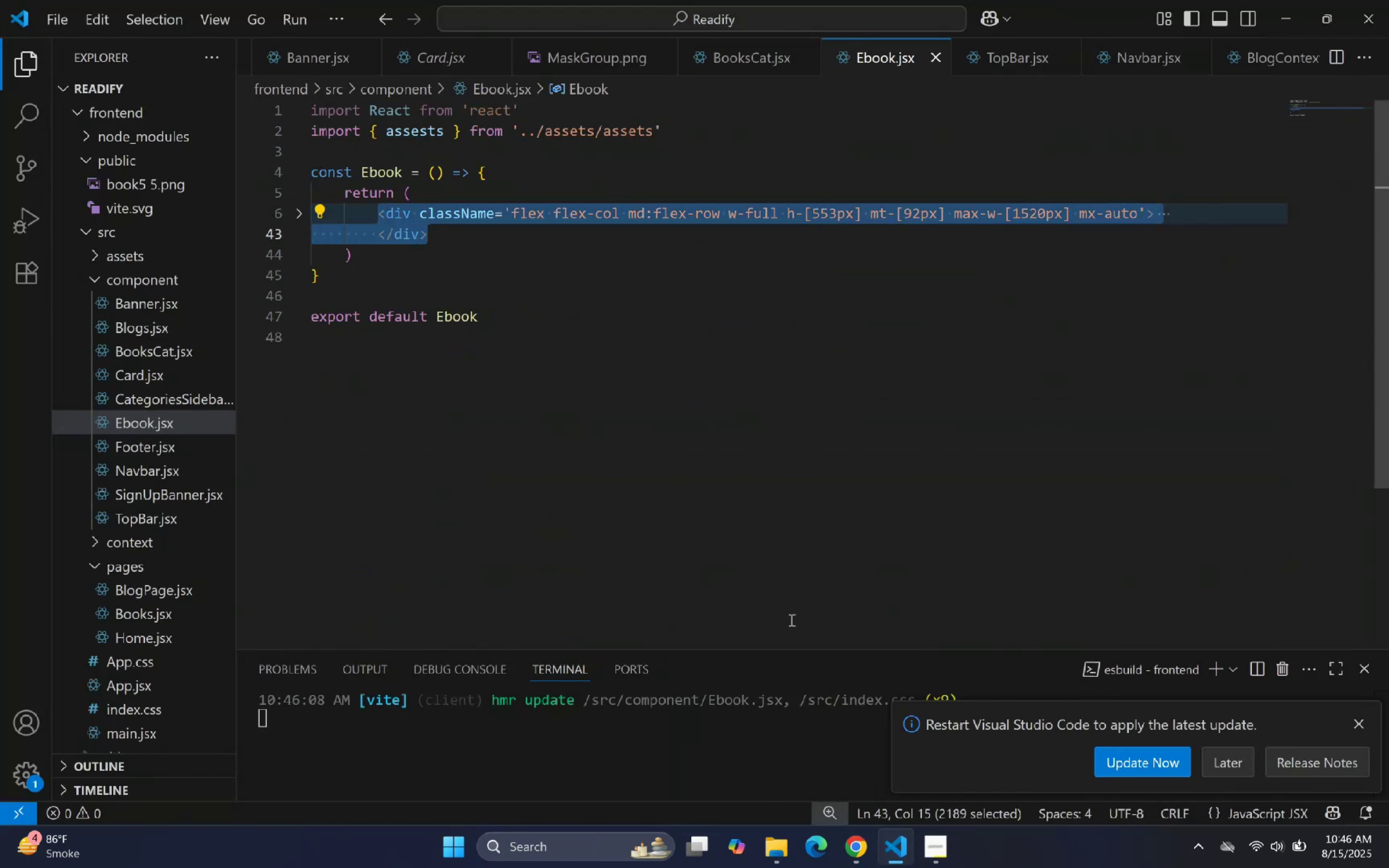 
key(Control+C)
 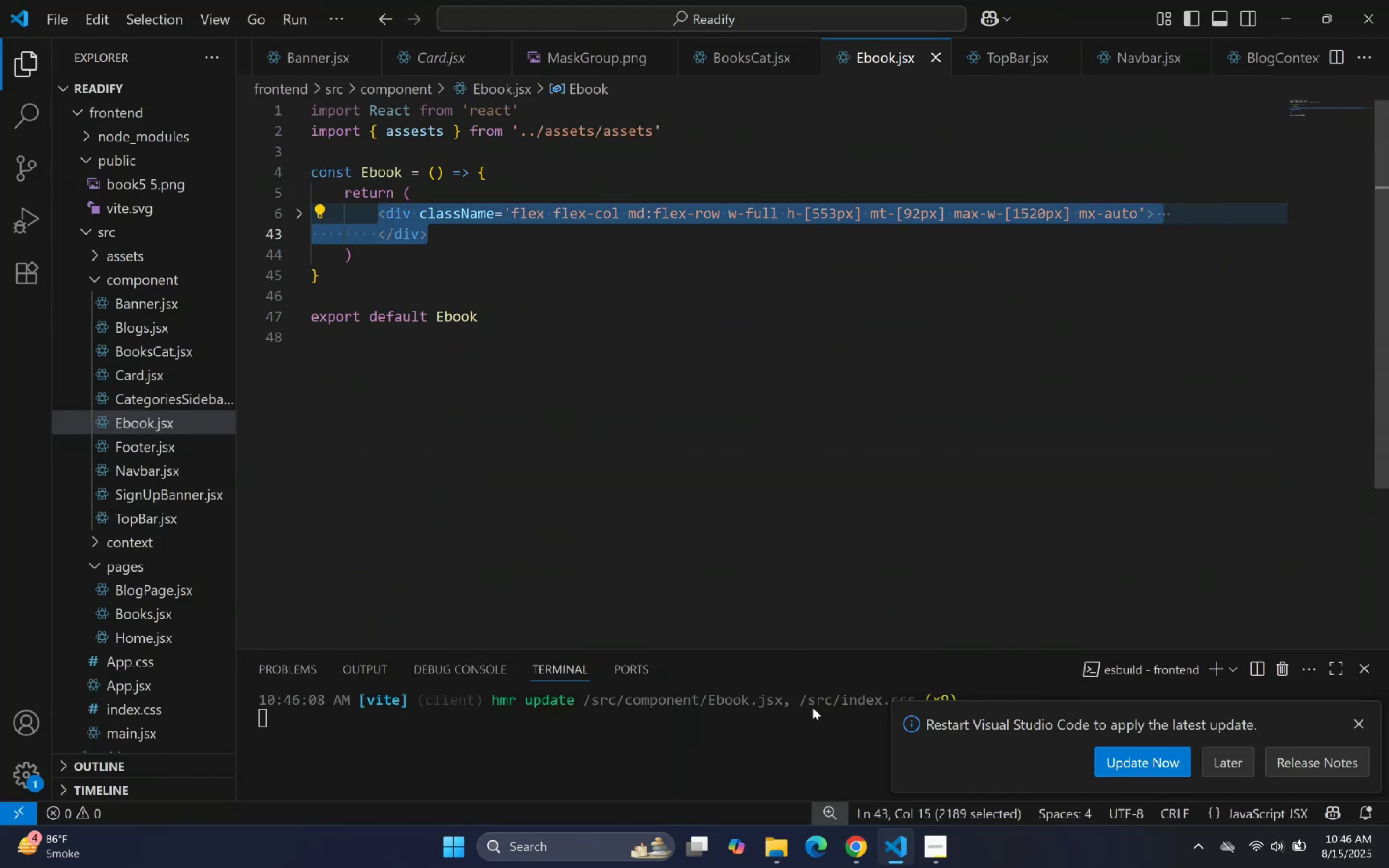 
key(Control+C)
 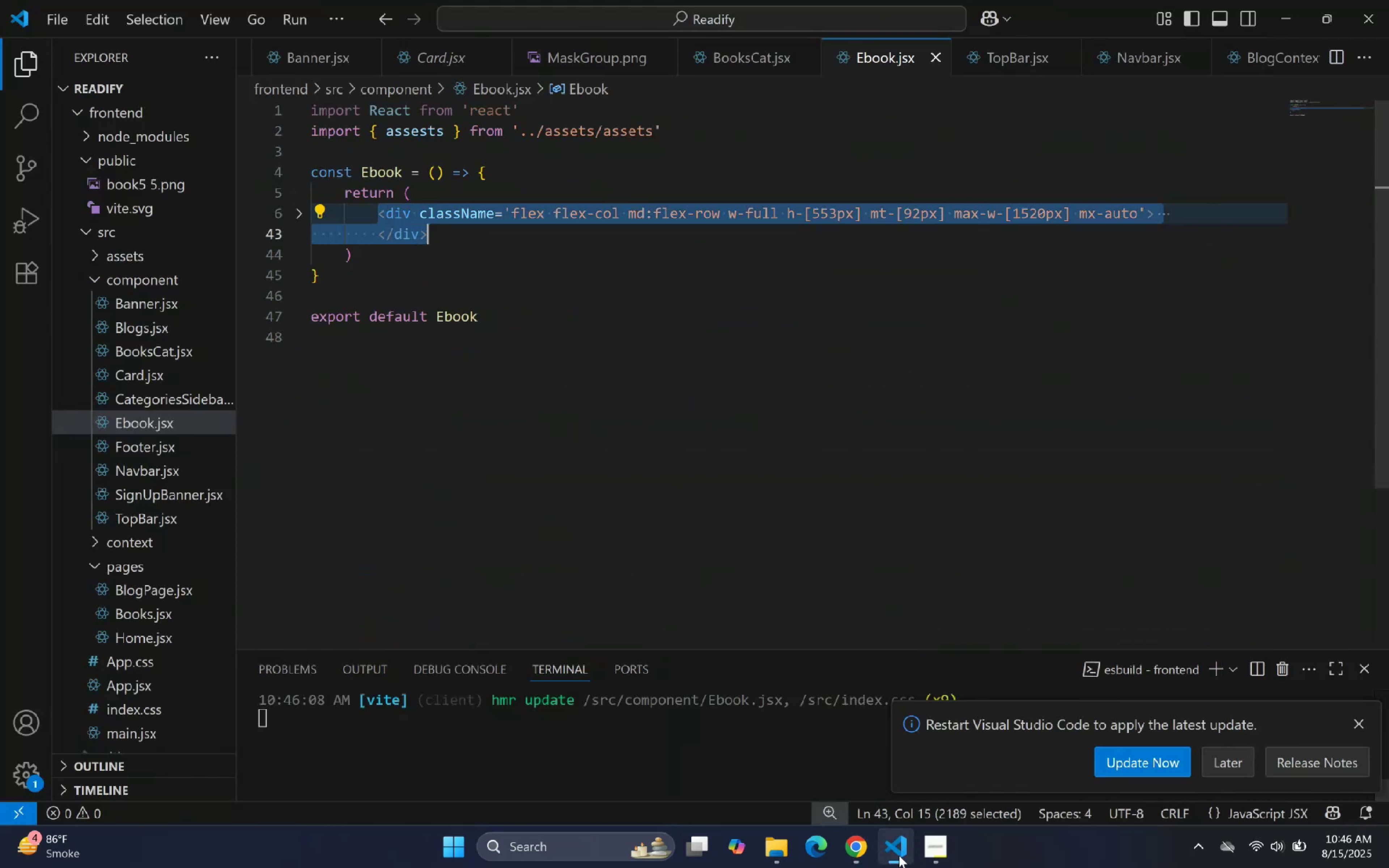 
left_click([899, 855])
 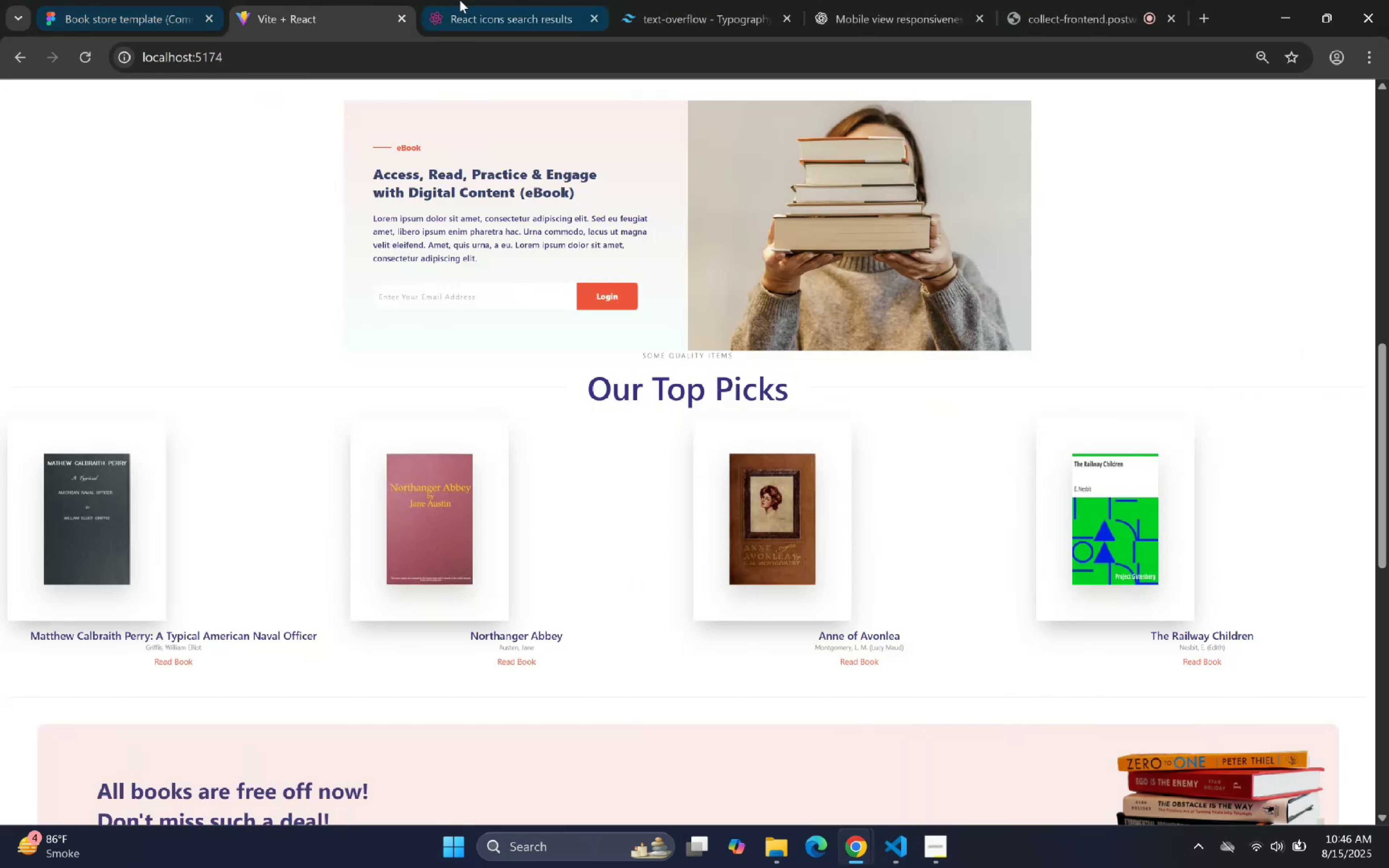 
left_click([859, 0])
 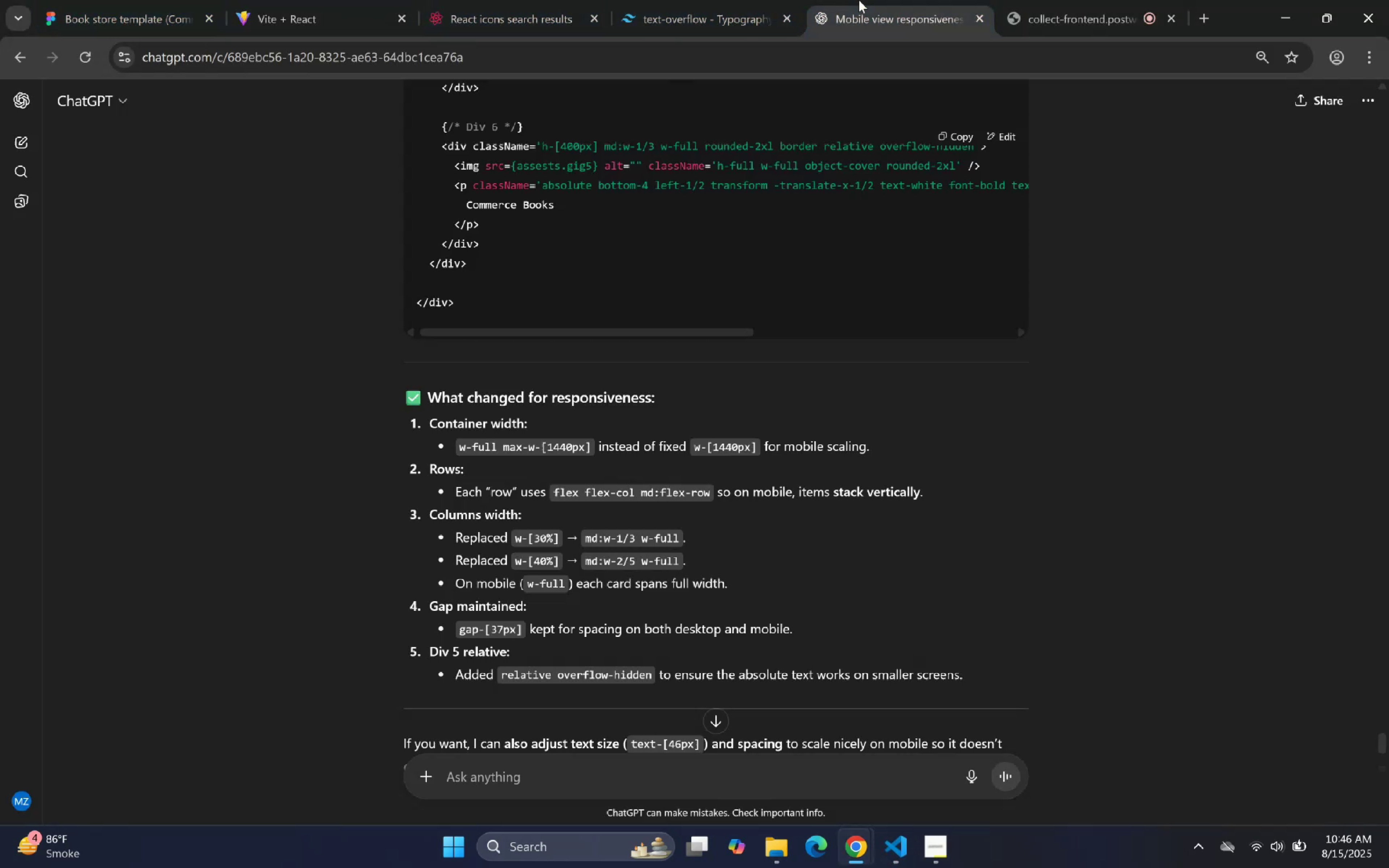 
scroll: coordinate [641, 729], scroll_direction: down, amount: 8.0
 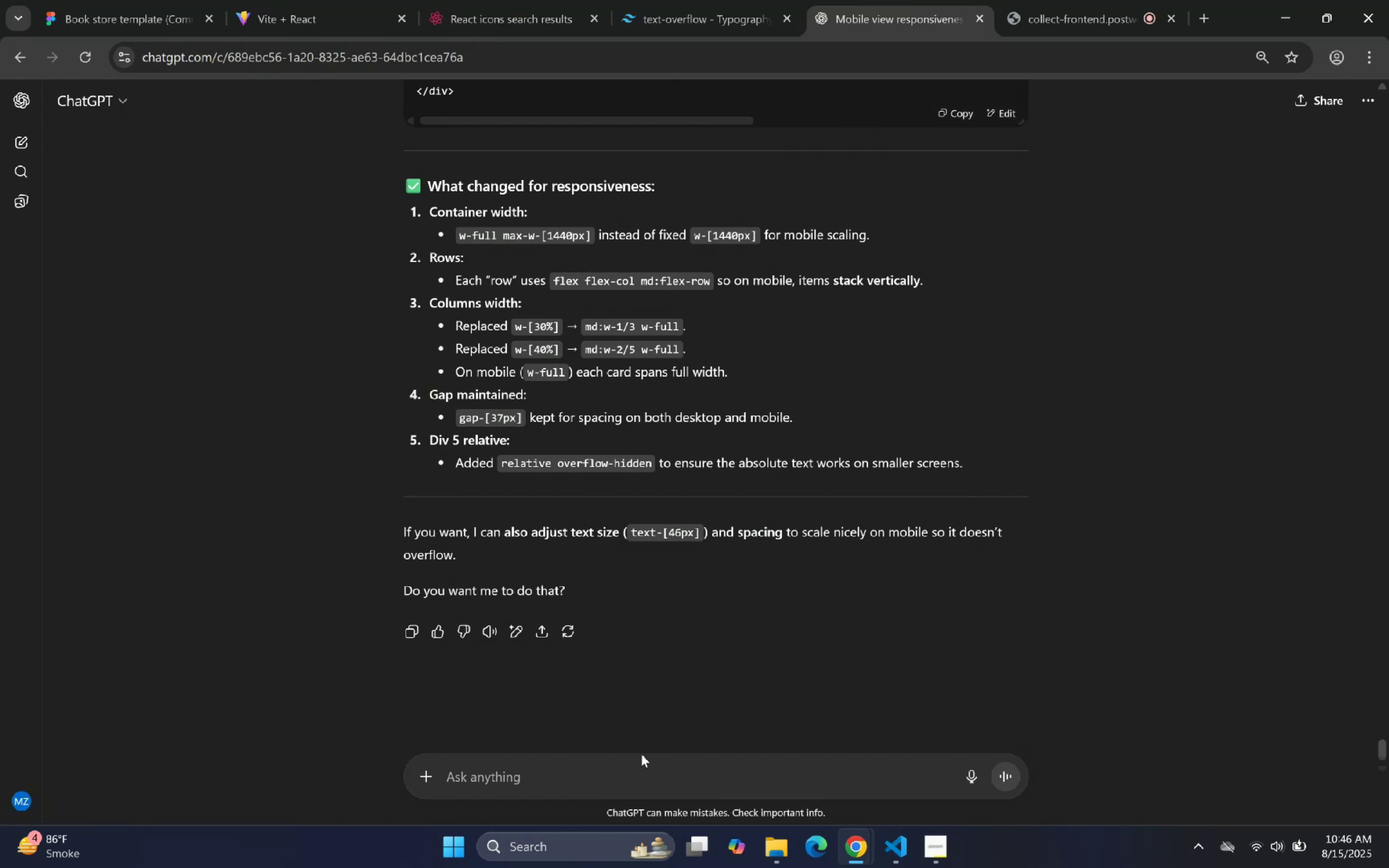 
left_click([642, 782])
 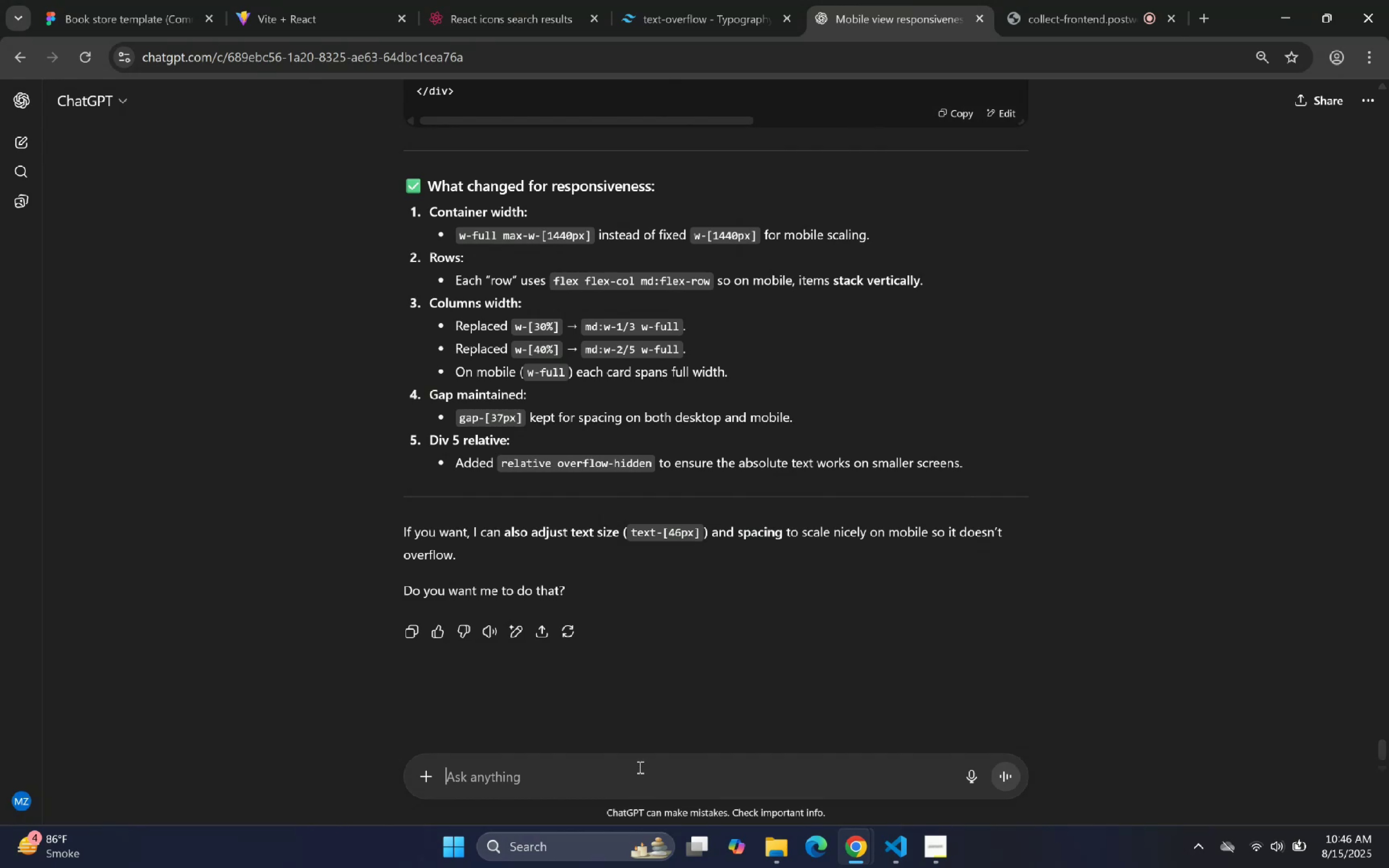 
type(Now make this:)
 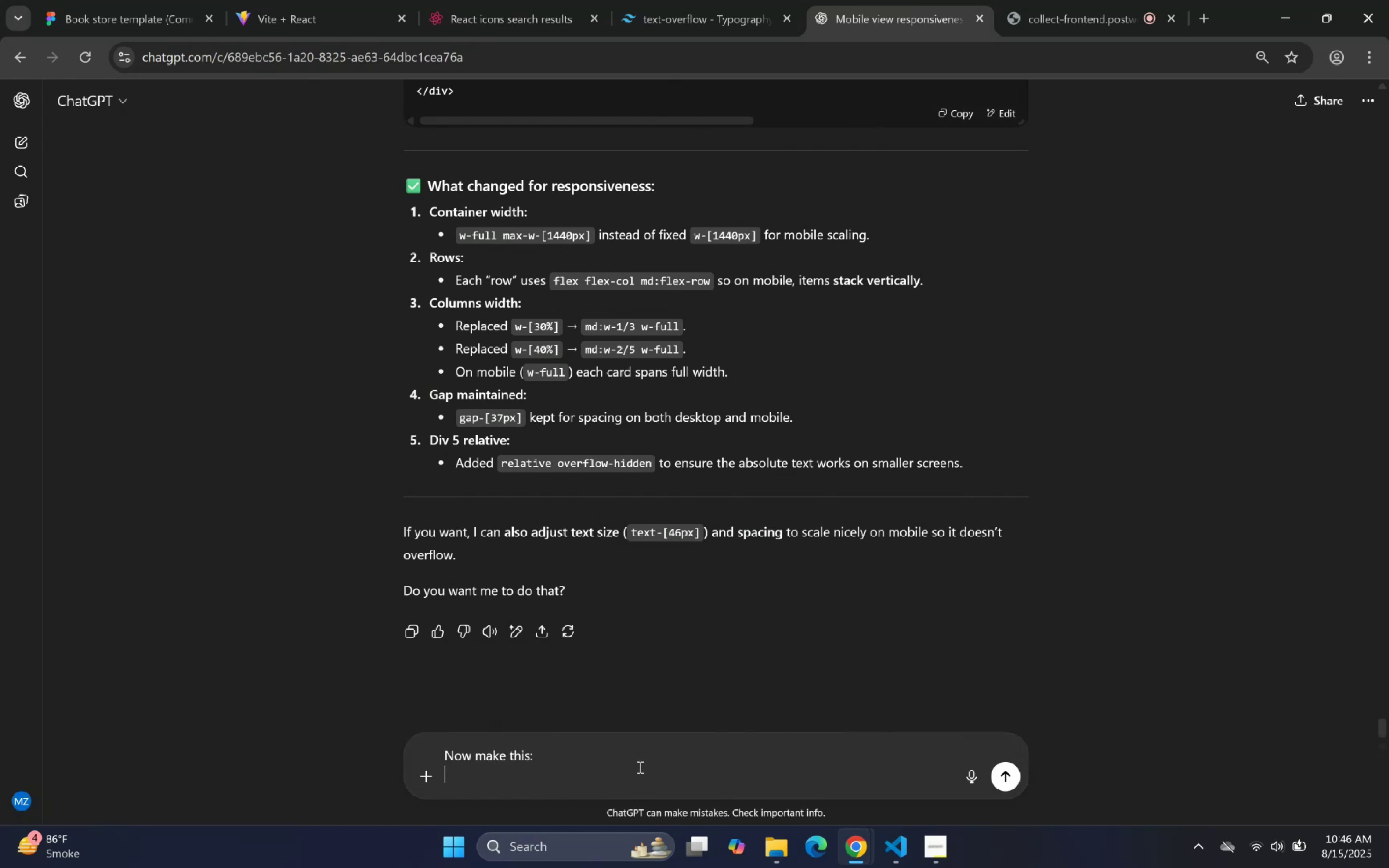 
key(Shift+Enter)
 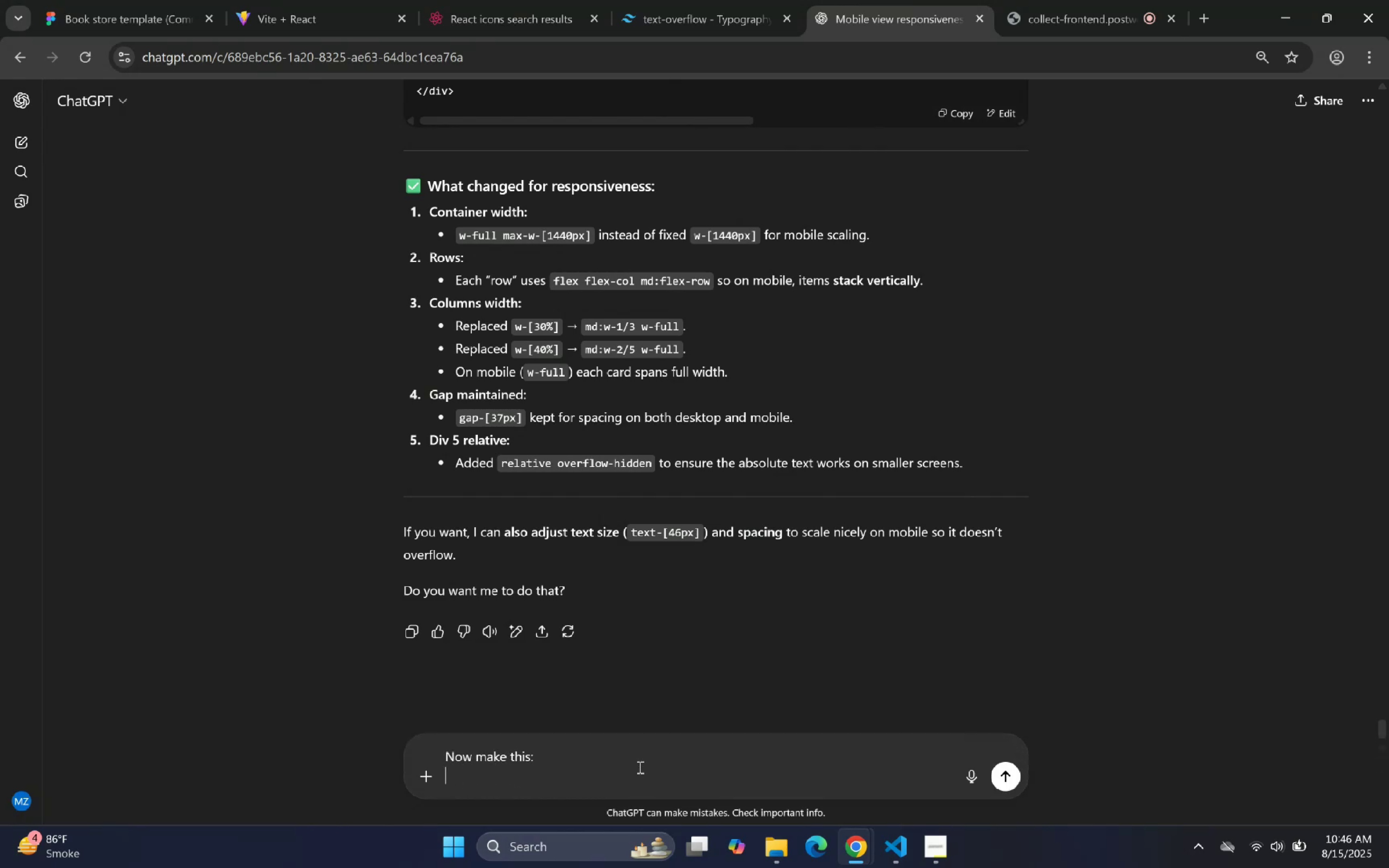 
key(Control+ControlLeft)
 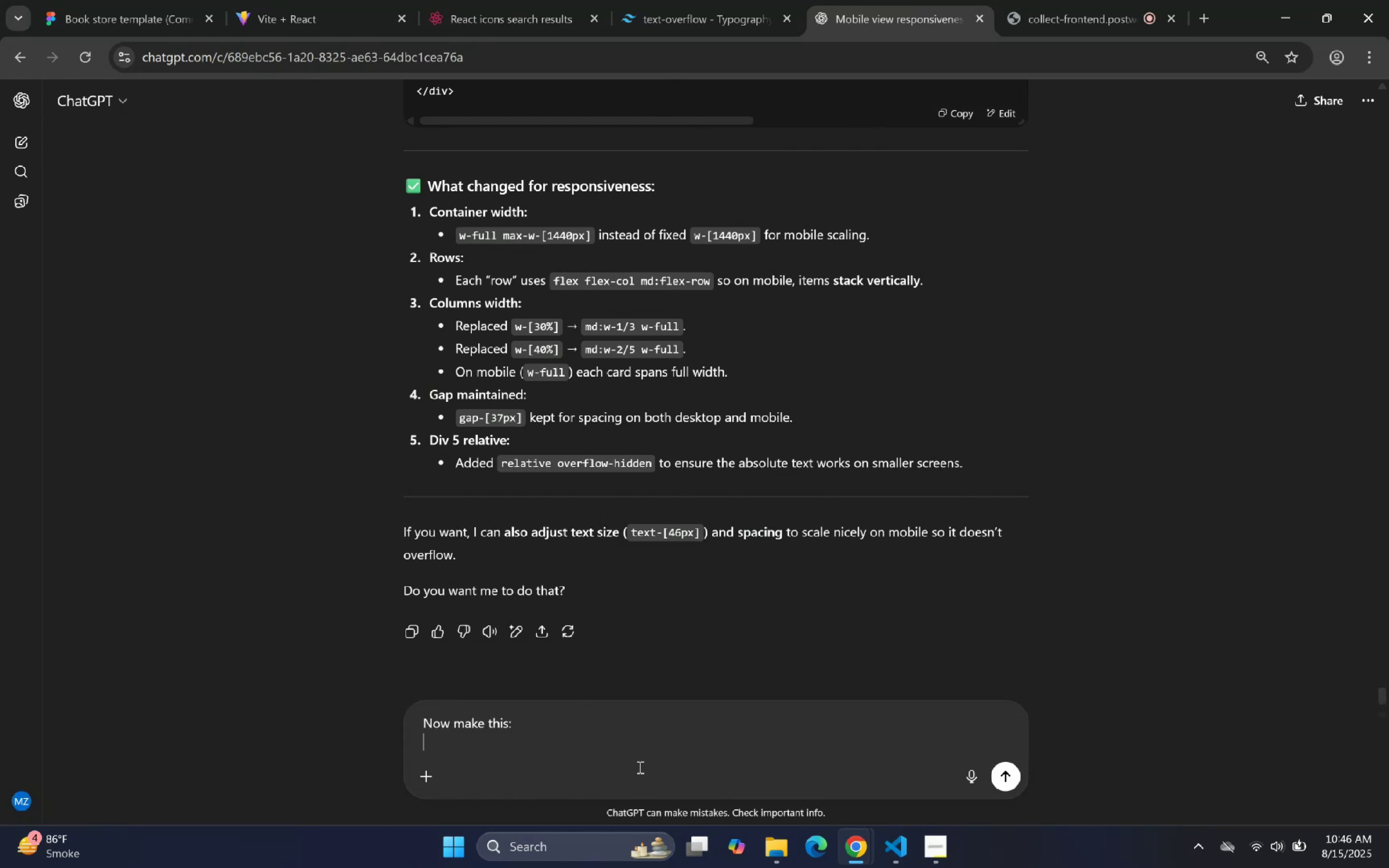 
key(Control+V)
 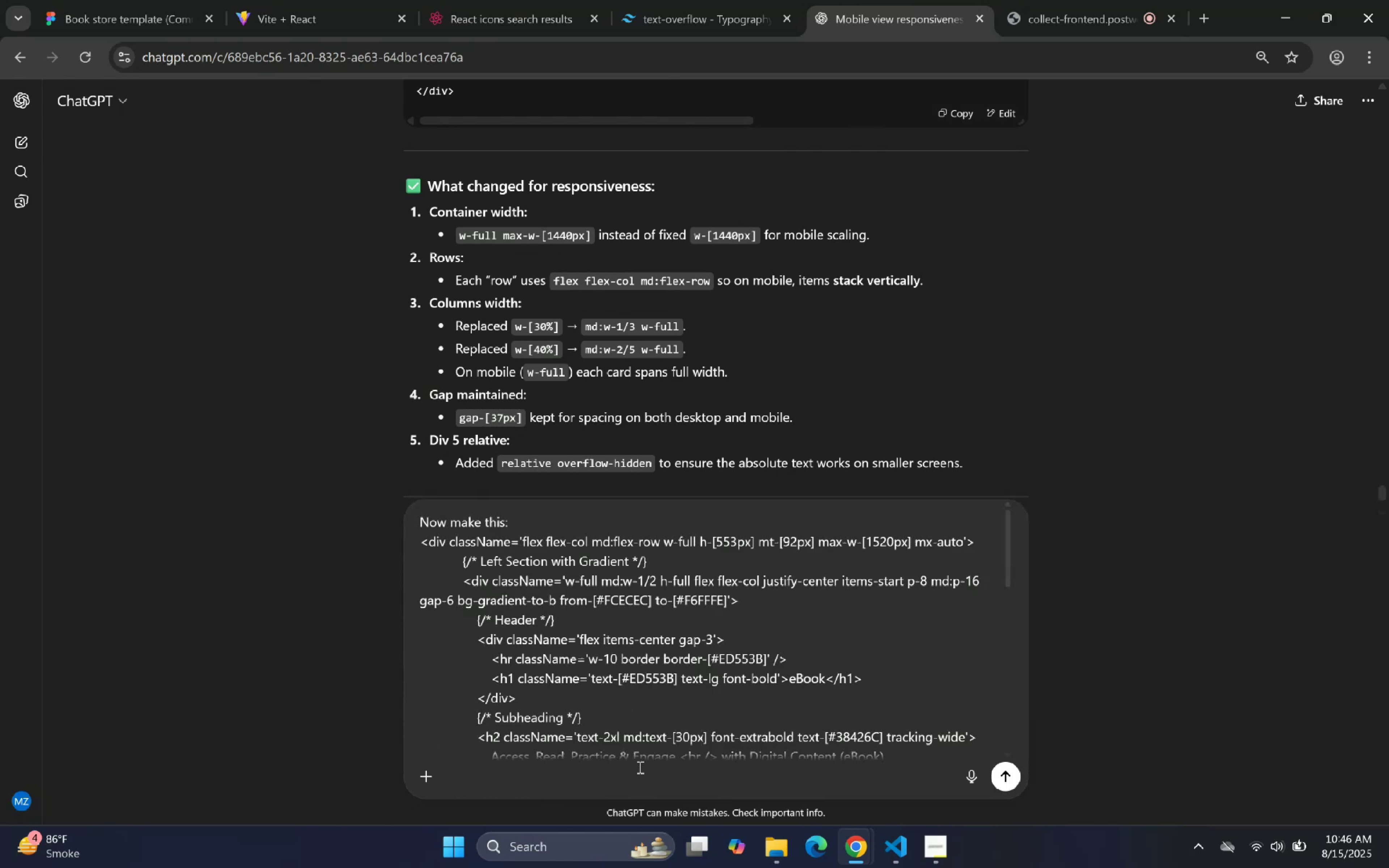 
key(Enter)
 